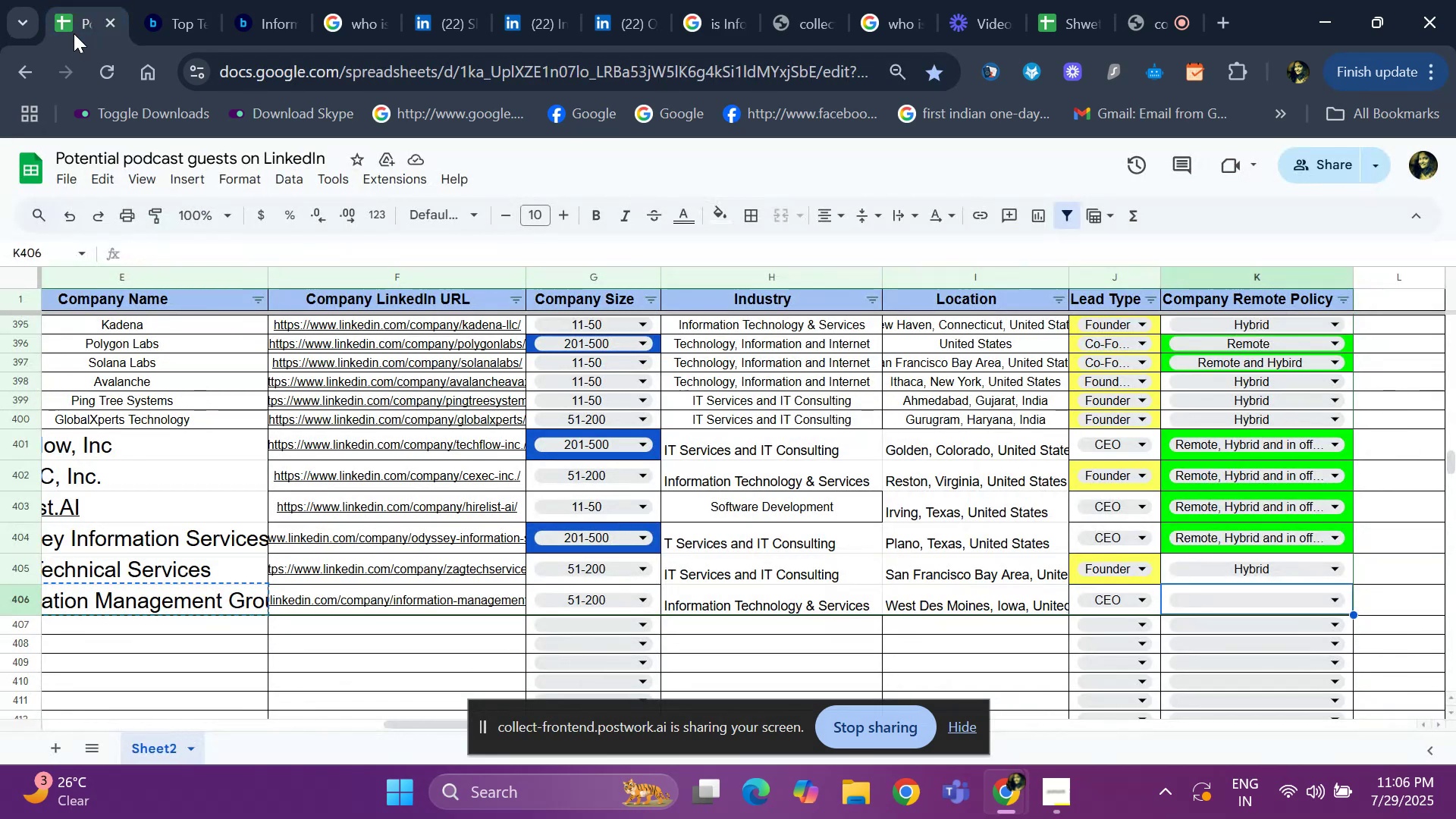 
key(Enter)
 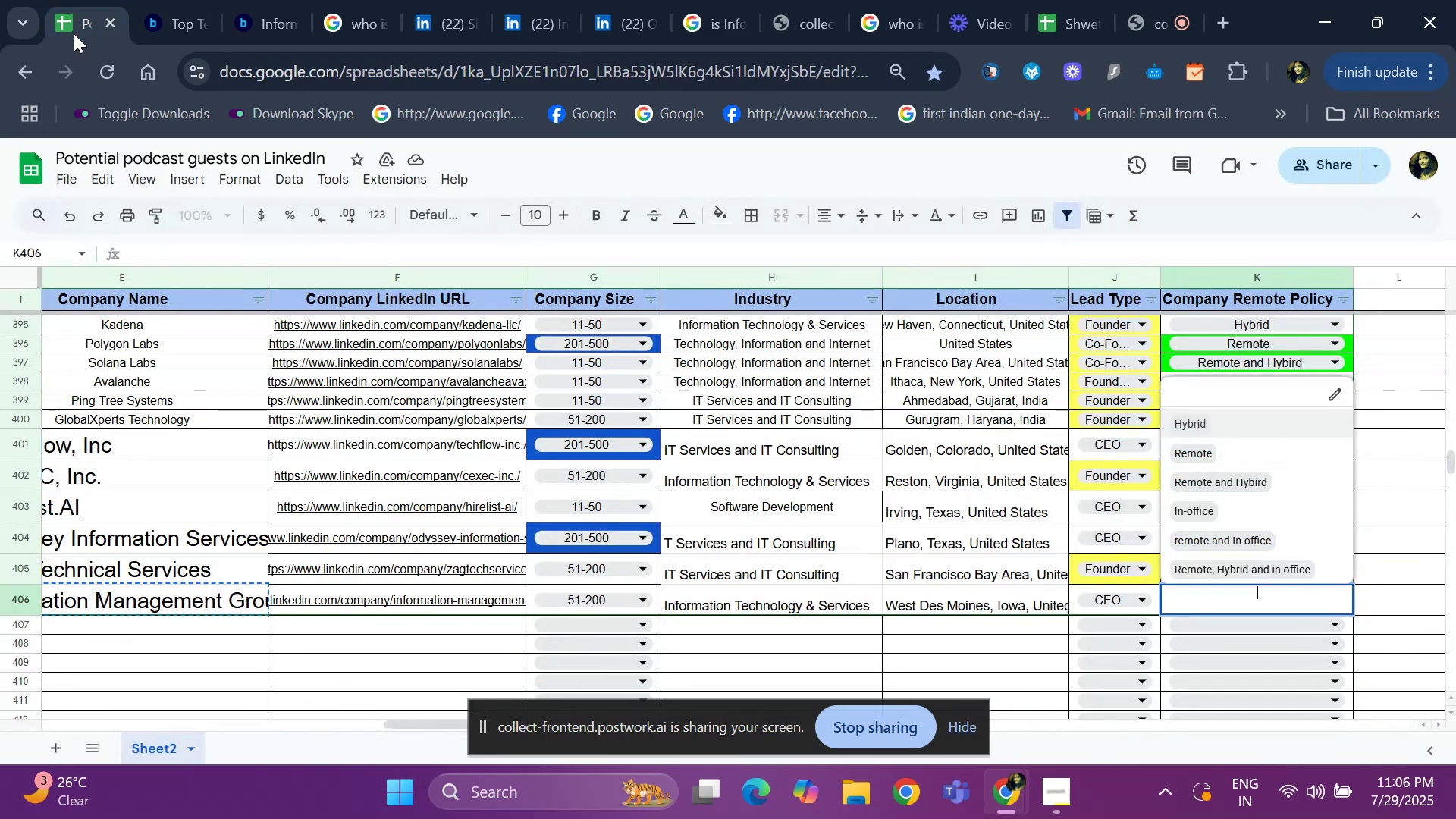 
key(ArrowDown)
 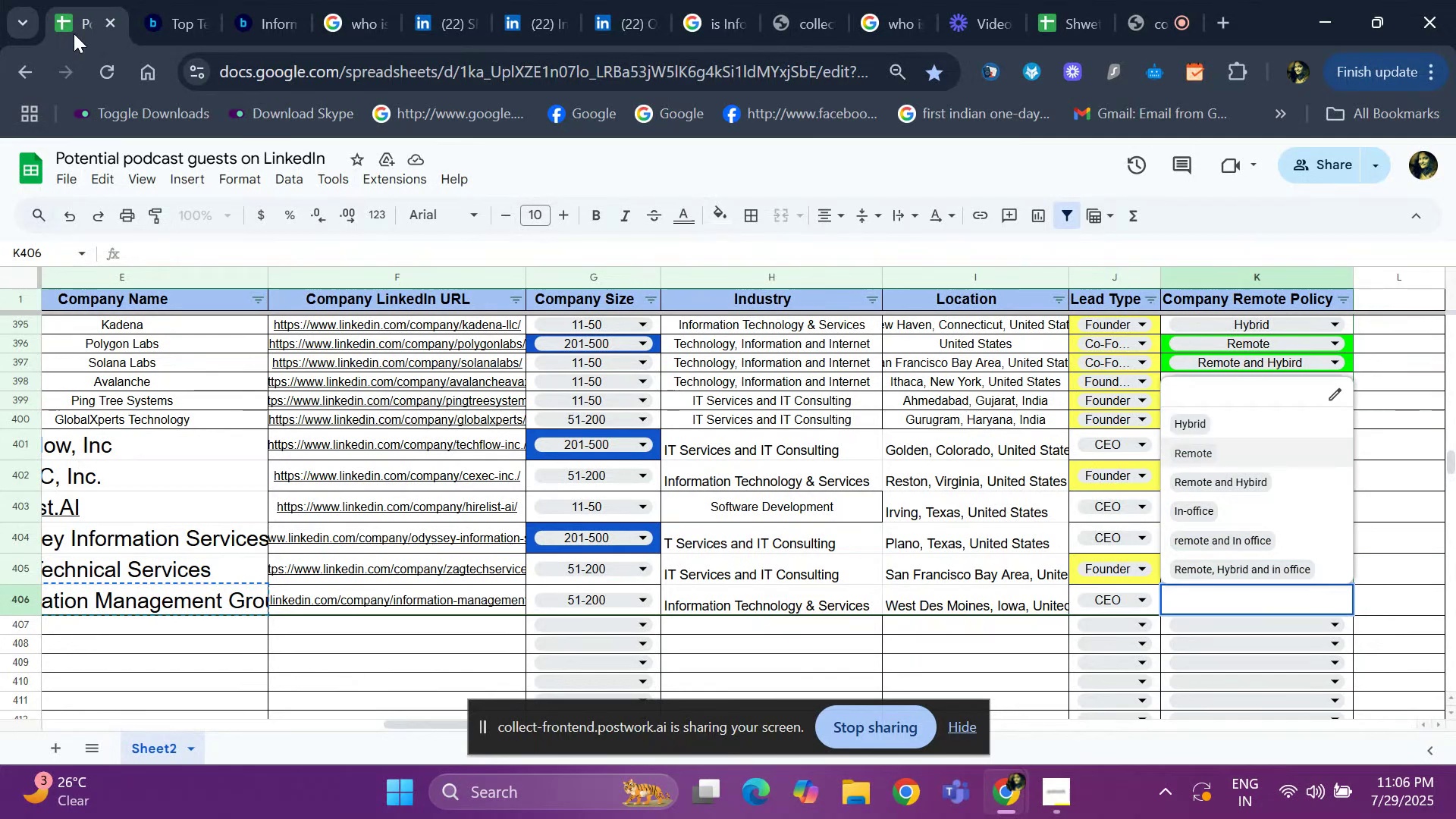 
key(ArrowDown)
 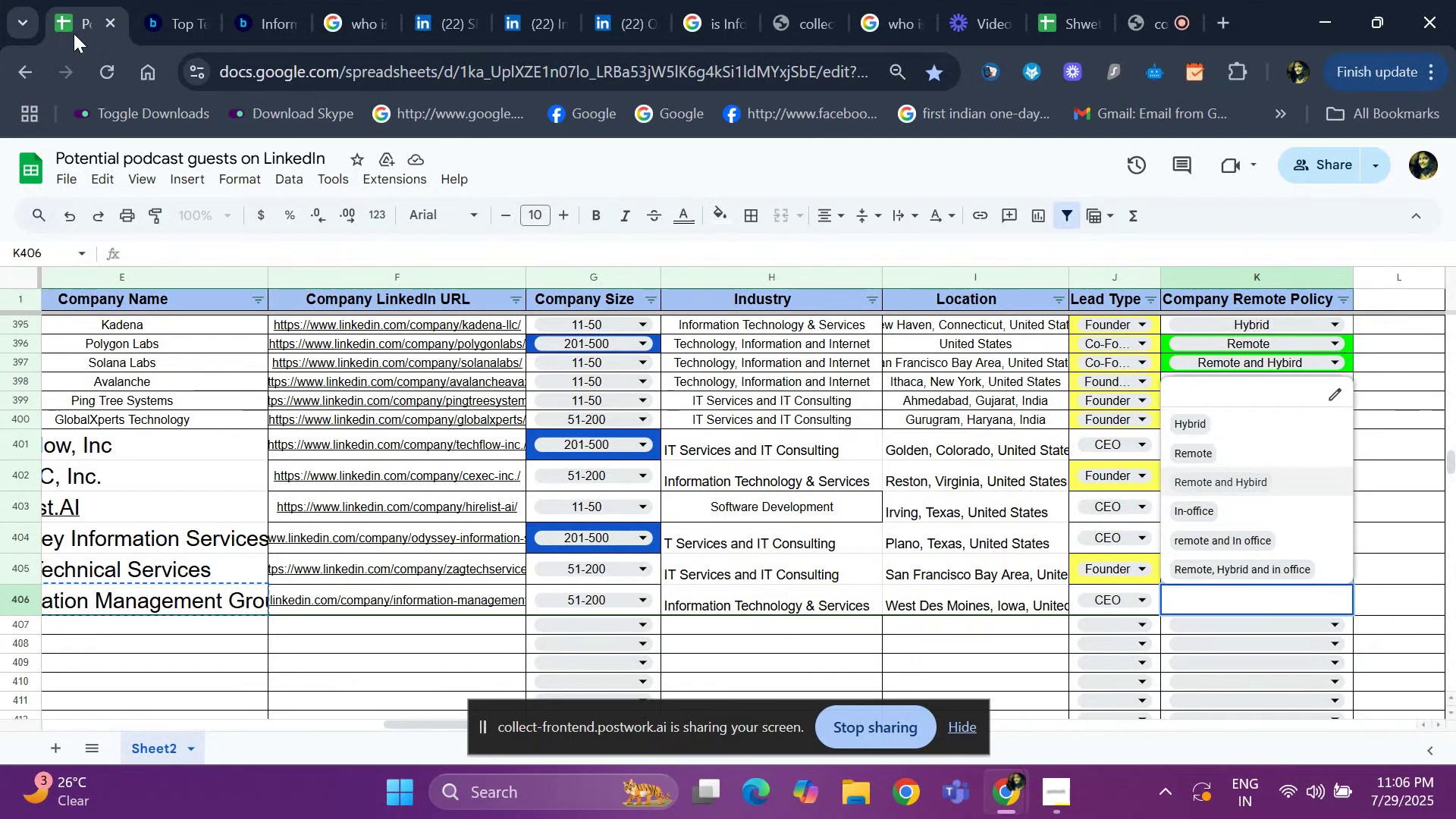 
key(ArrowDown)
 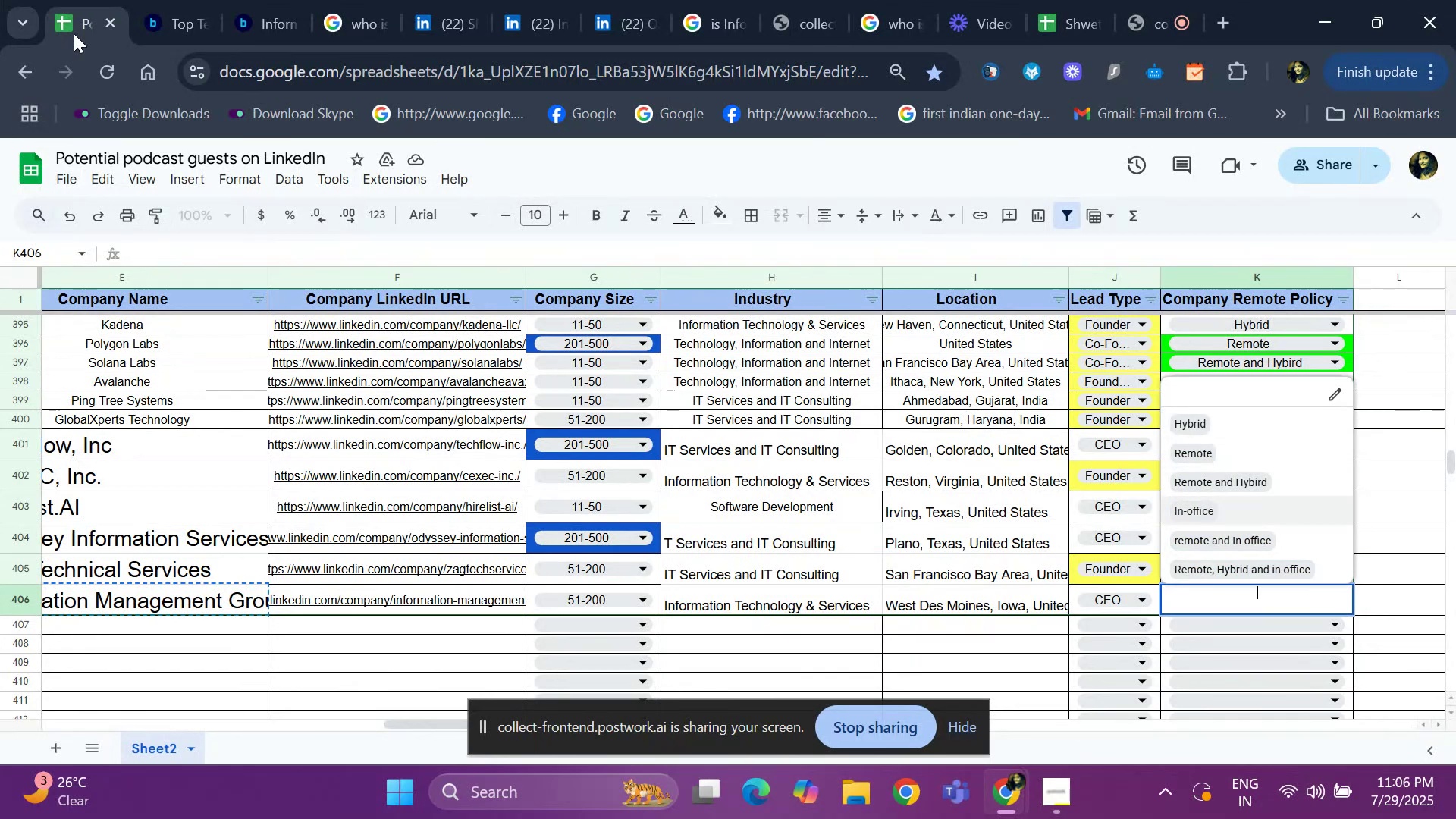 
key(ArrowDown)
 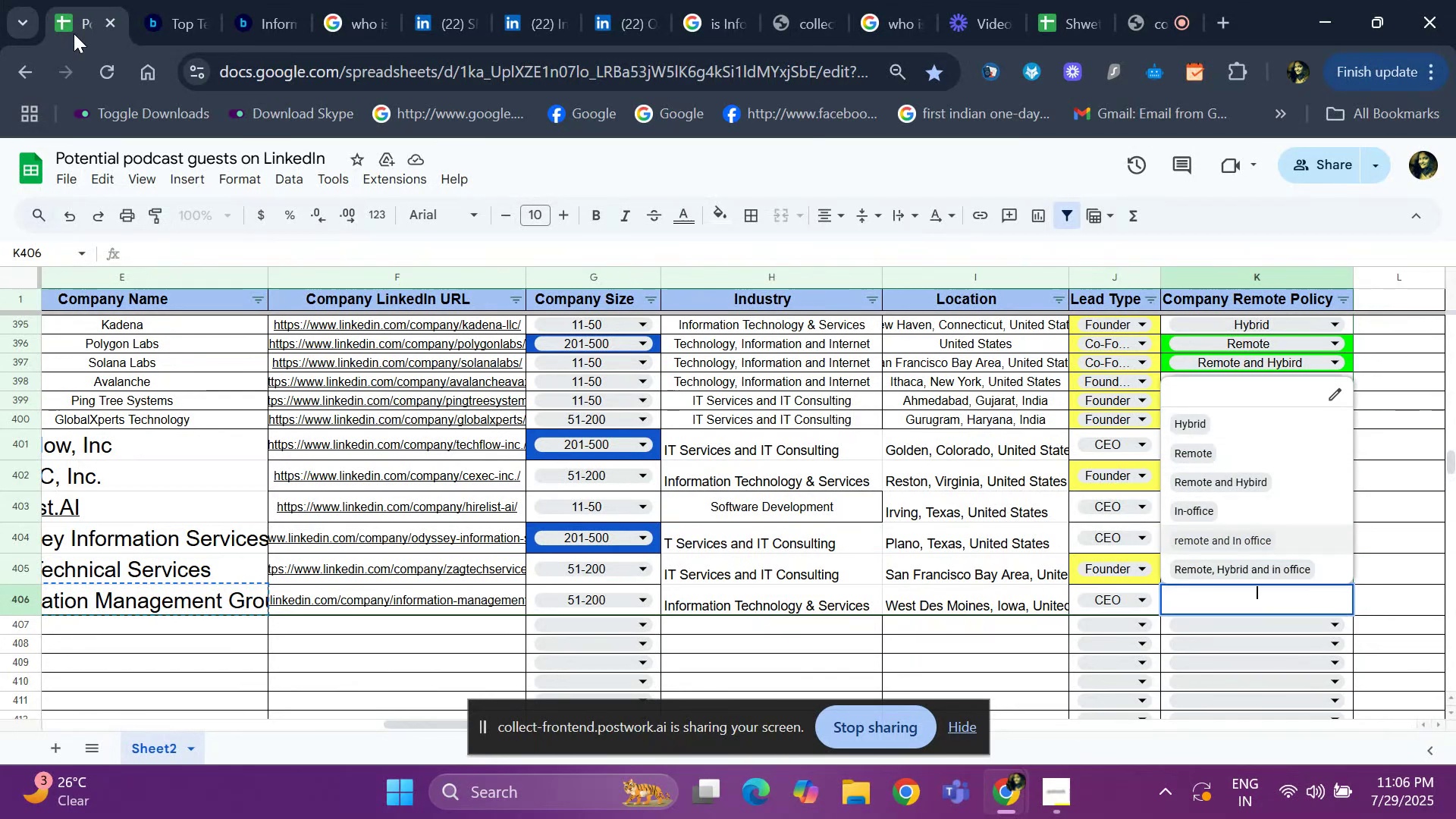 
key(ArrowDown)
 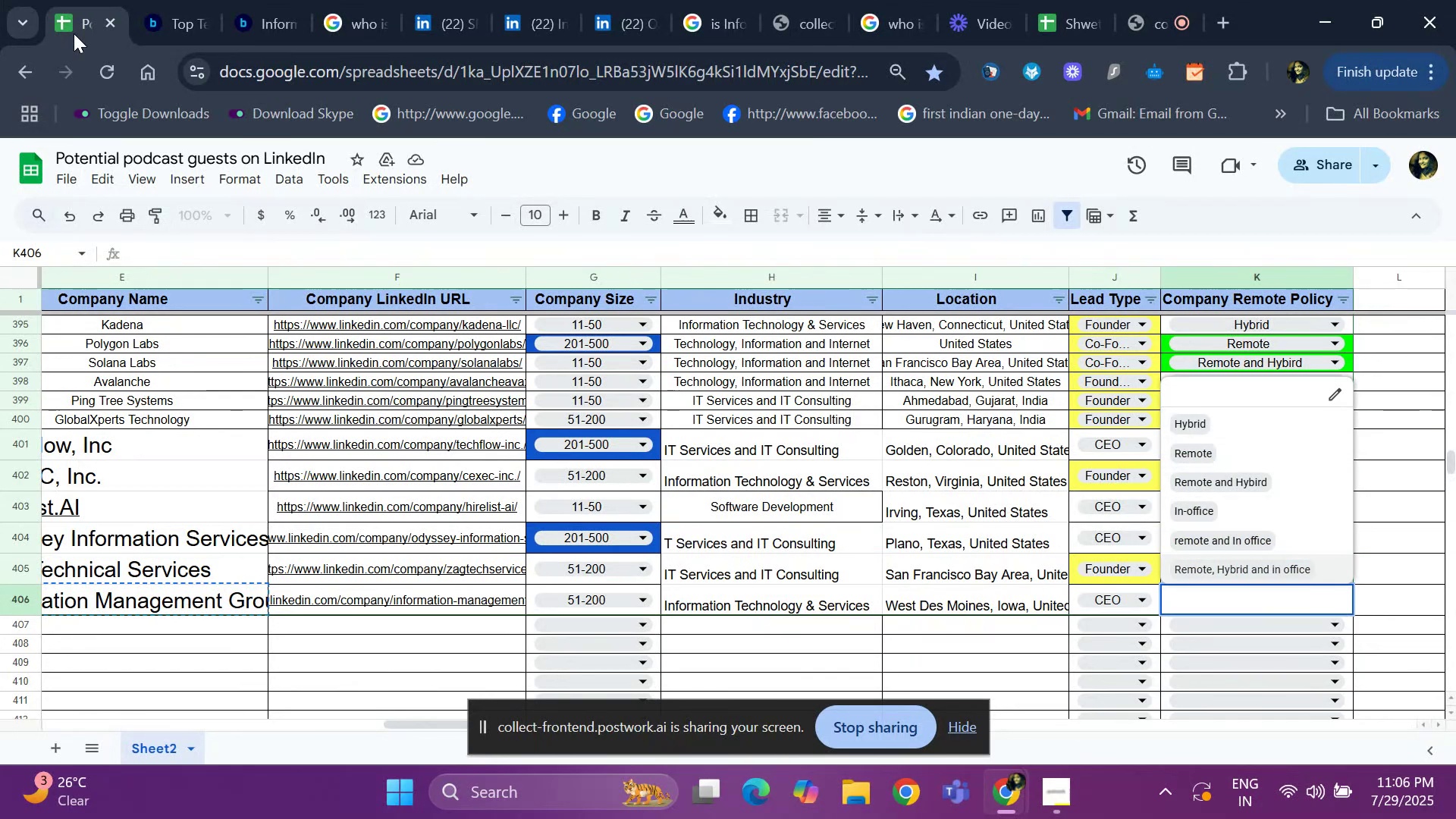 
key(Enter)
 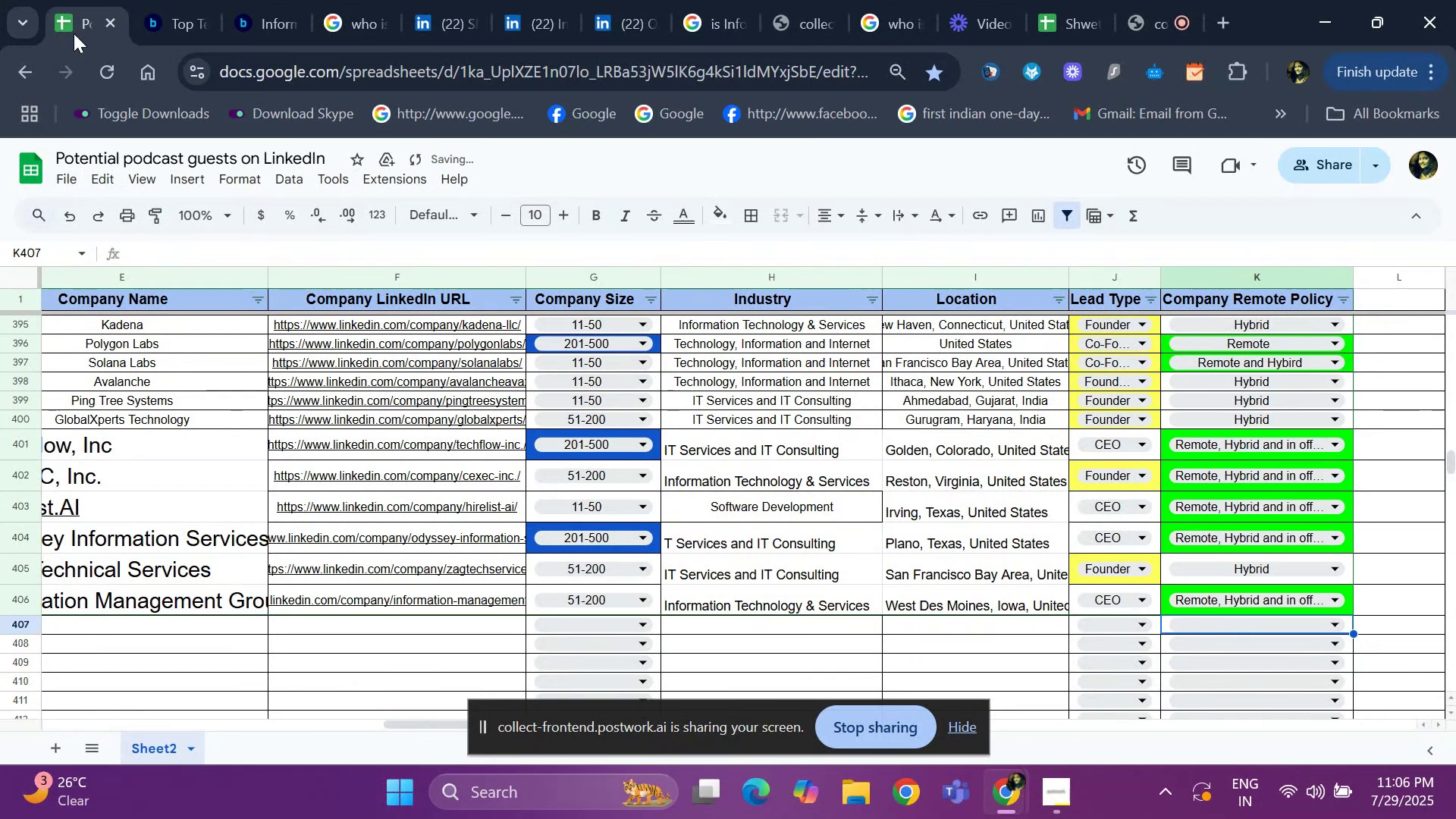 
hold_key(key=ArrowLeft, duration=1.18)
 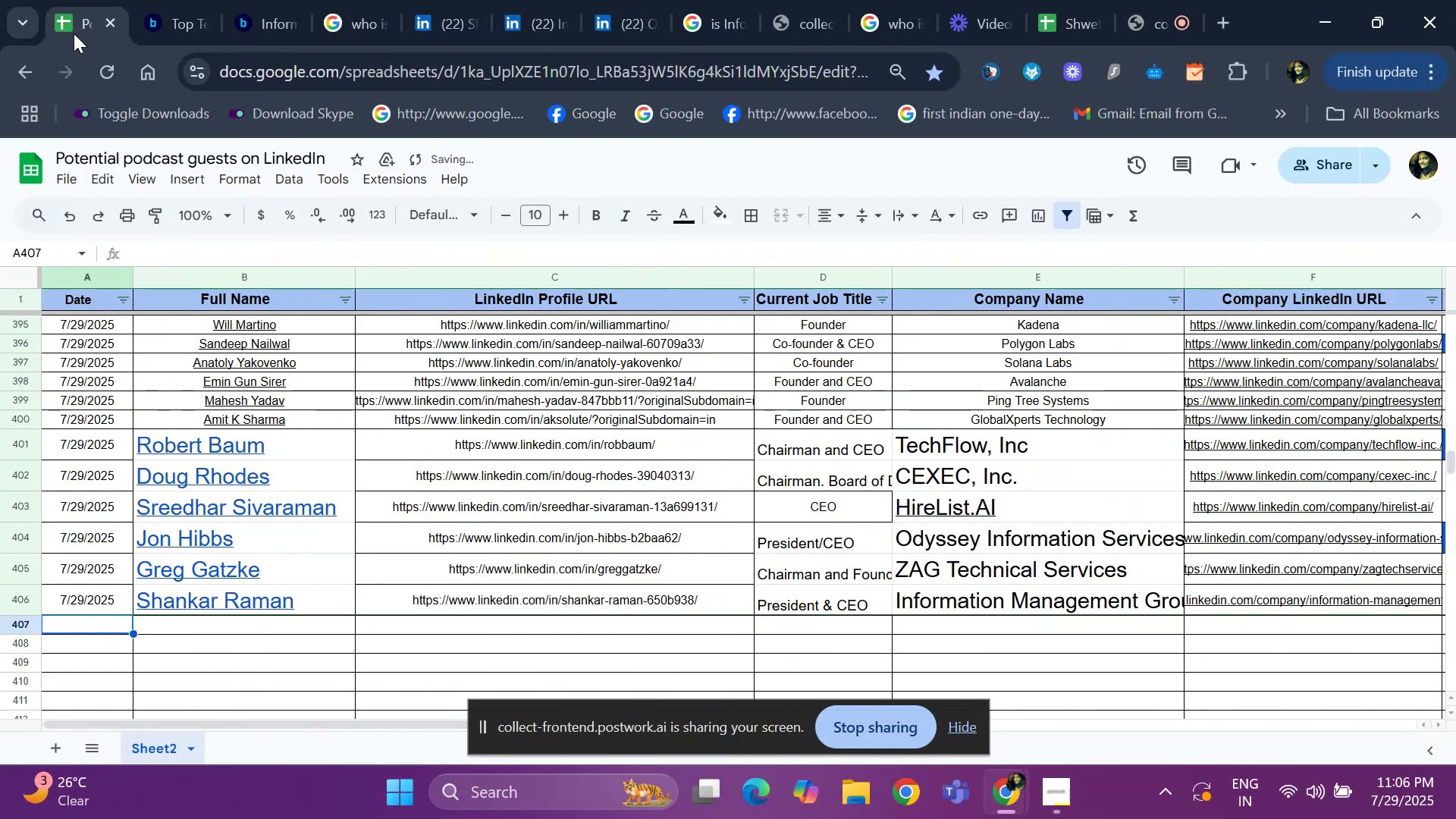 
key(Control+D)
 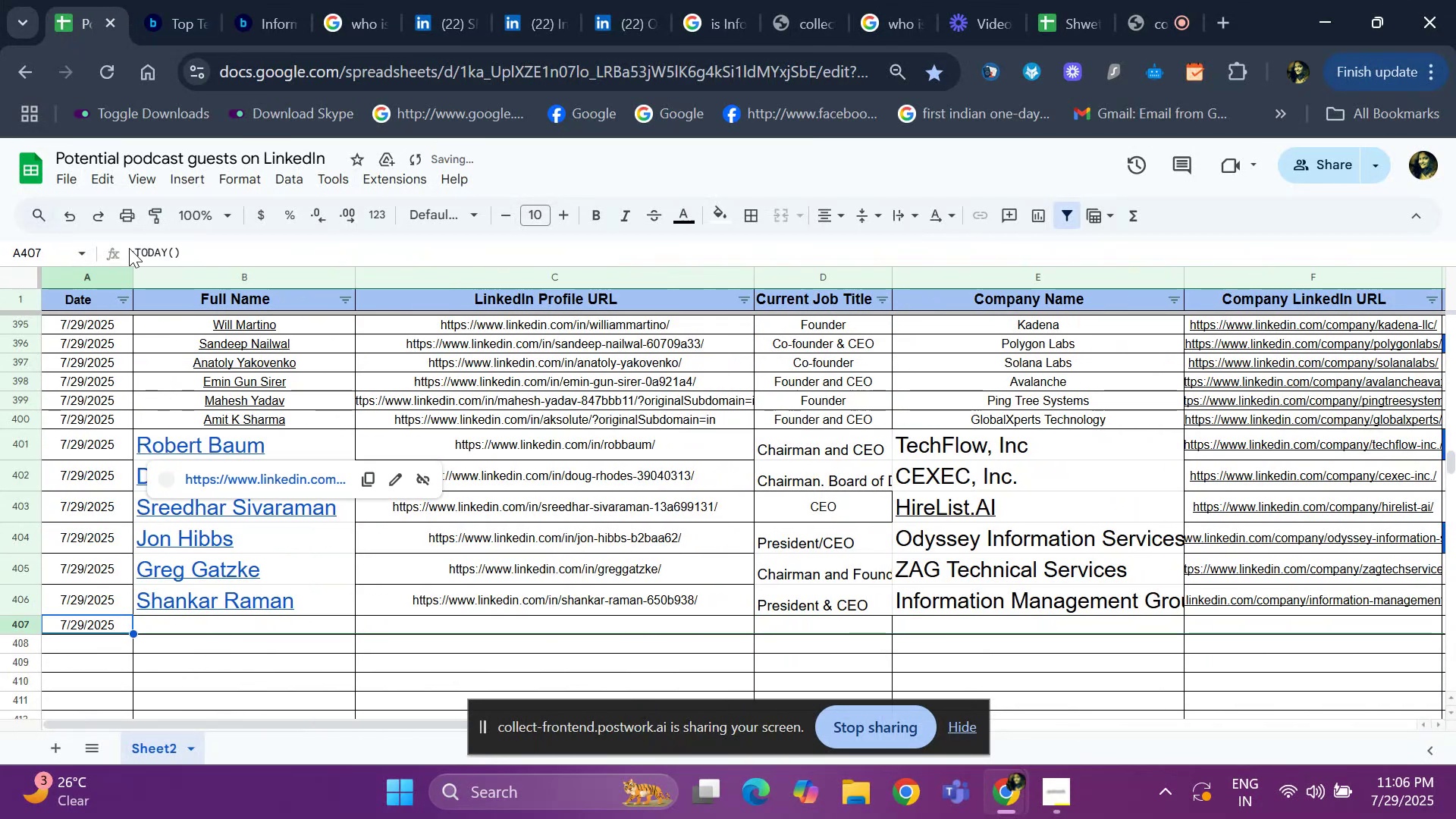 
left_click([163, 5])
 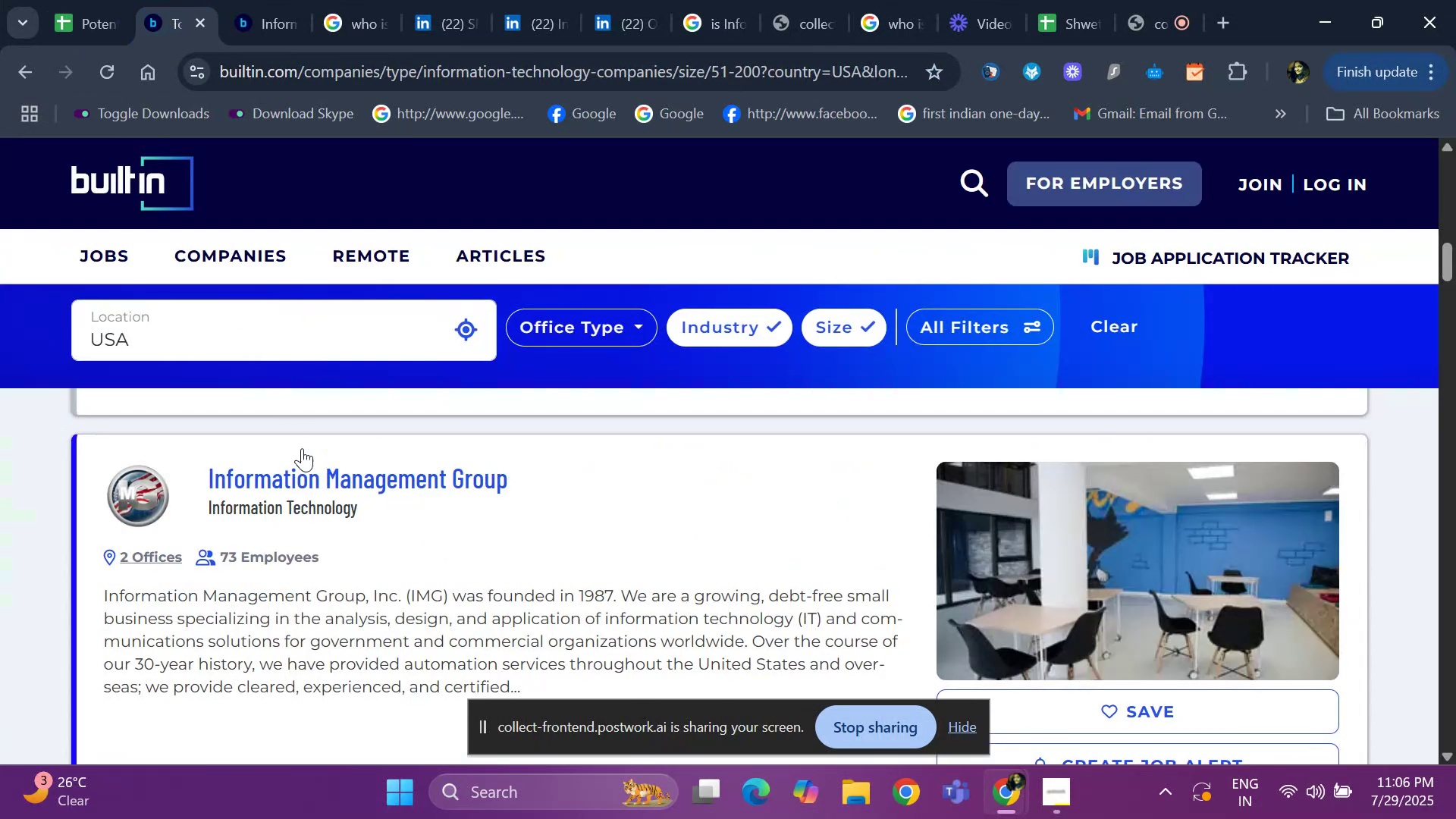 
scroll: coordinate [319, 499], scroll_direction: down, amount: 3.0
 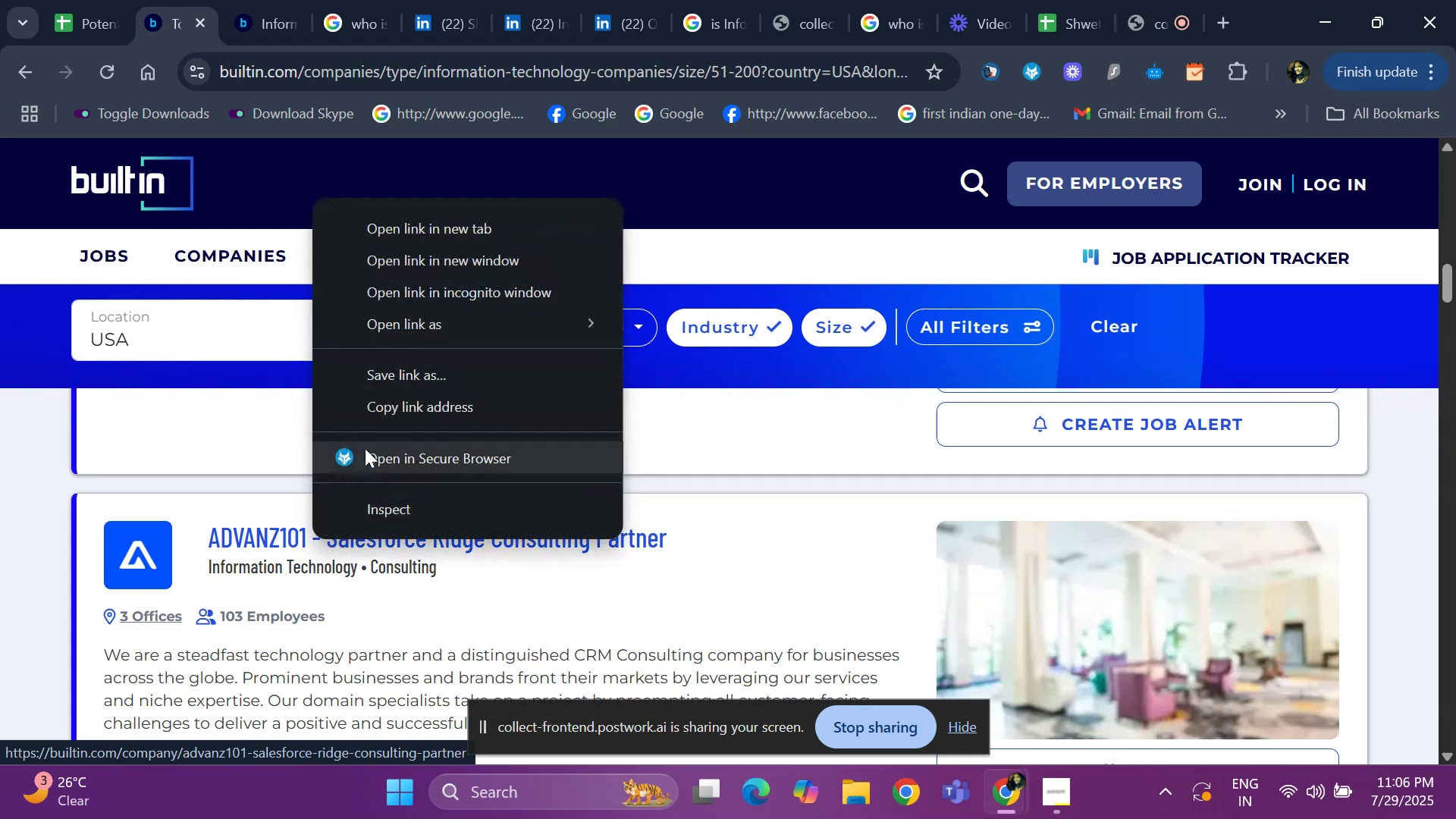 
left_click([410, 233])
 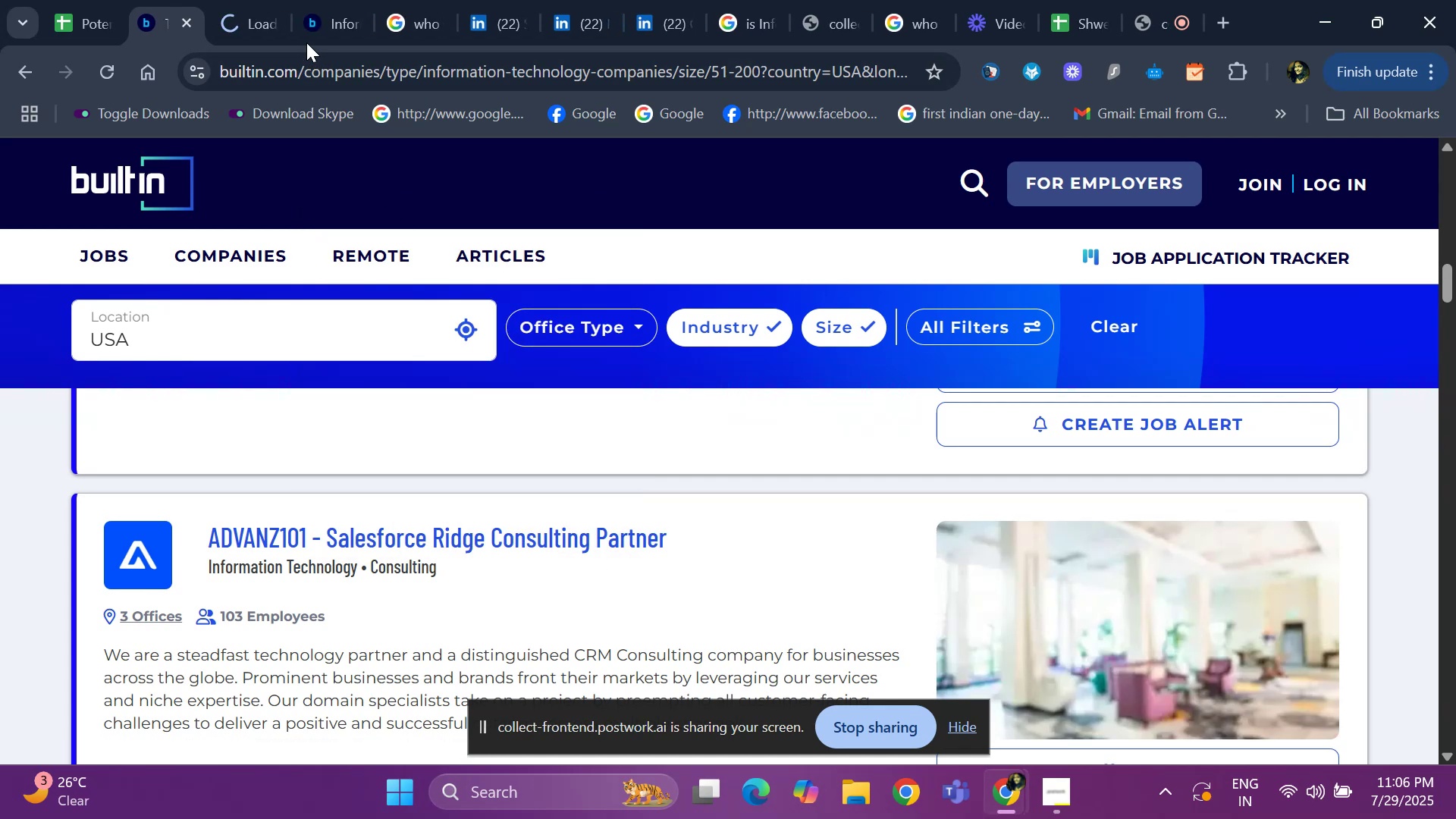 
left_click([329, 8])
 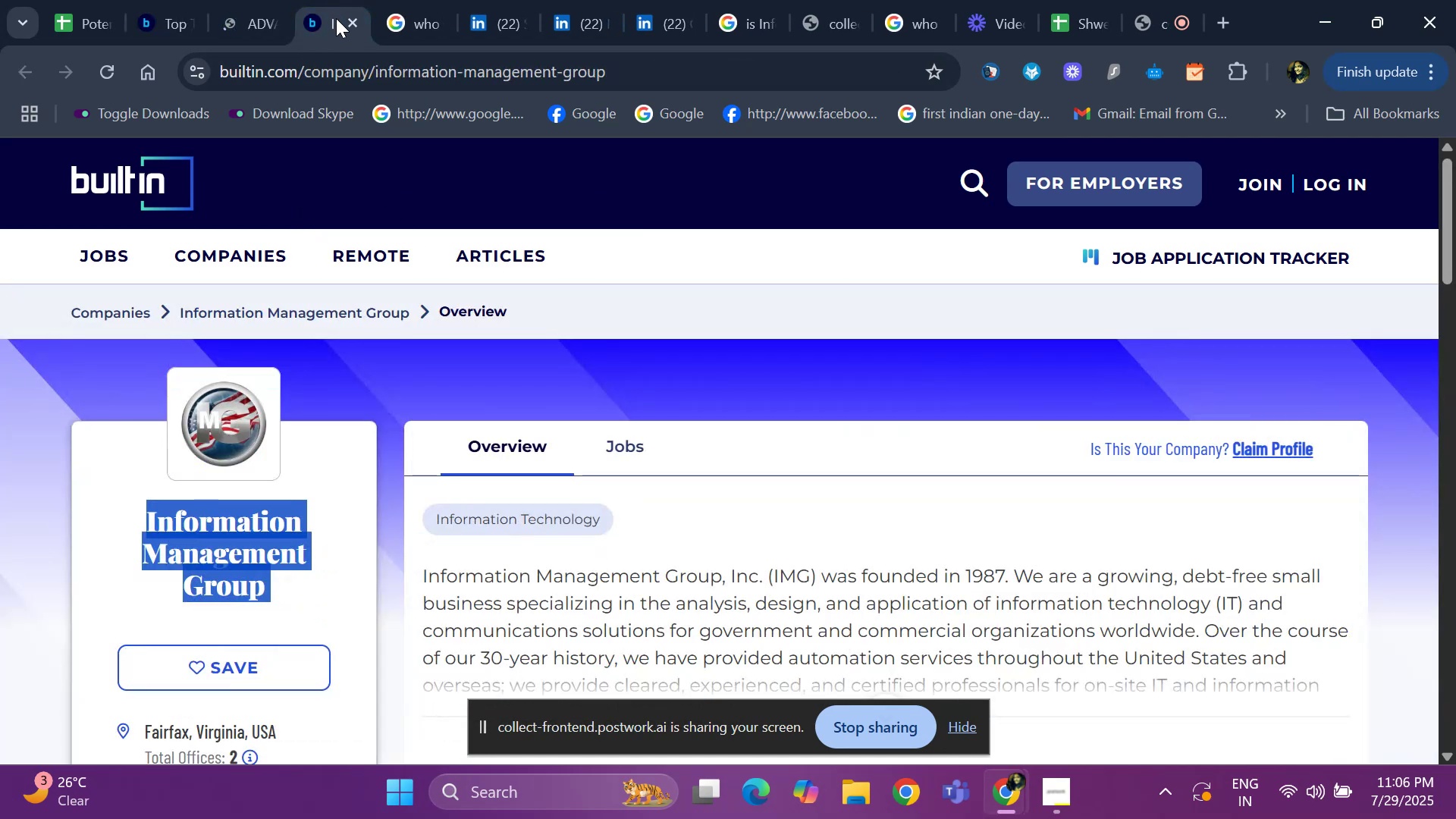 
left_click([353, 21])
 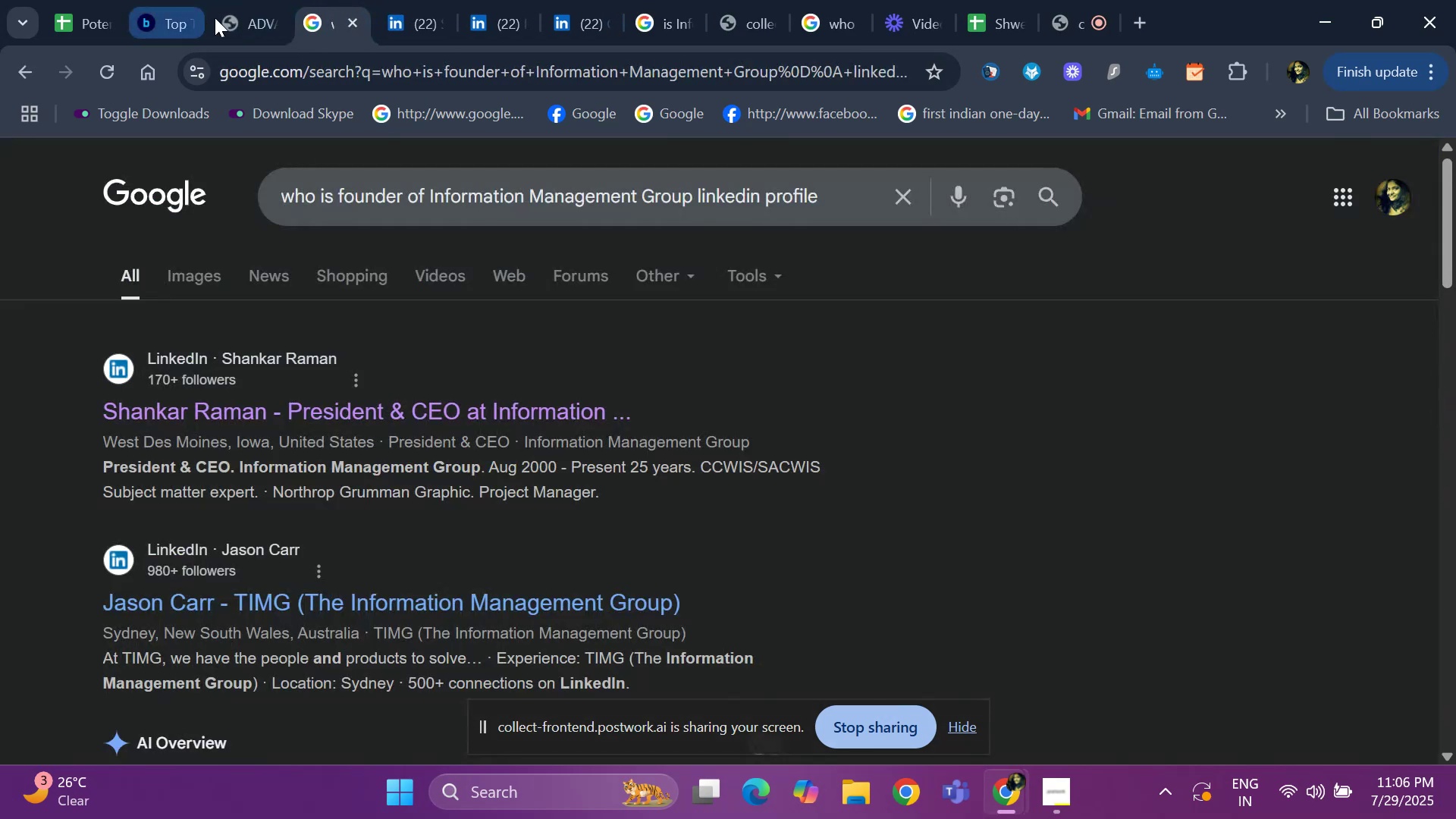 
left_click([245, 19])
 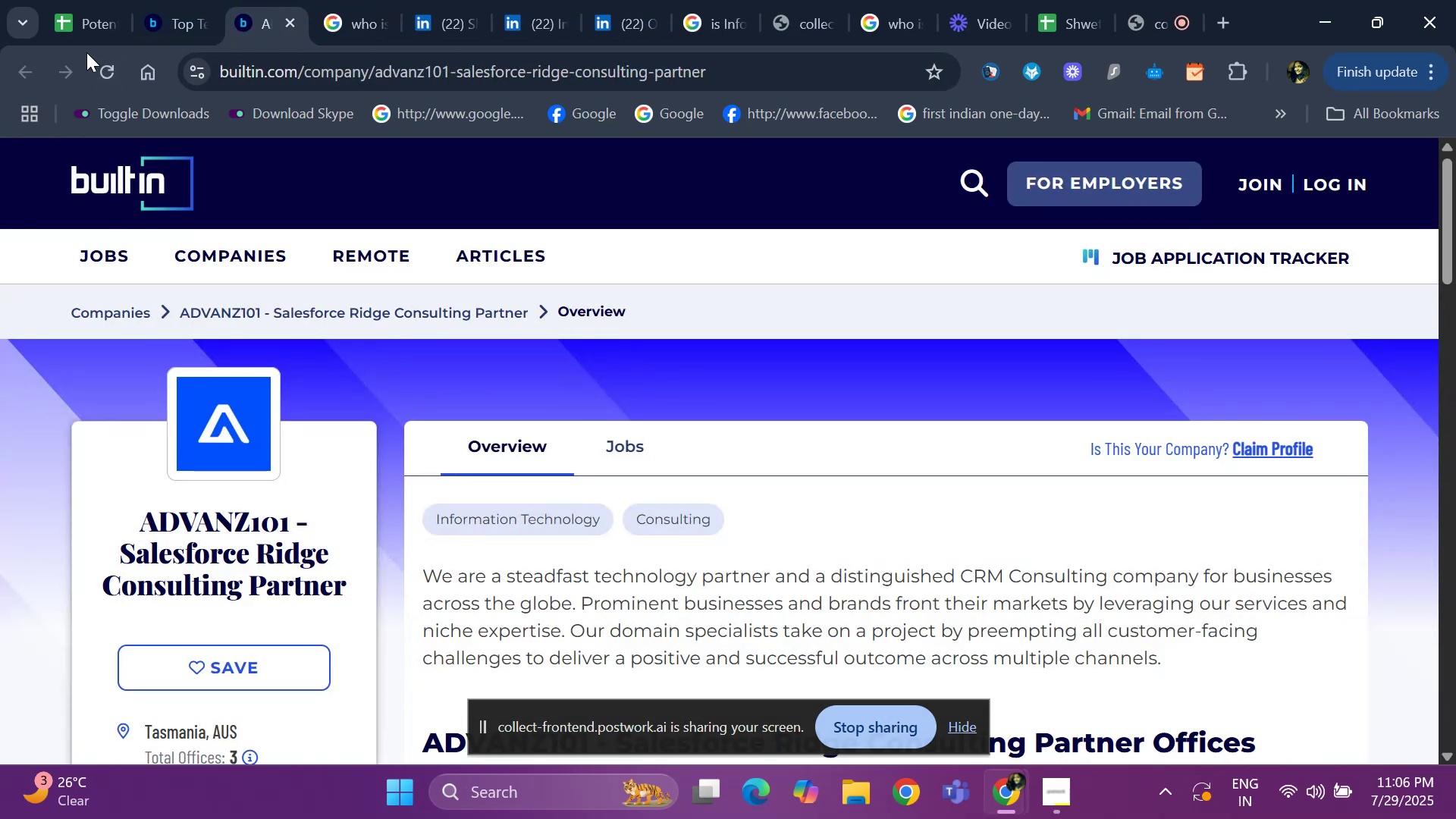 
left_click([159, 9])
 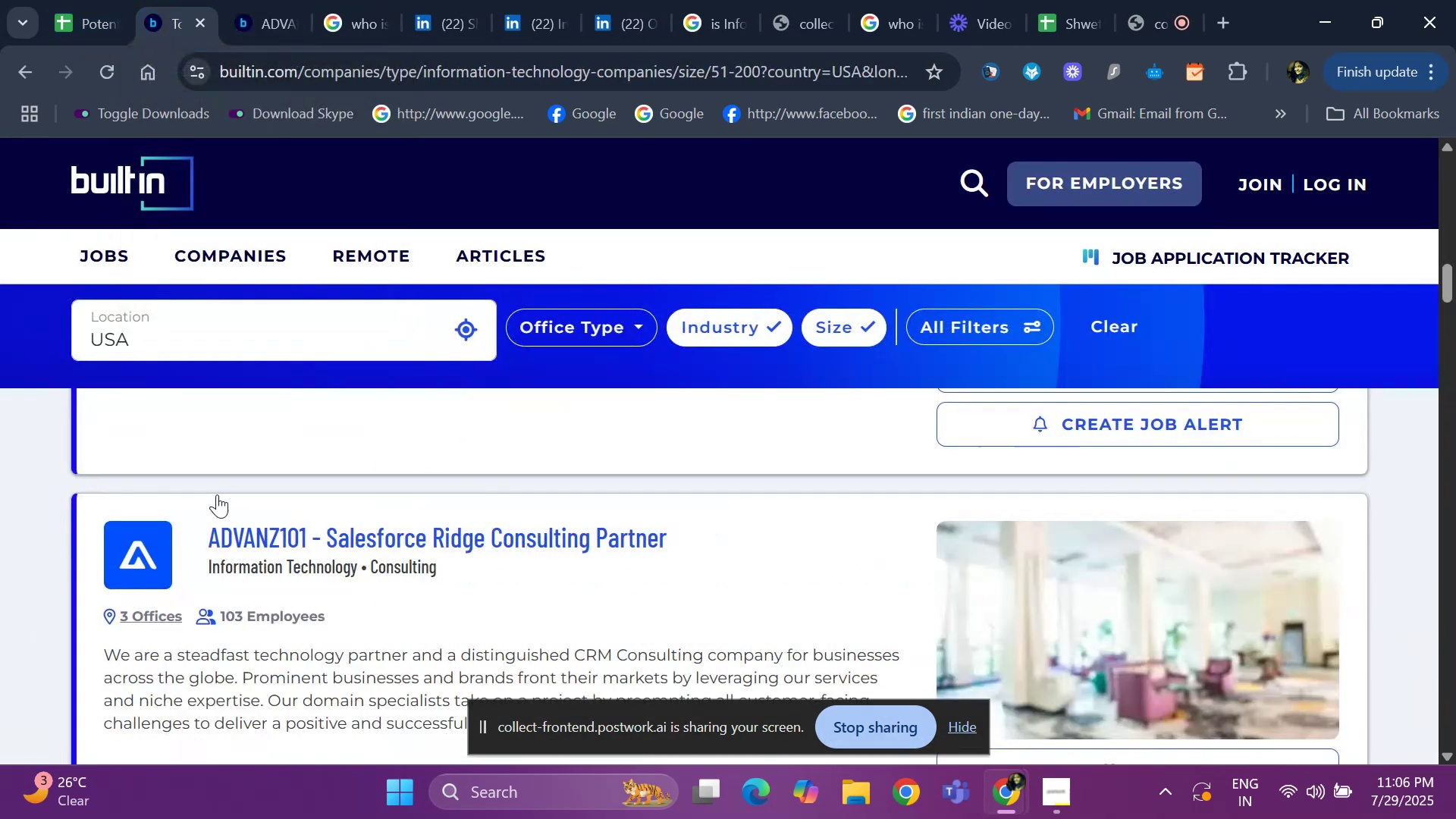 
scroll: coordinate [242, 541], scroll_direction: down, amount: 4.0
 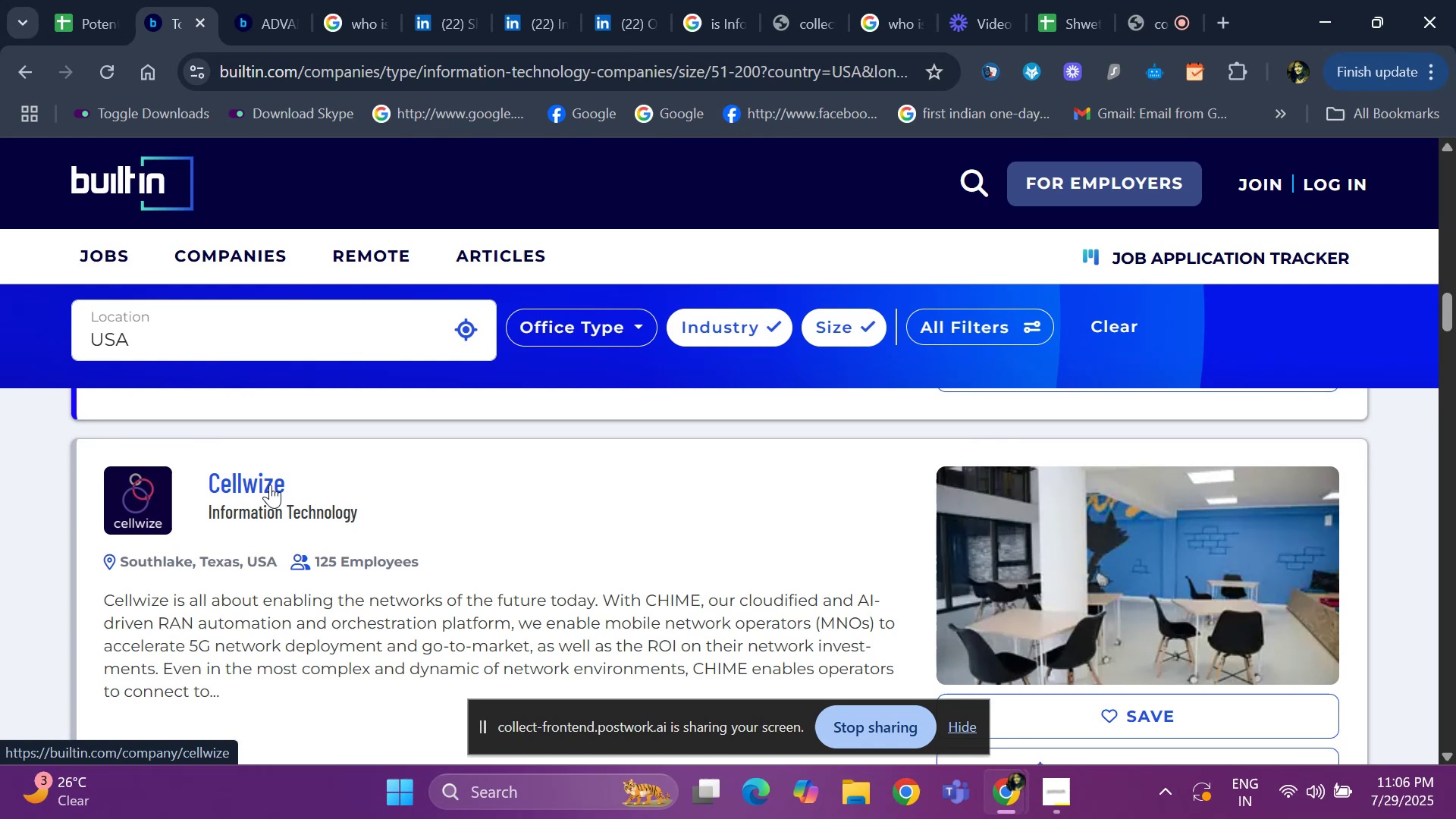 
right_click([270, 485])
 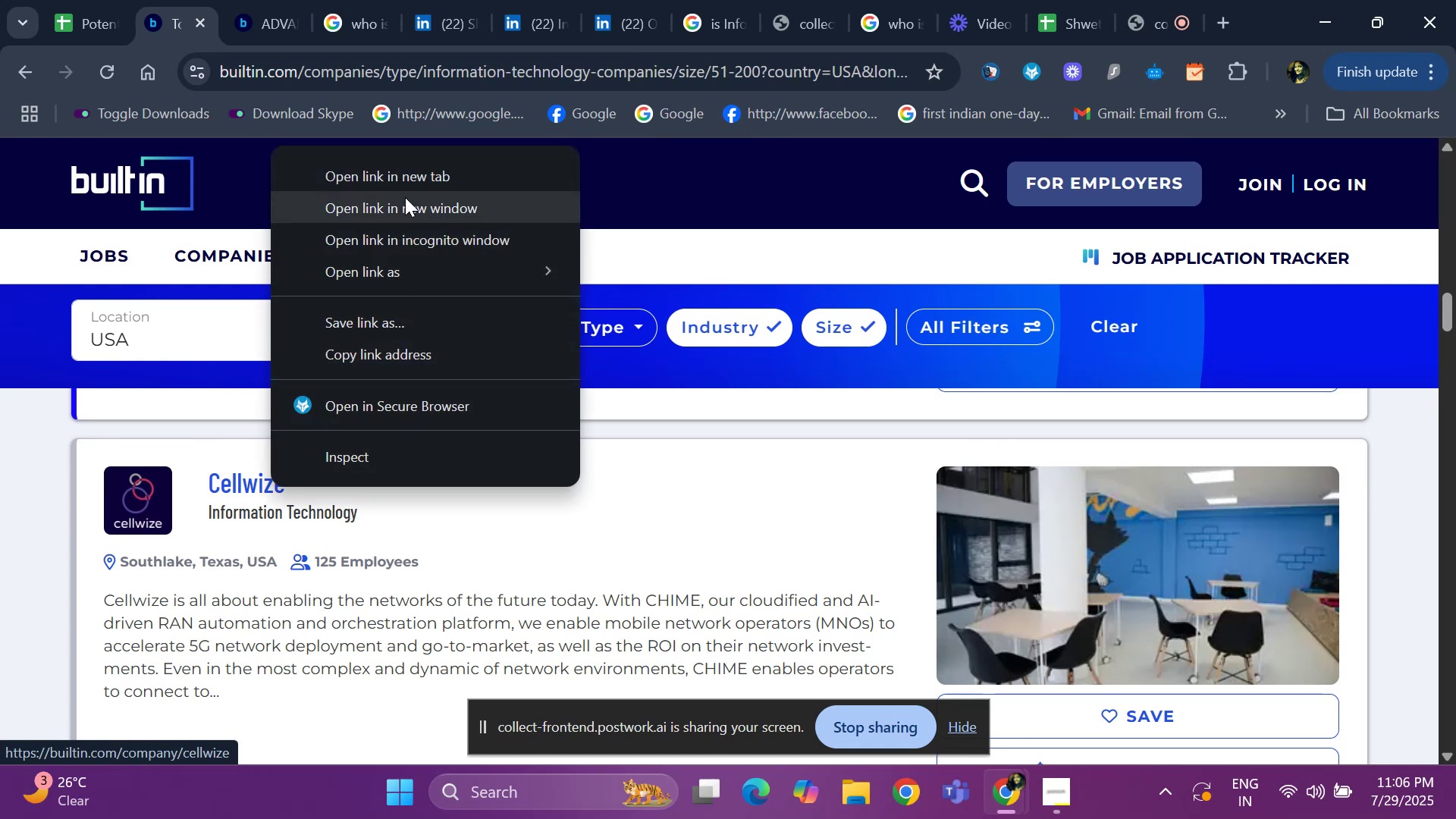 
left_click([406, 177])
 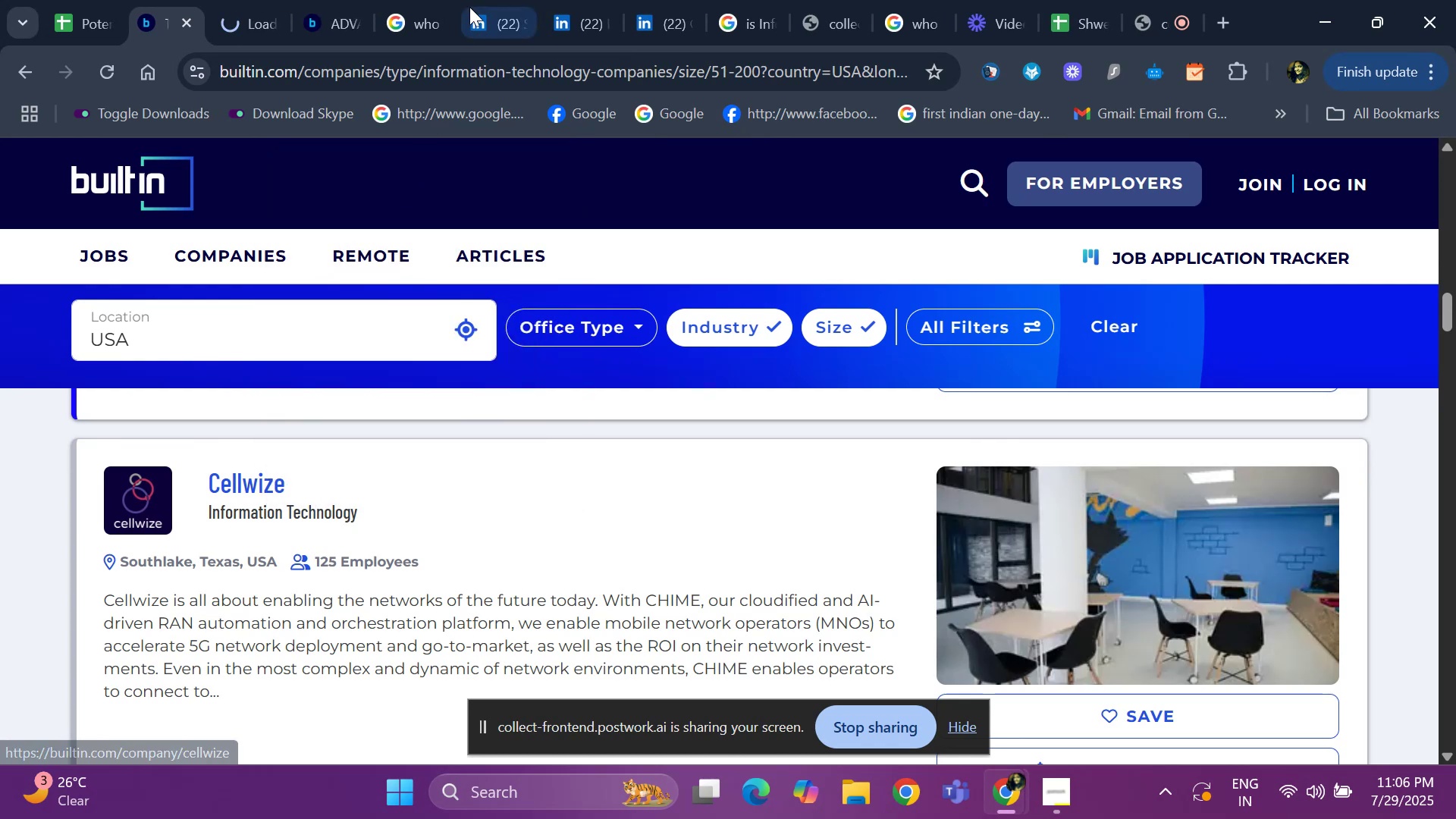 
left_click([479, 2])
 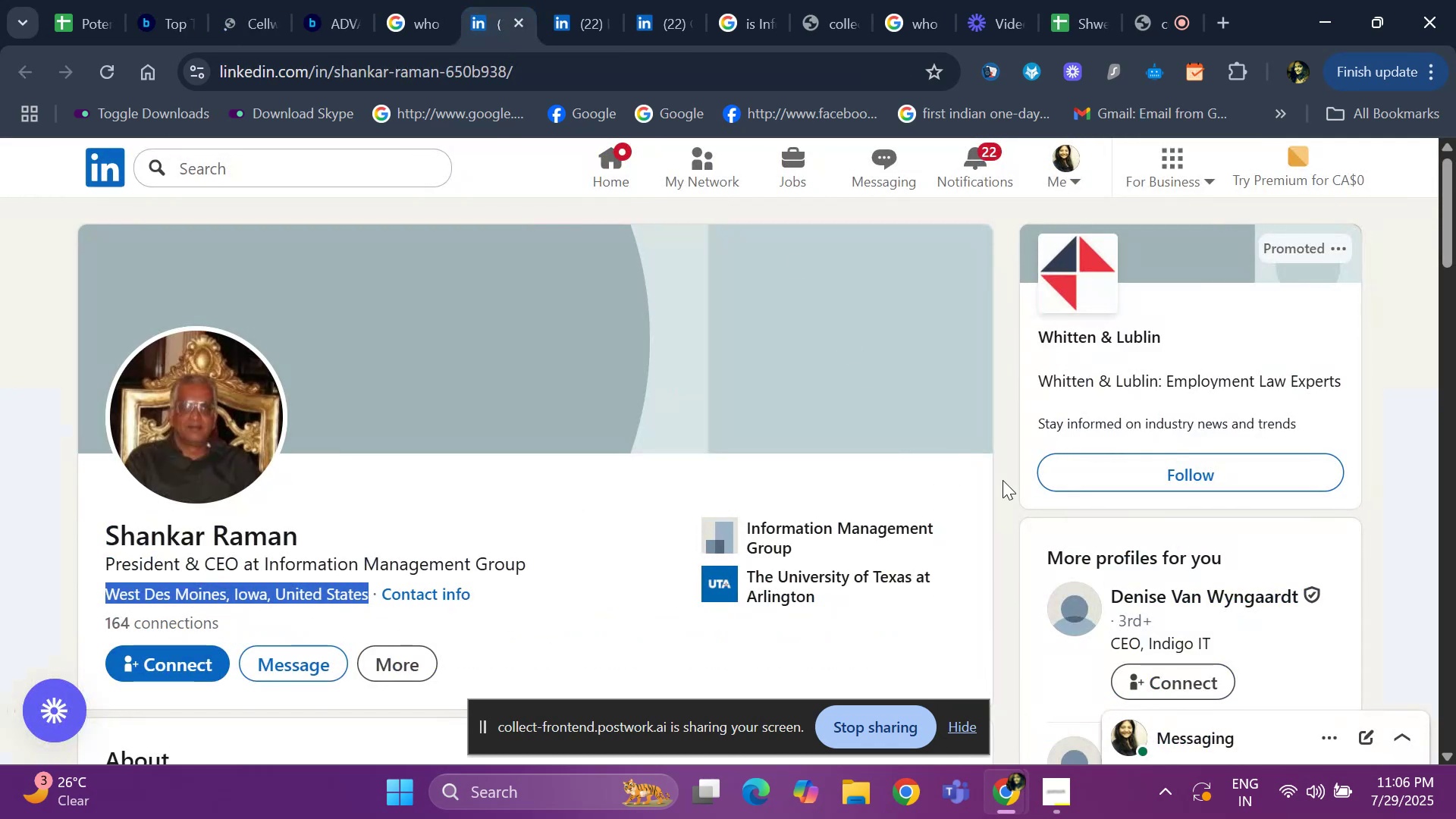 
scroll: coordinate [1225, 511], scroll_direction: down, amount: 5.0
 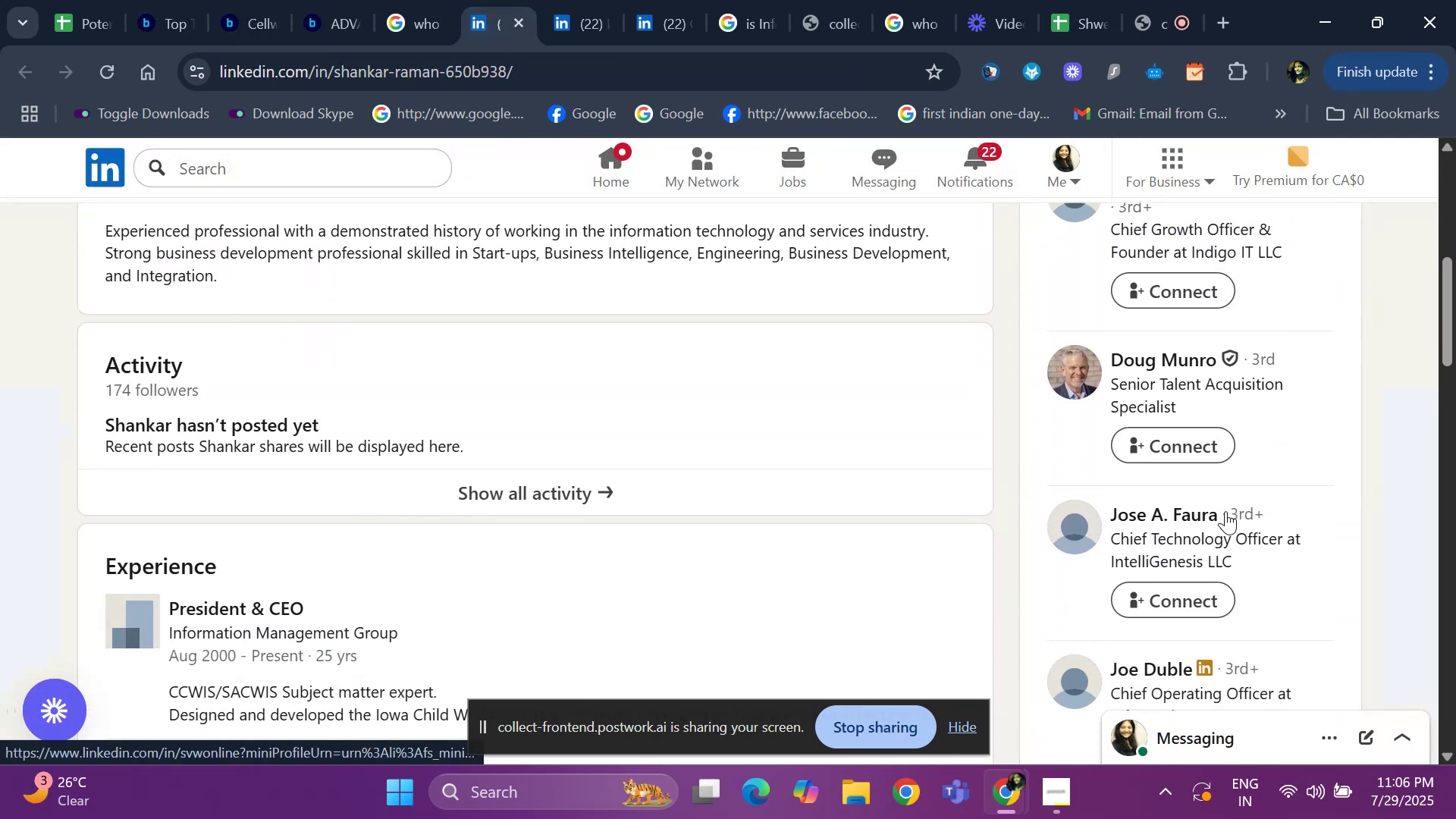 
scroll: coordinate [1225, 511], scroll_direction: none, amount: 0.0
 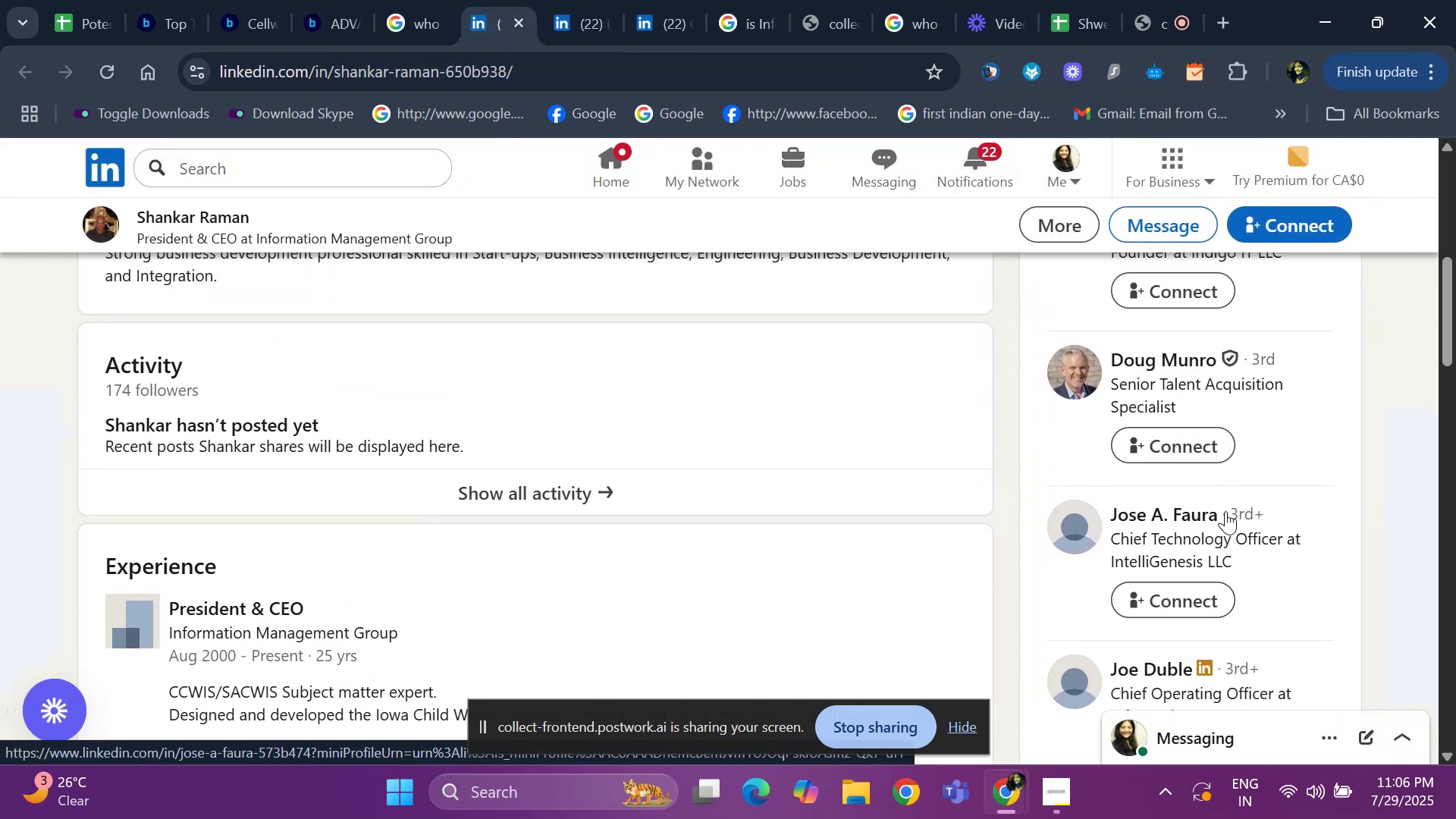 
scroll: coordinate [1314, 554], scroll_direction: down, amount: 2.0
 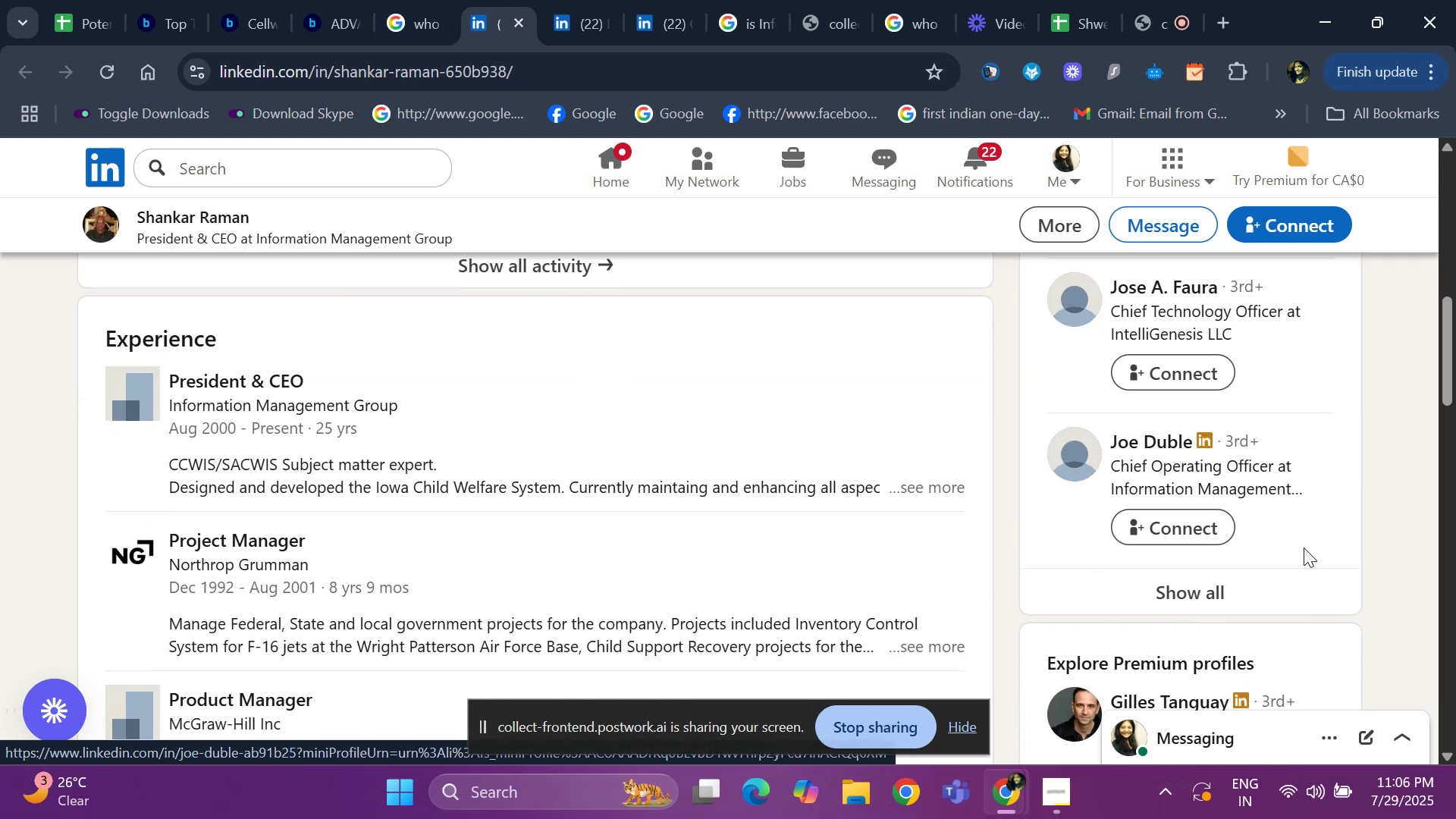 
scroll: coordinate [1179, 497], scroll_direction: up, amount: 6.0
 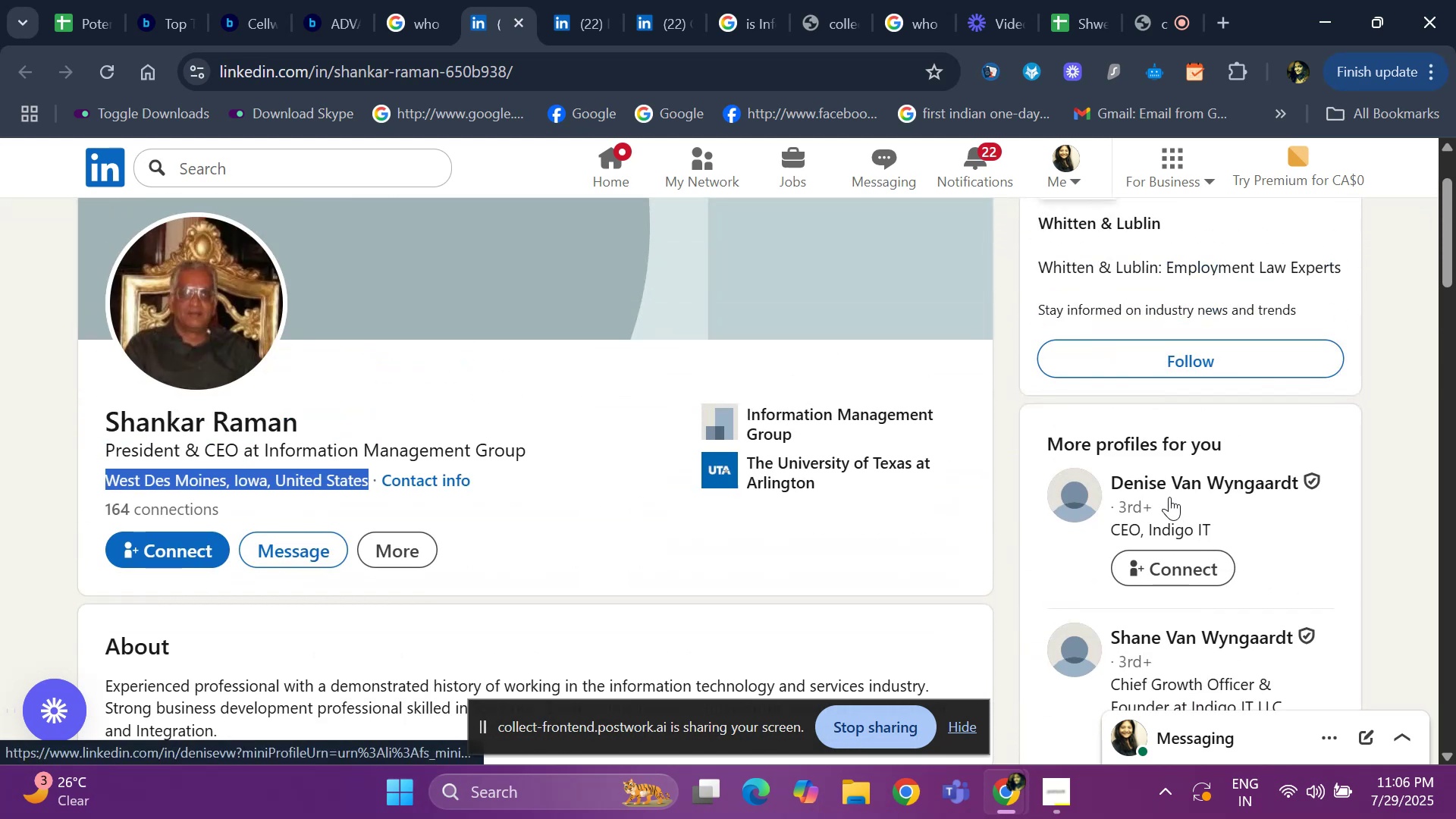 
right_click([1169, 492])
 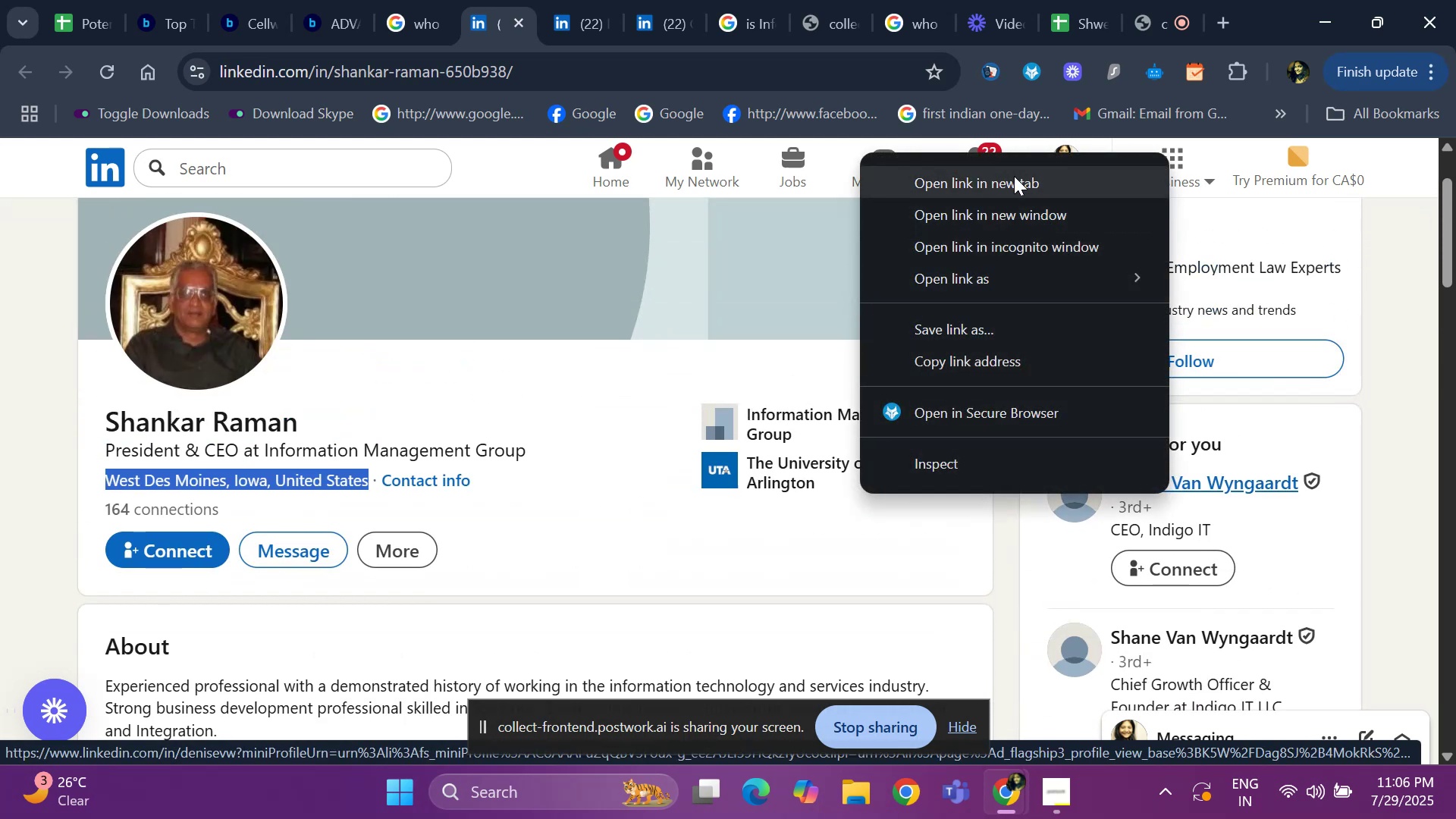 
left_click([1014, 176])
 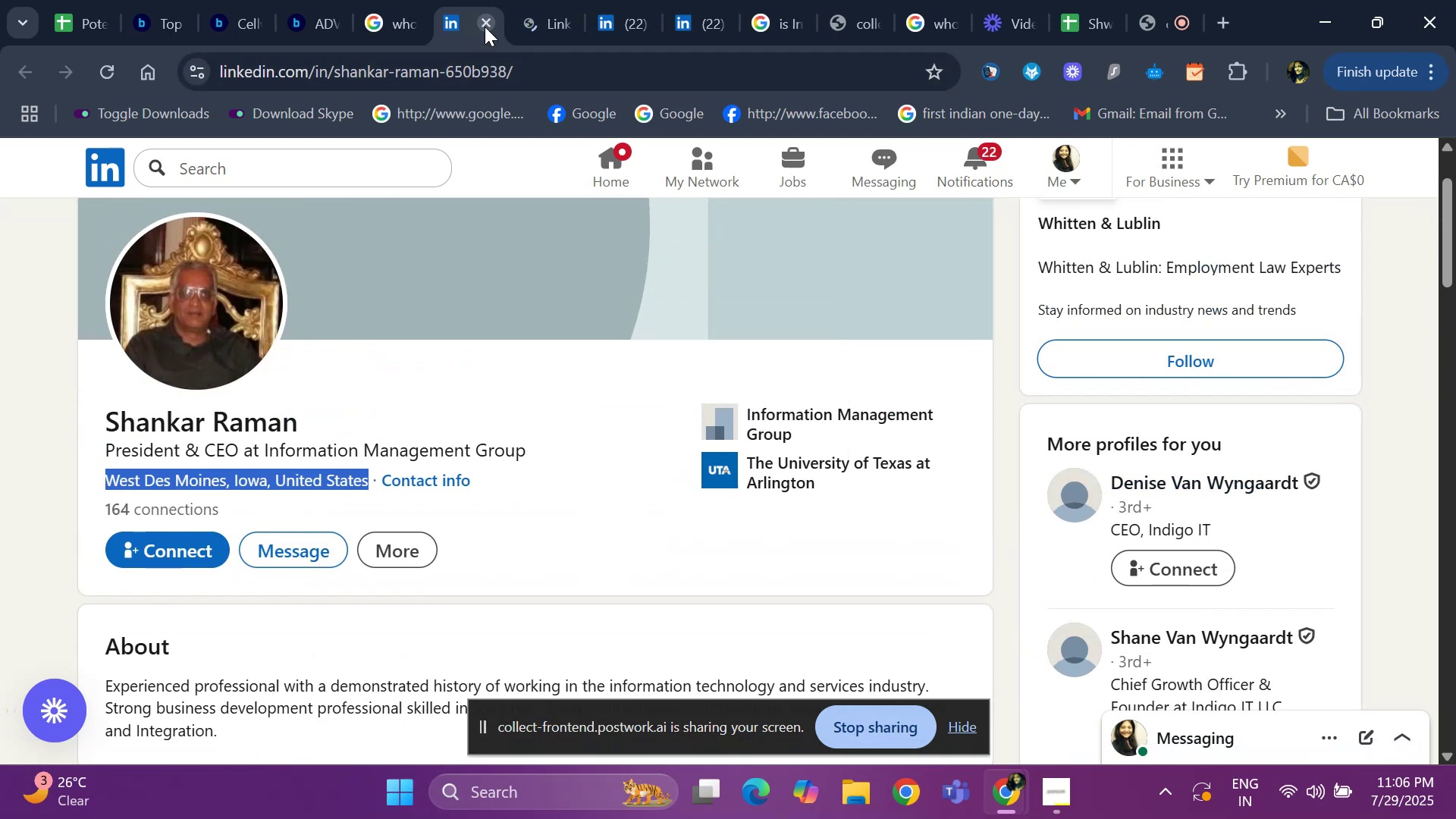 
left_click([538, 24])
 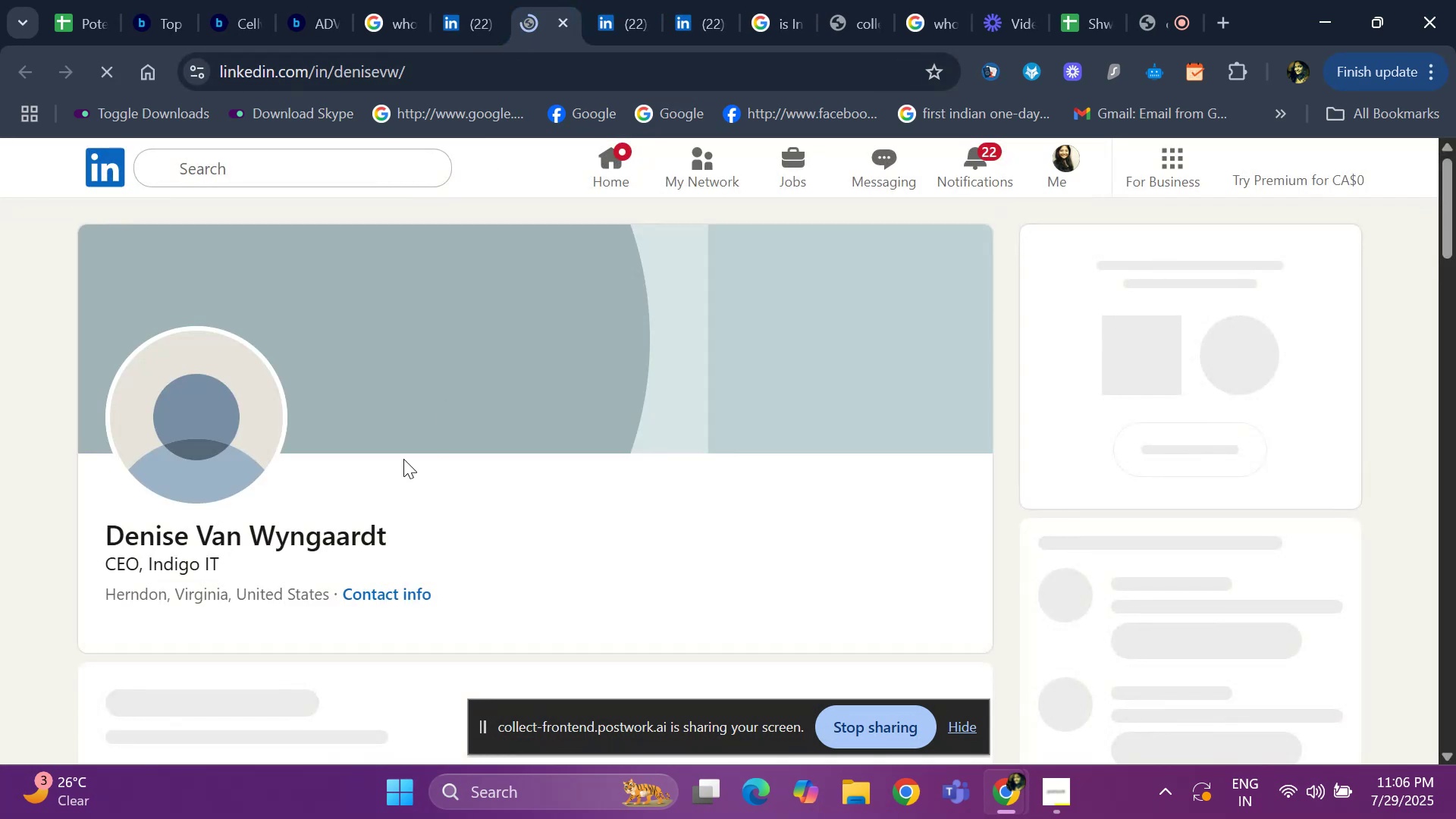 
scroll: coordinate [328, 460], scroll_direction: down, amount: 5.0
 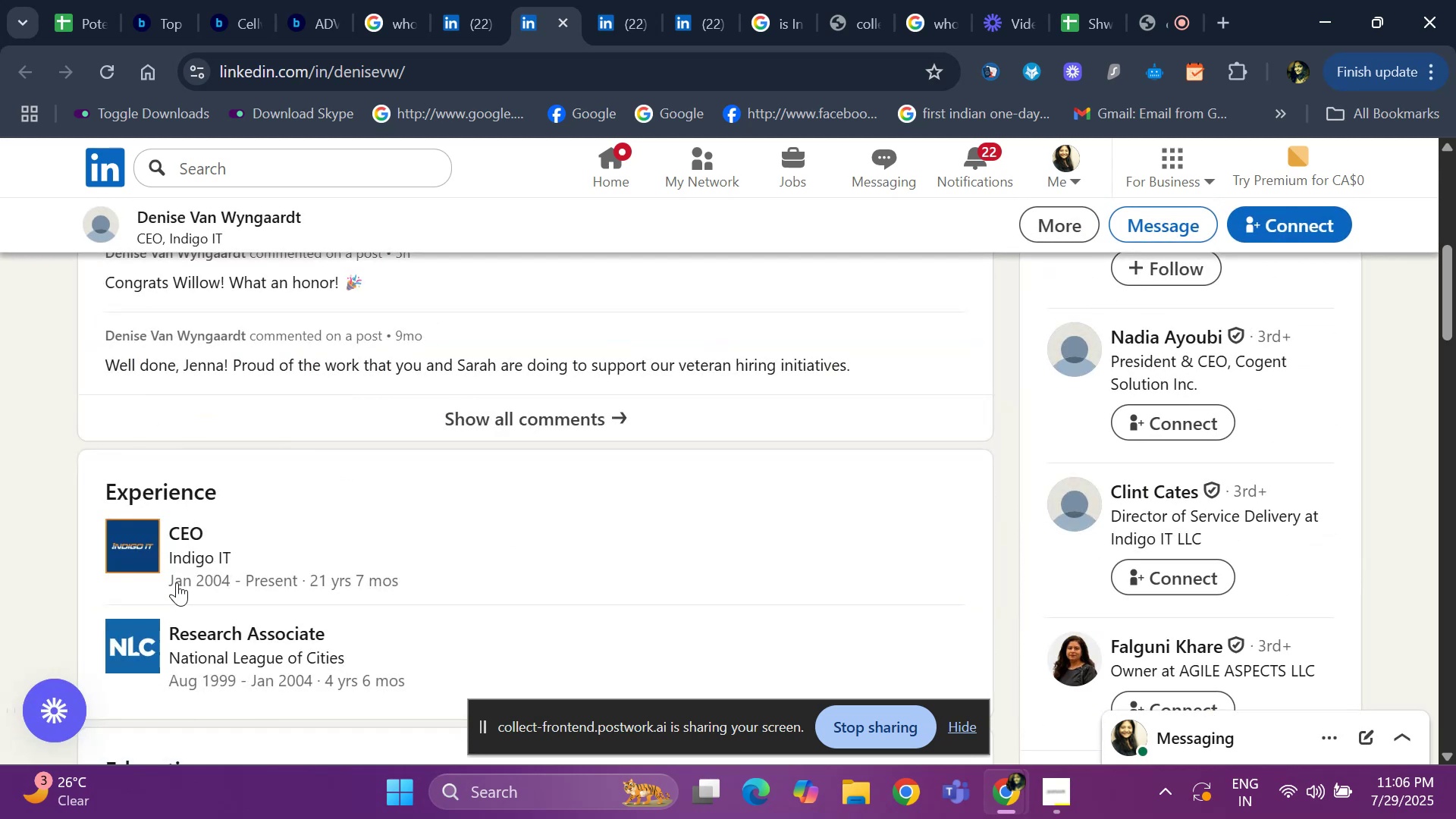 
right_click([180, 525])
 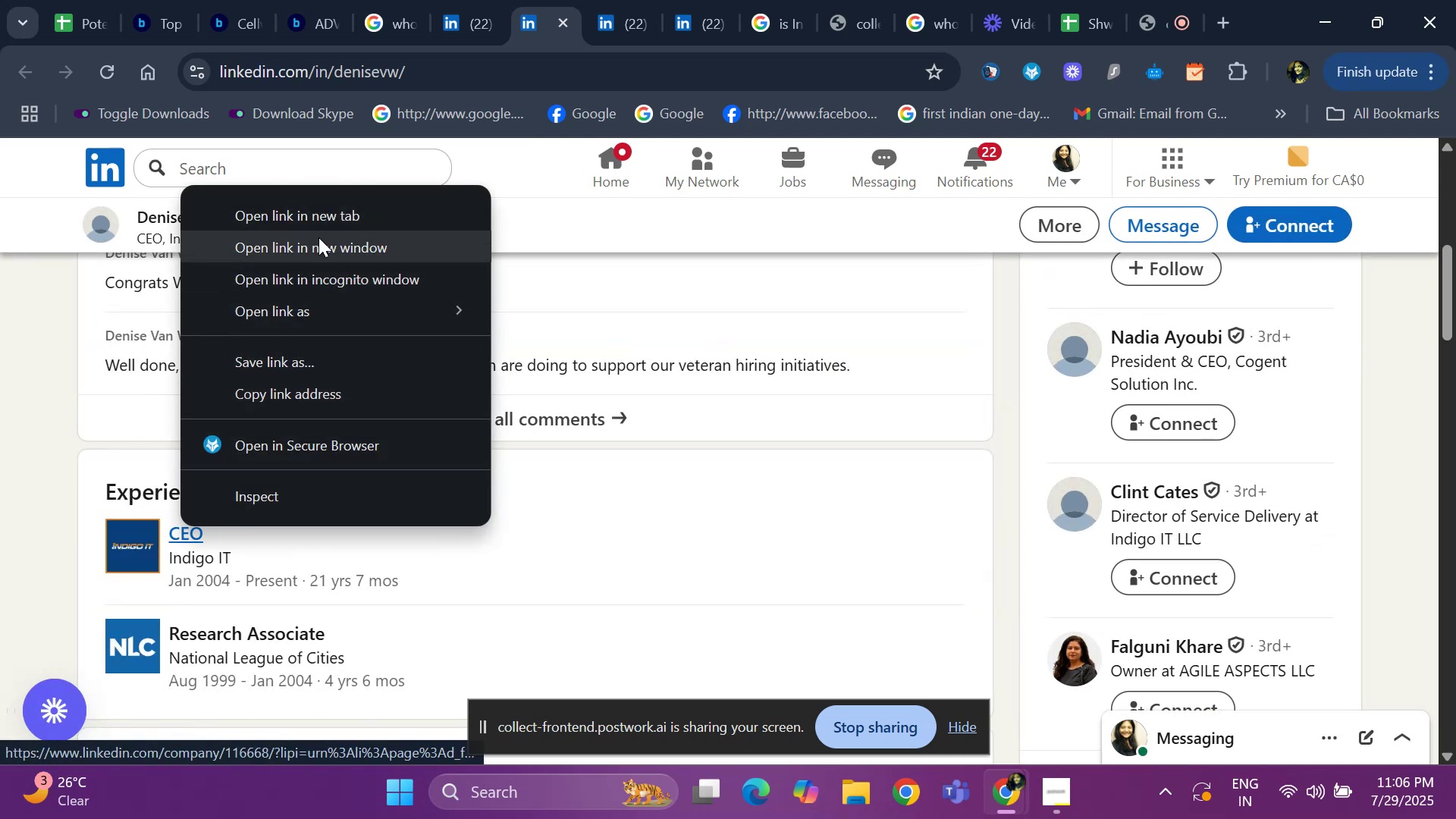 
left_click([322, 224])
 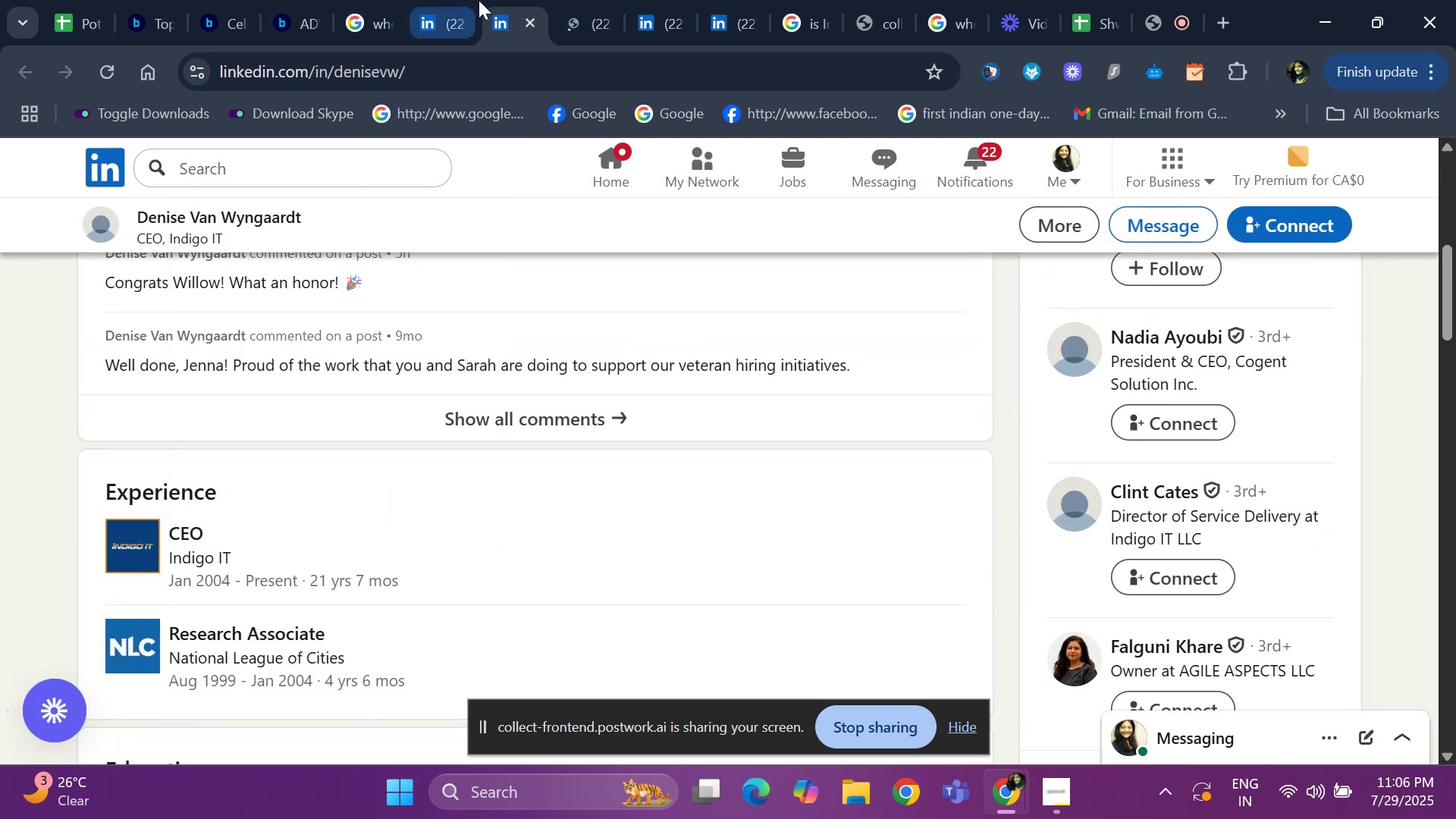 
left_click([574, 26])
 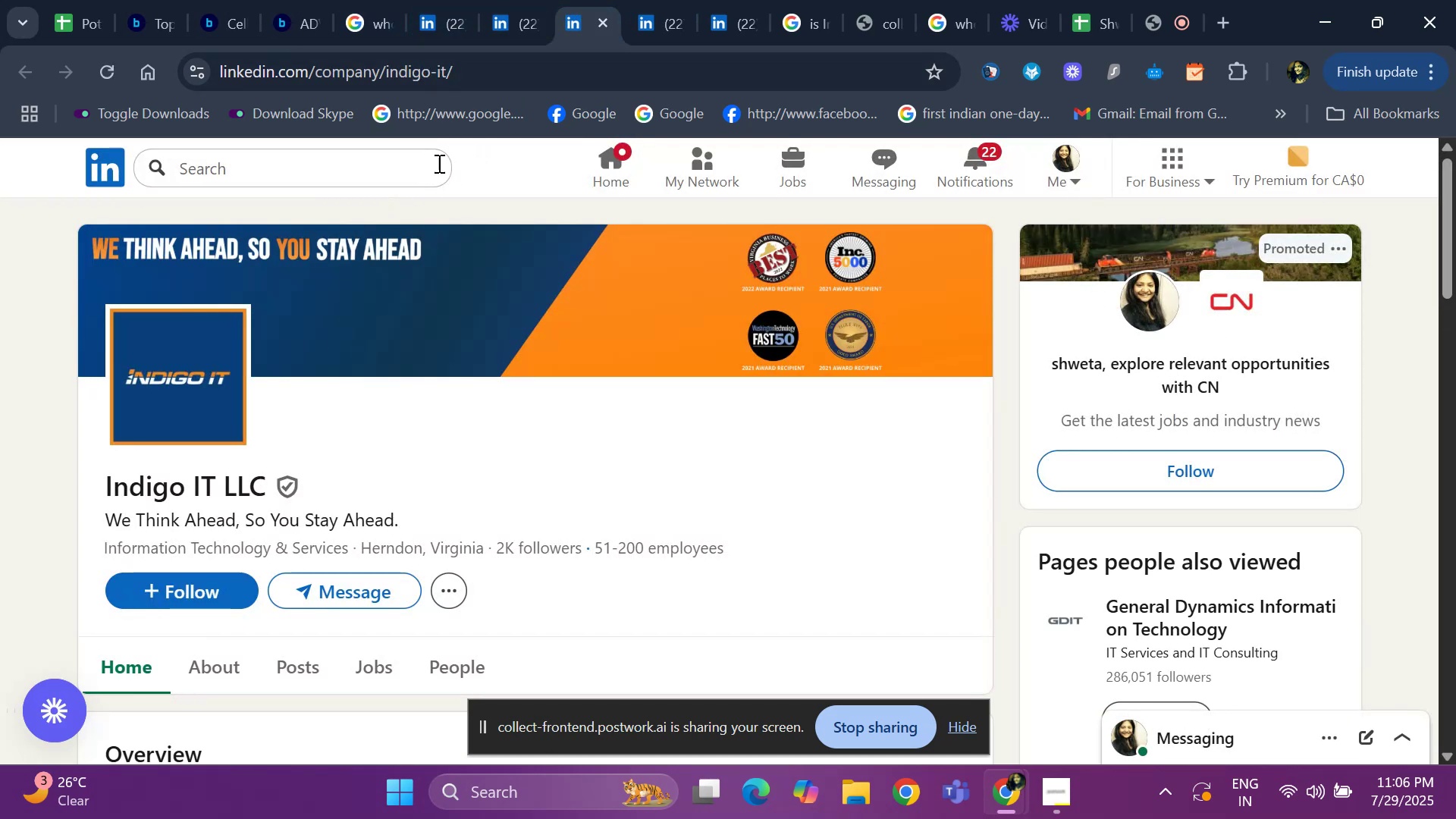 
left_click([517, 27])
 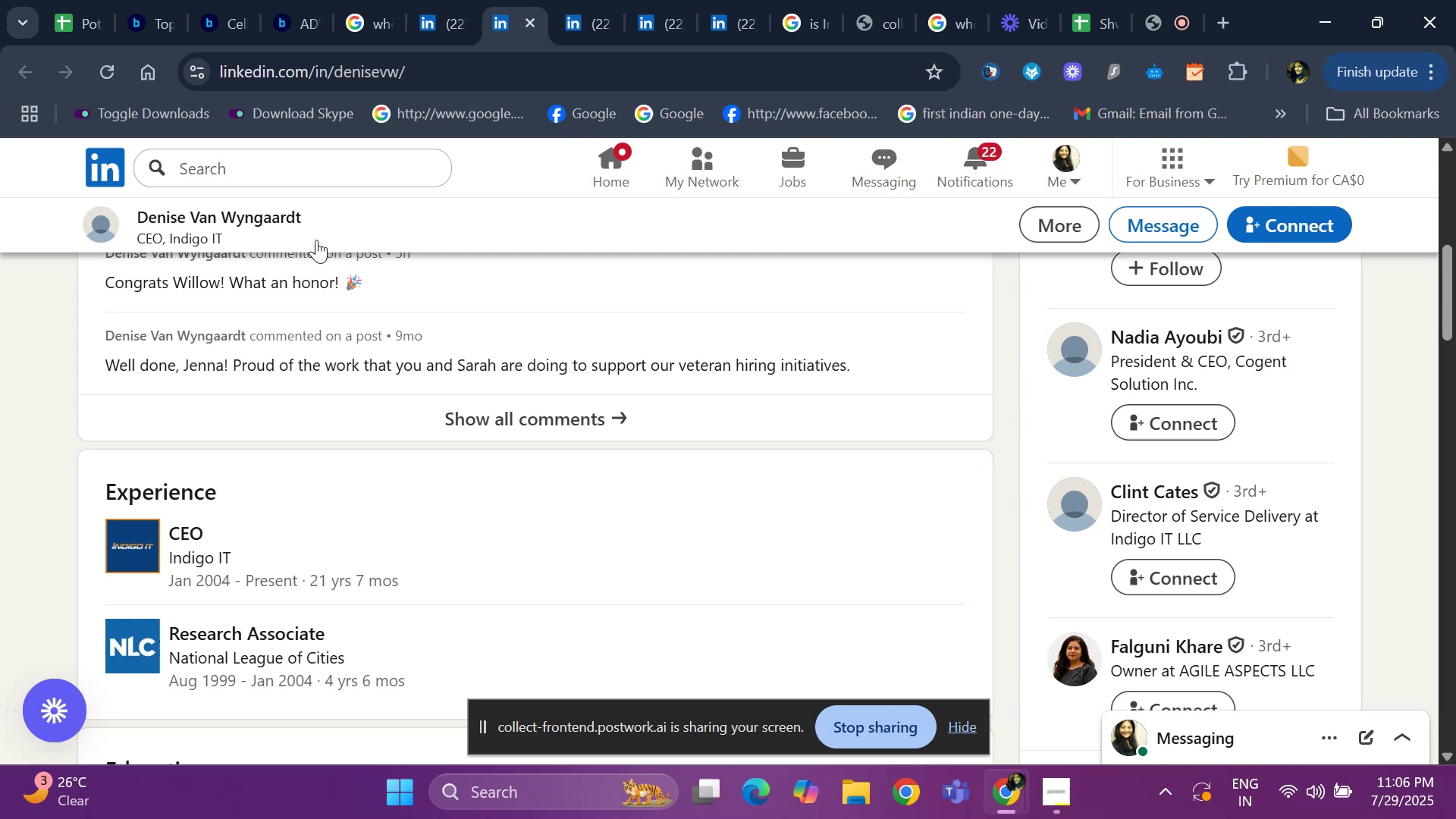 
scroll: coordinate [225, 428], scroll_direction: up, amount: 6.0
 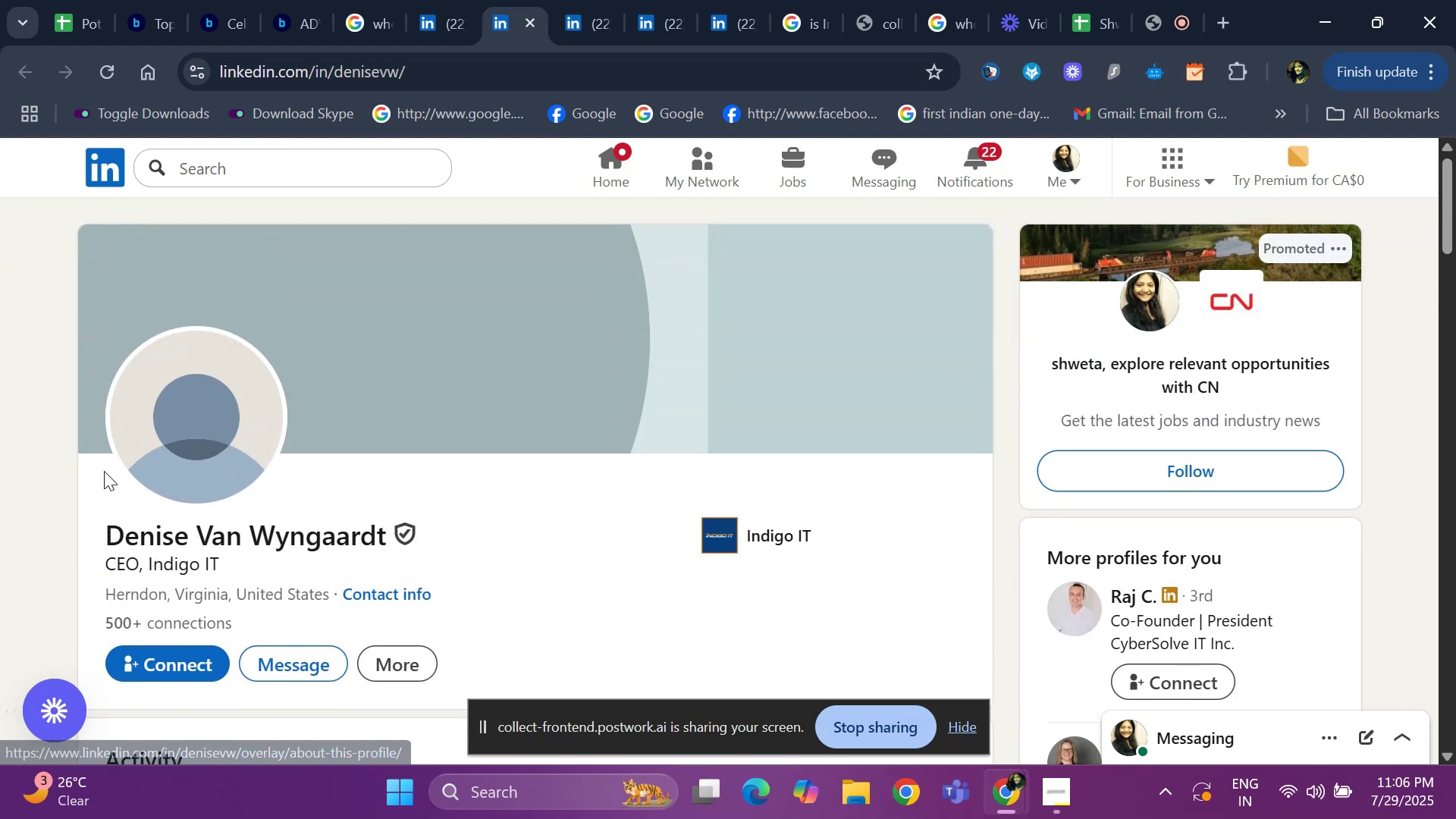 
left_click_drag(start_coordinate=[83, 503], to_coordinate=[400, 537])
 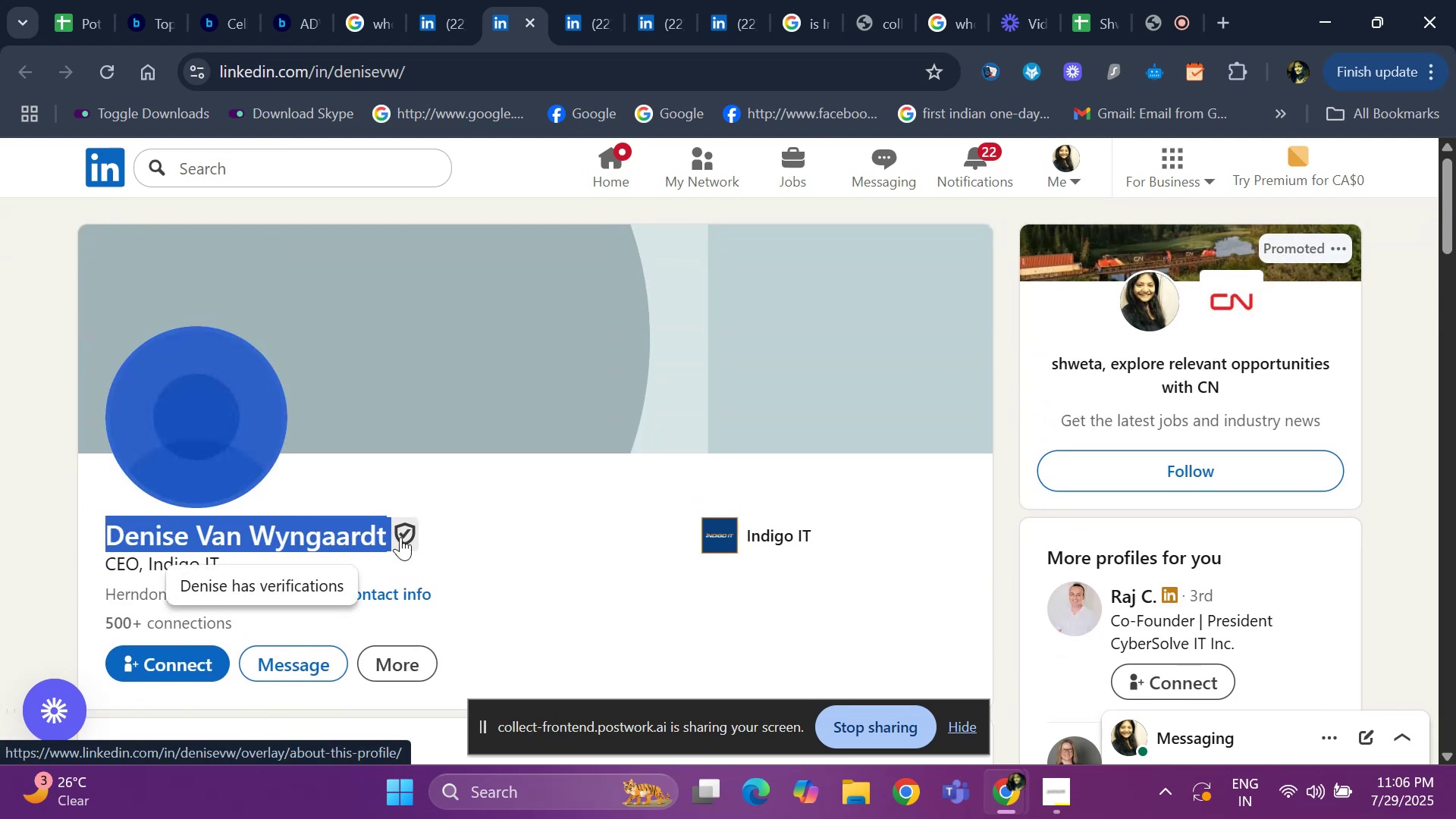 
key(Control+ControlLeft)
 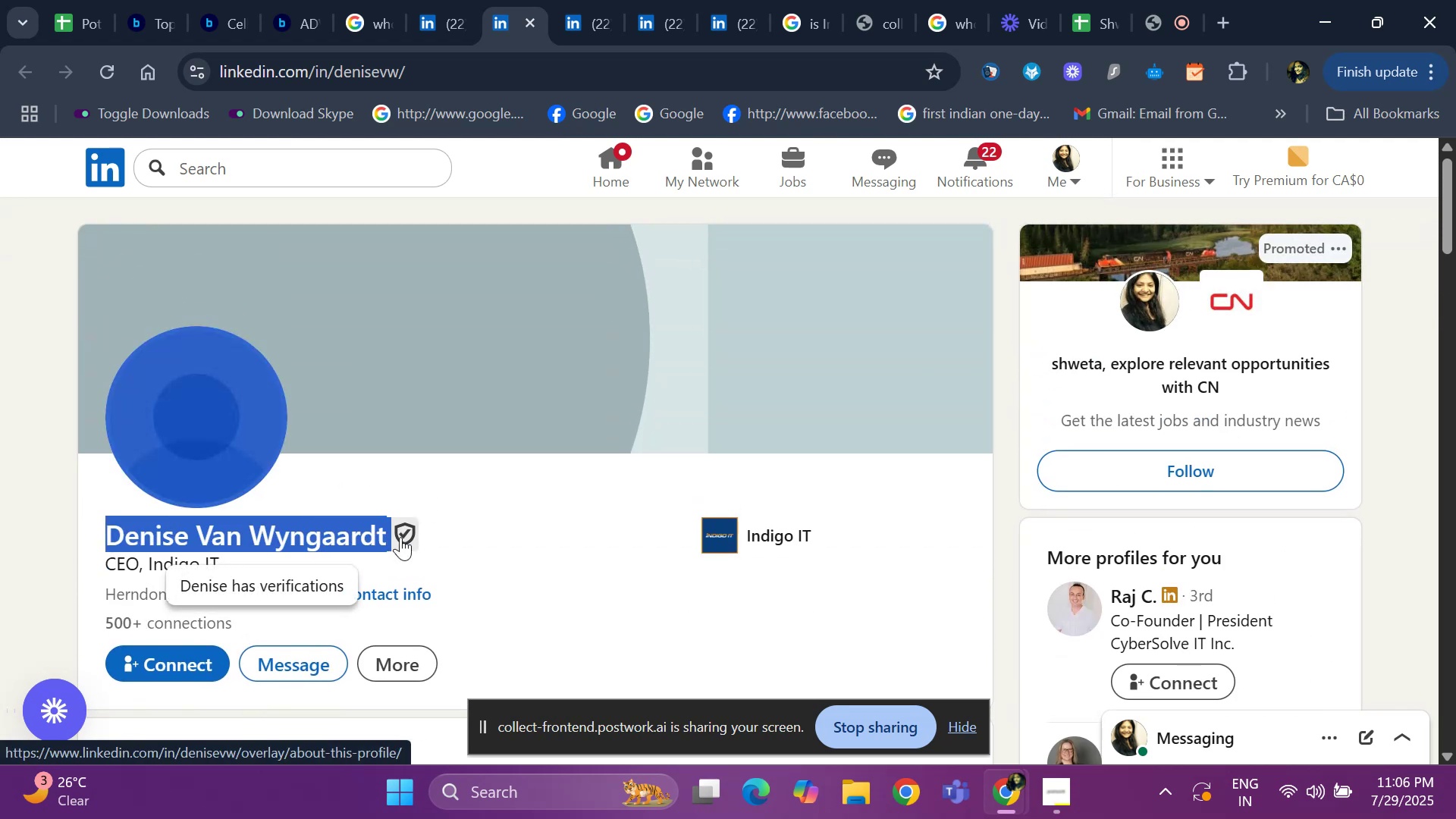 
key(Control+C)
 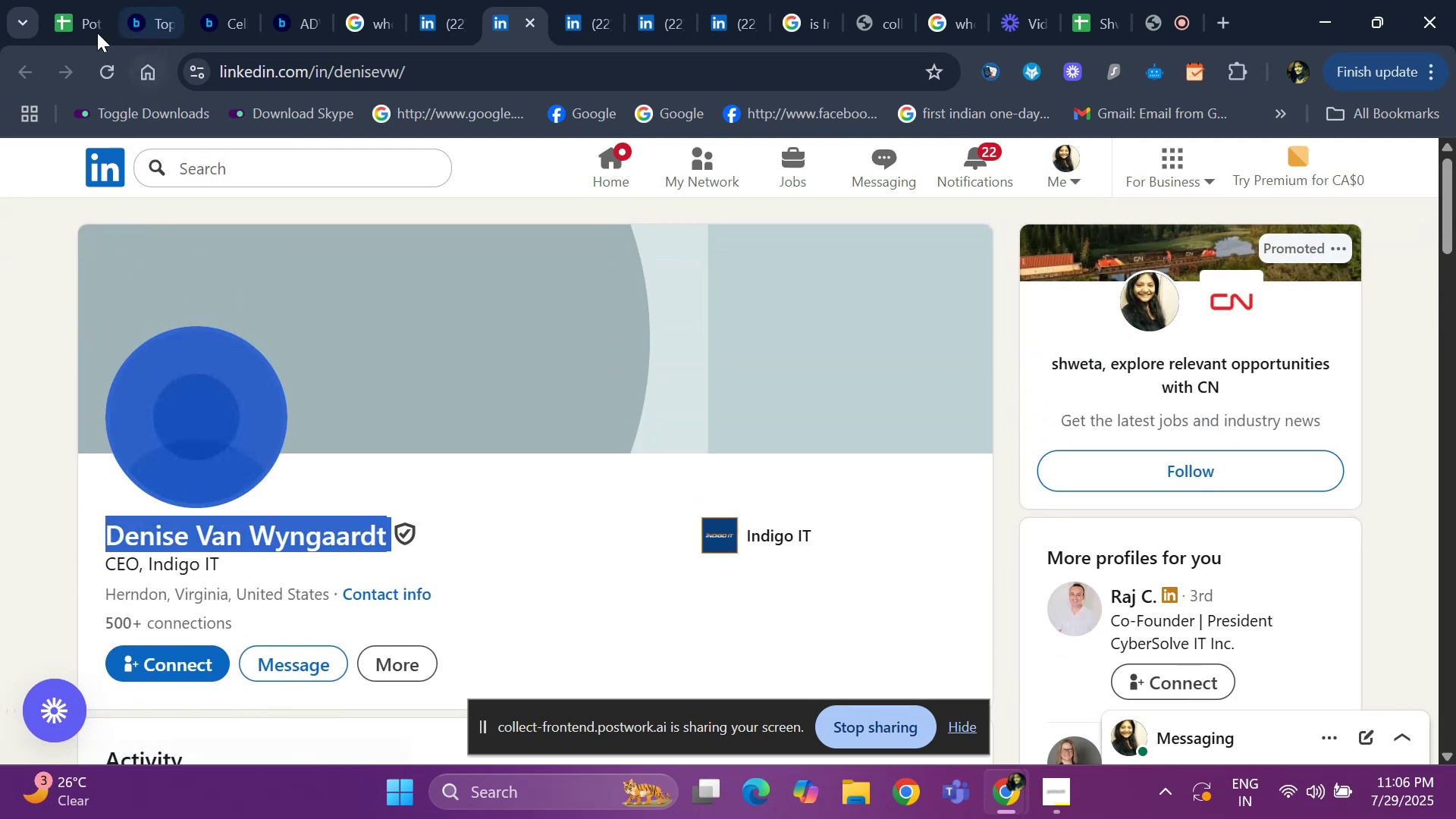 
left_click([92, 30])
 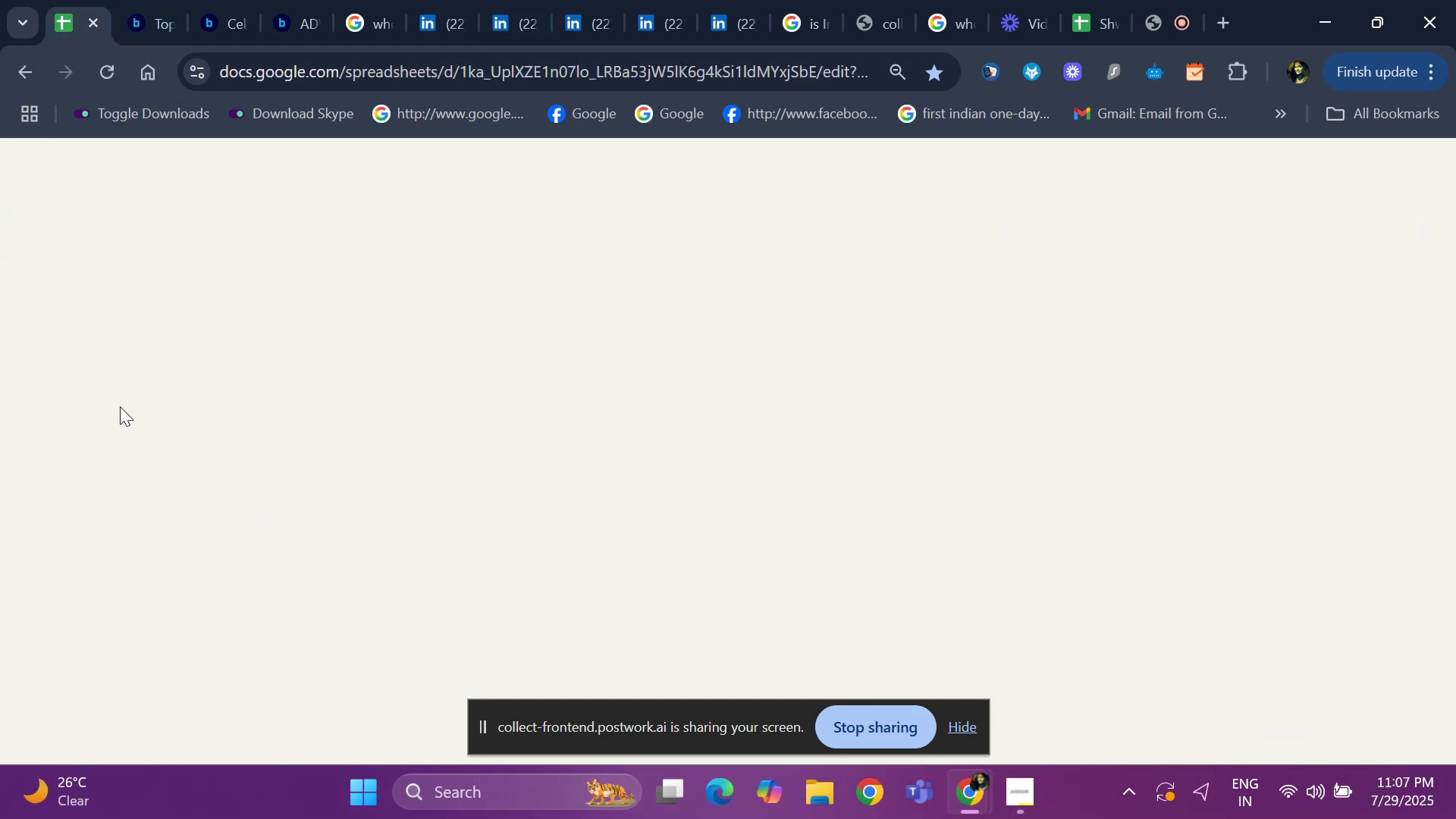 
wait(5.29)
 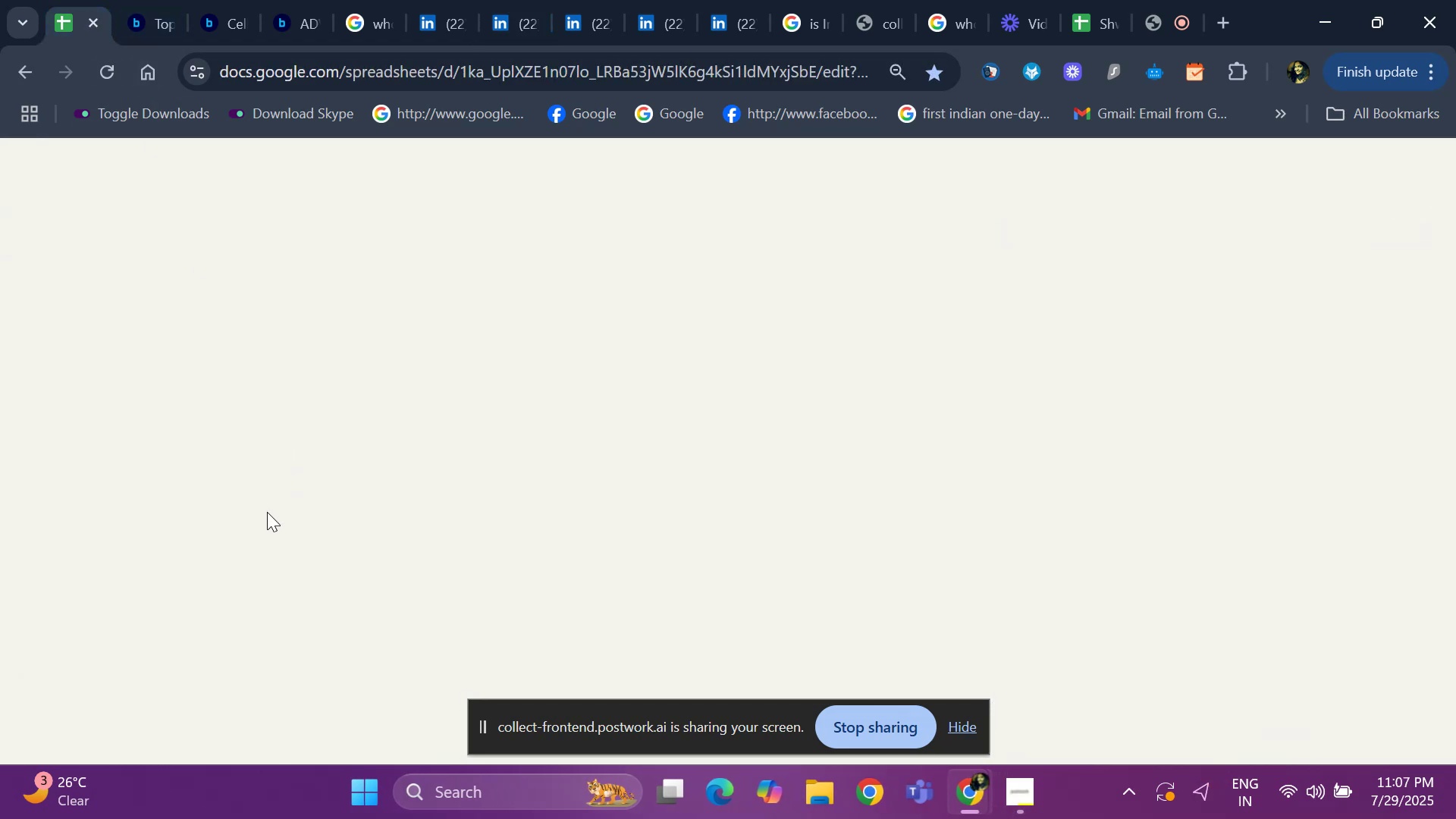 
scroll: coordinate [123, 428], scroll_direction: up, amount: 3.0
 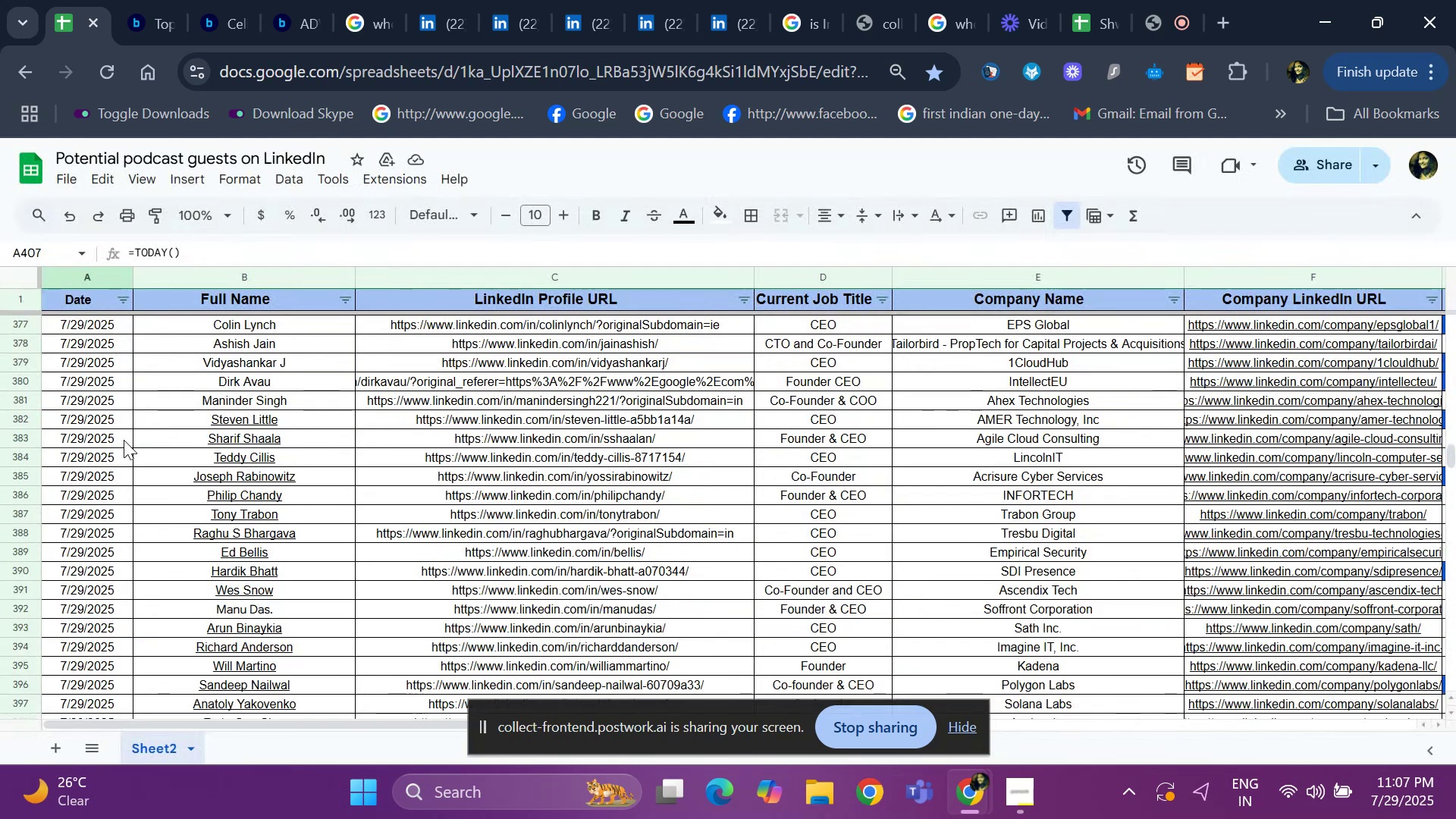 
scroll: coordinate [132, 453], scroll_direction: down, amount: 3.0
 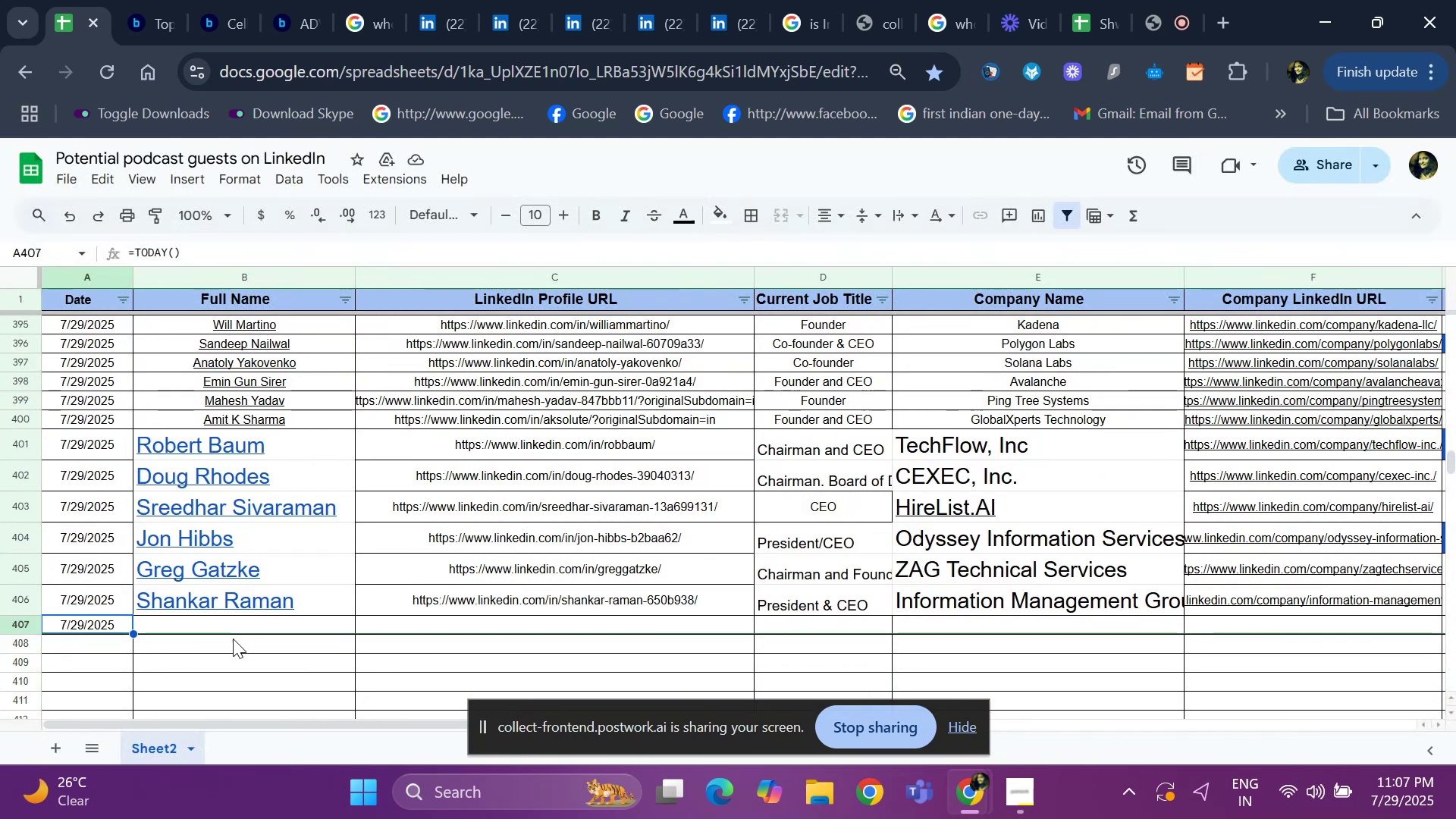 
left_click([236, 622])
 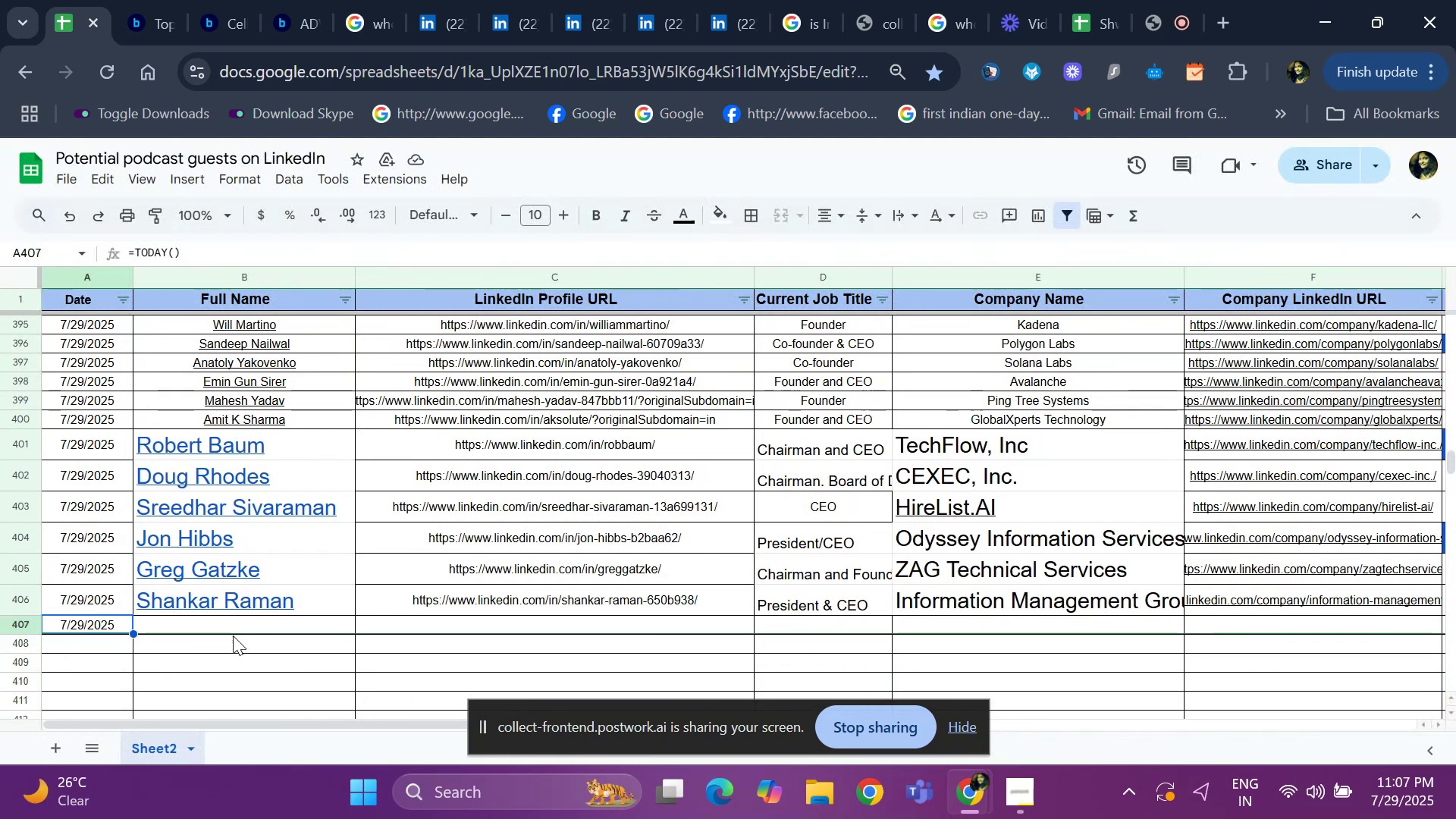 
hold_key(key=ControlLeft, duration=0.44)
 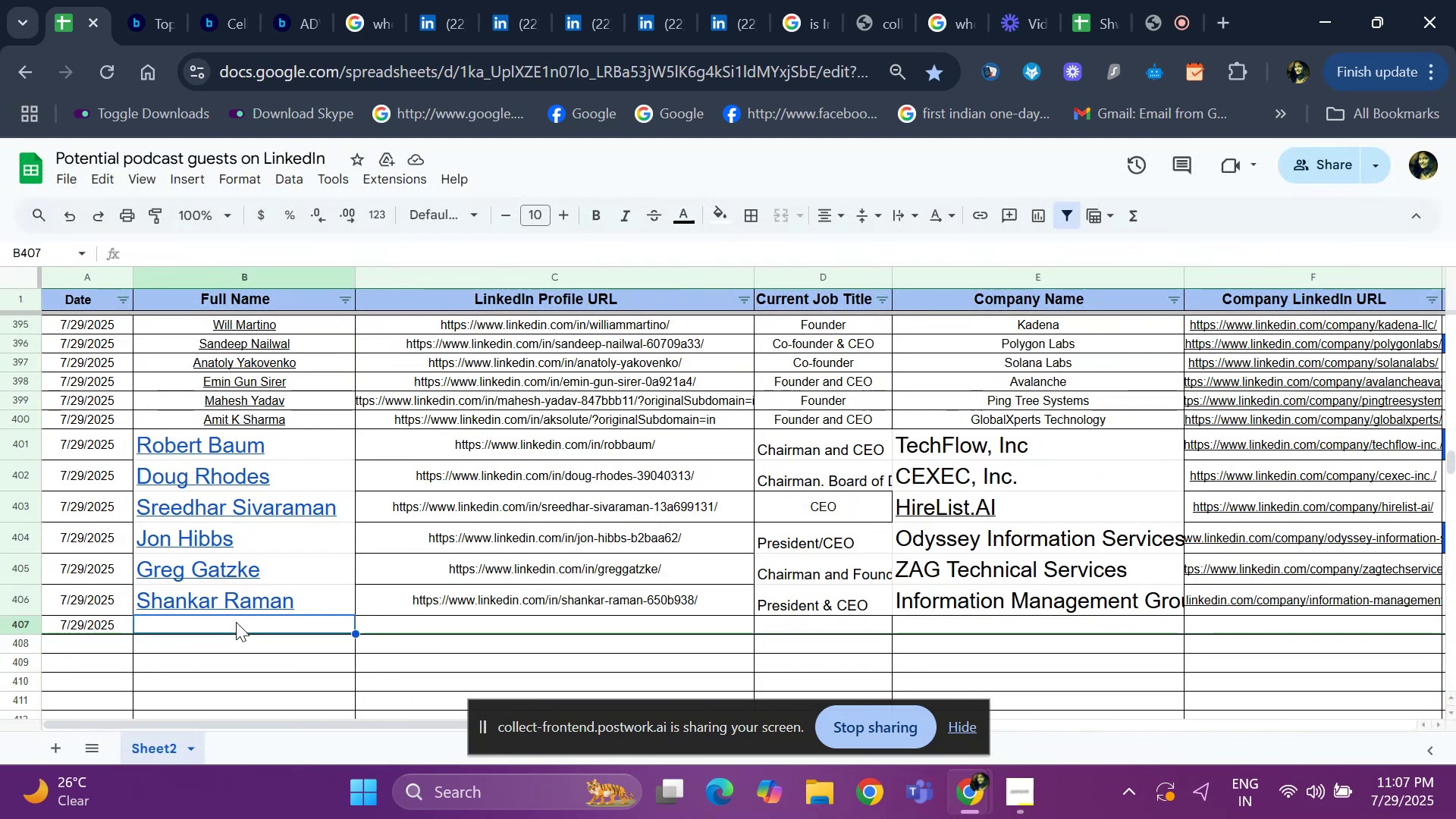 
key(Control+V)
 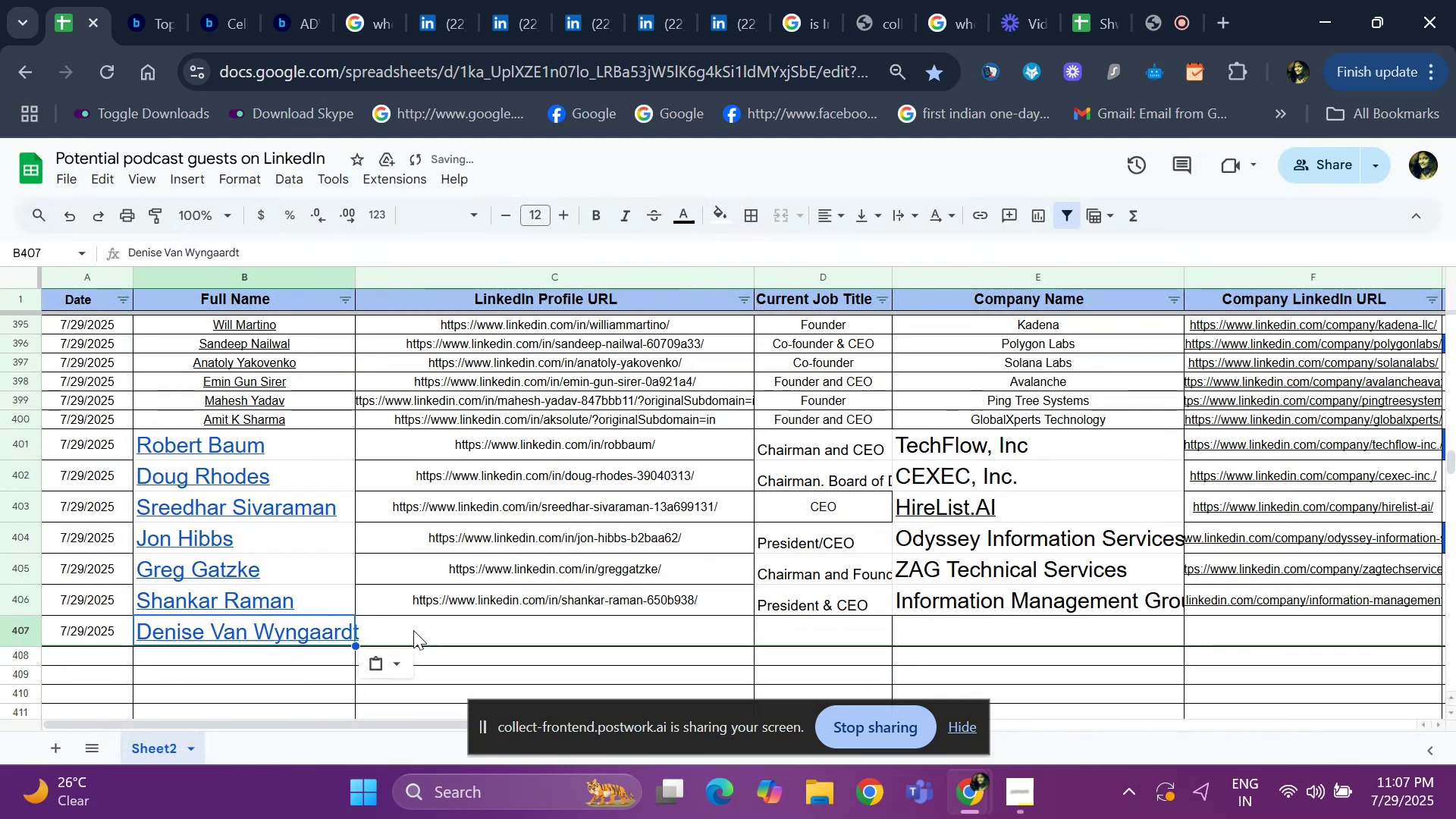 
left_click([418, 619])
 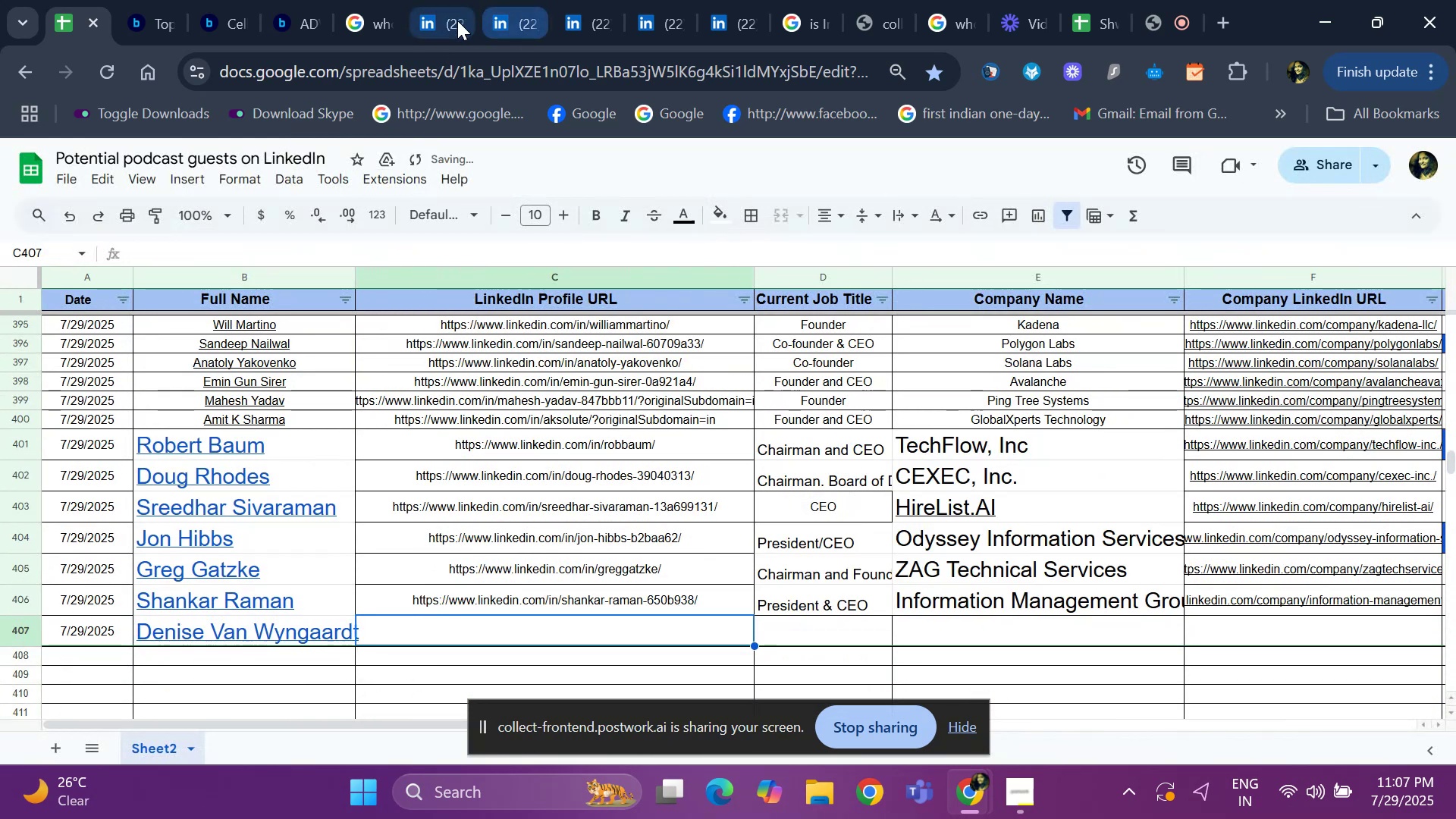 
left_click([441, 22])
 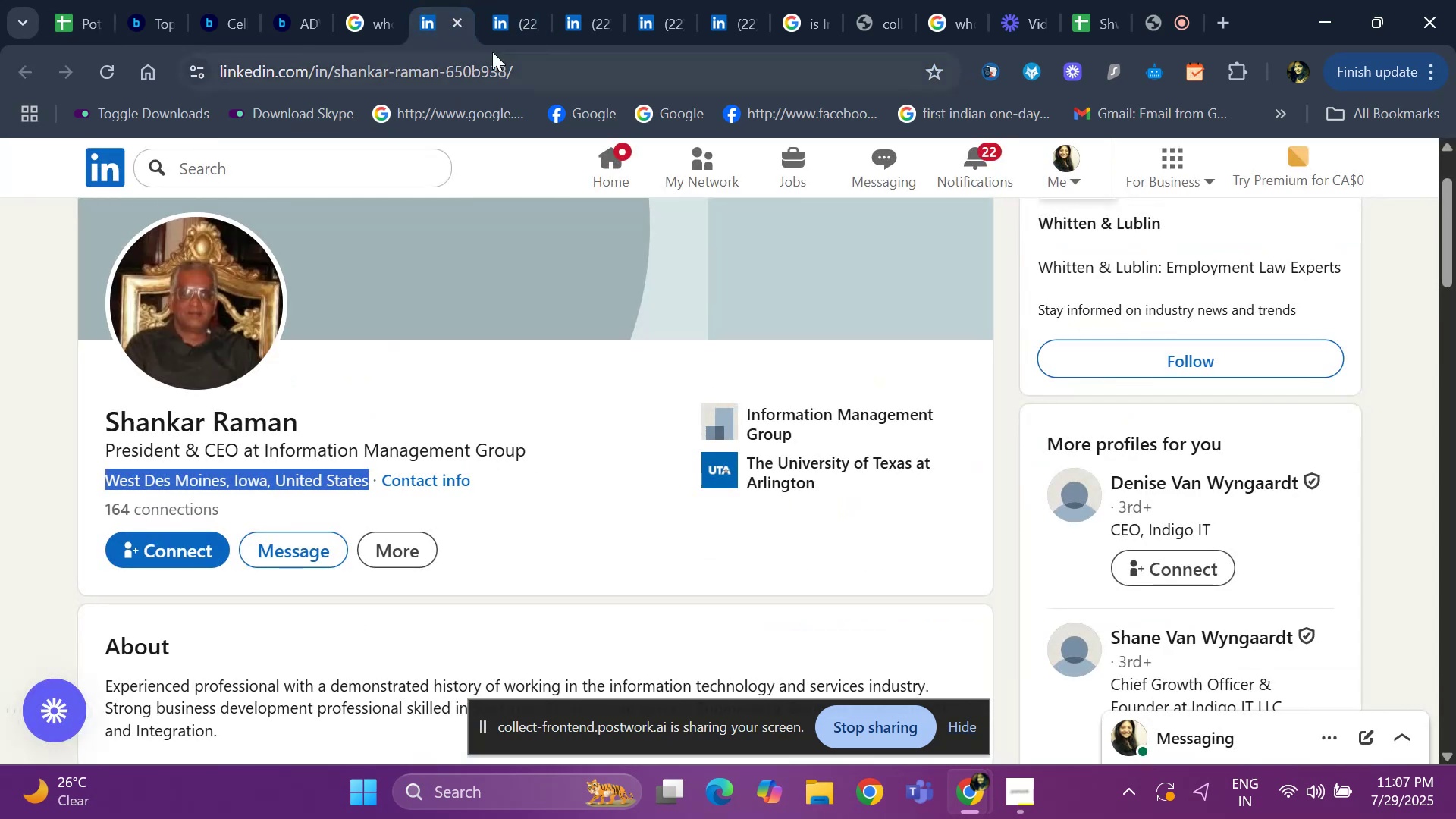 
left_click([450, 23])
 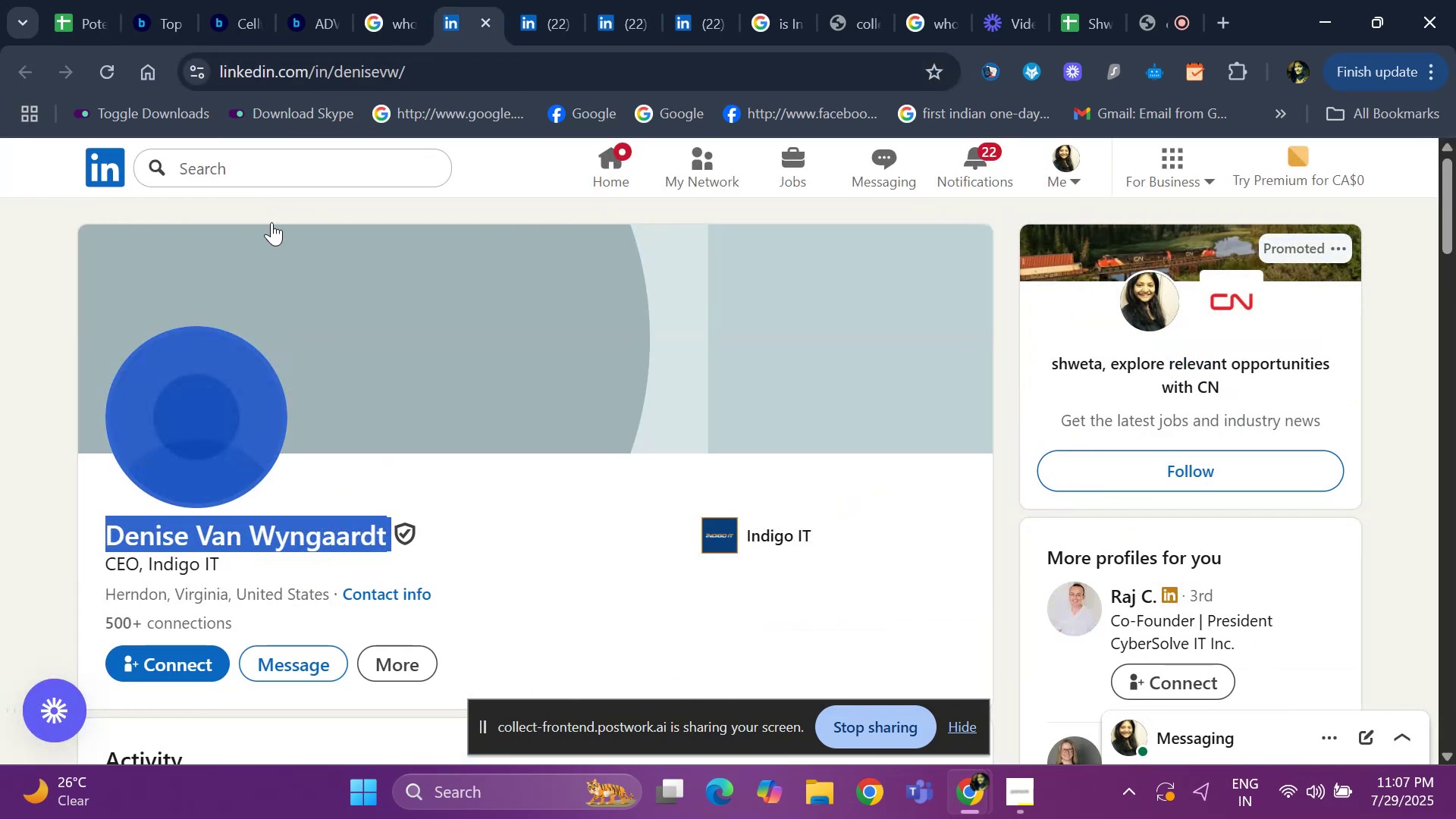 
left_click([441, 79])
 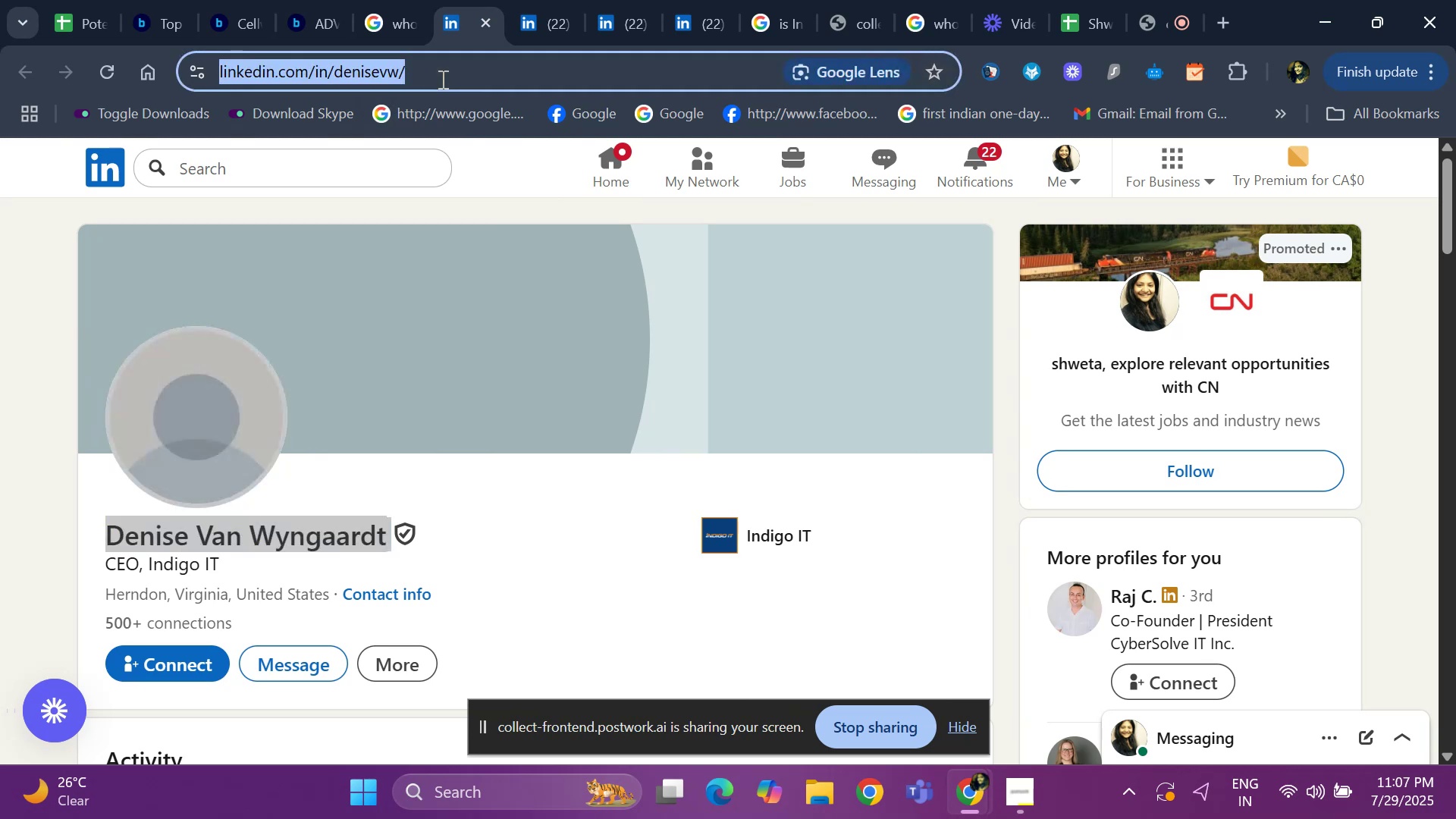 
key(Control+C)
 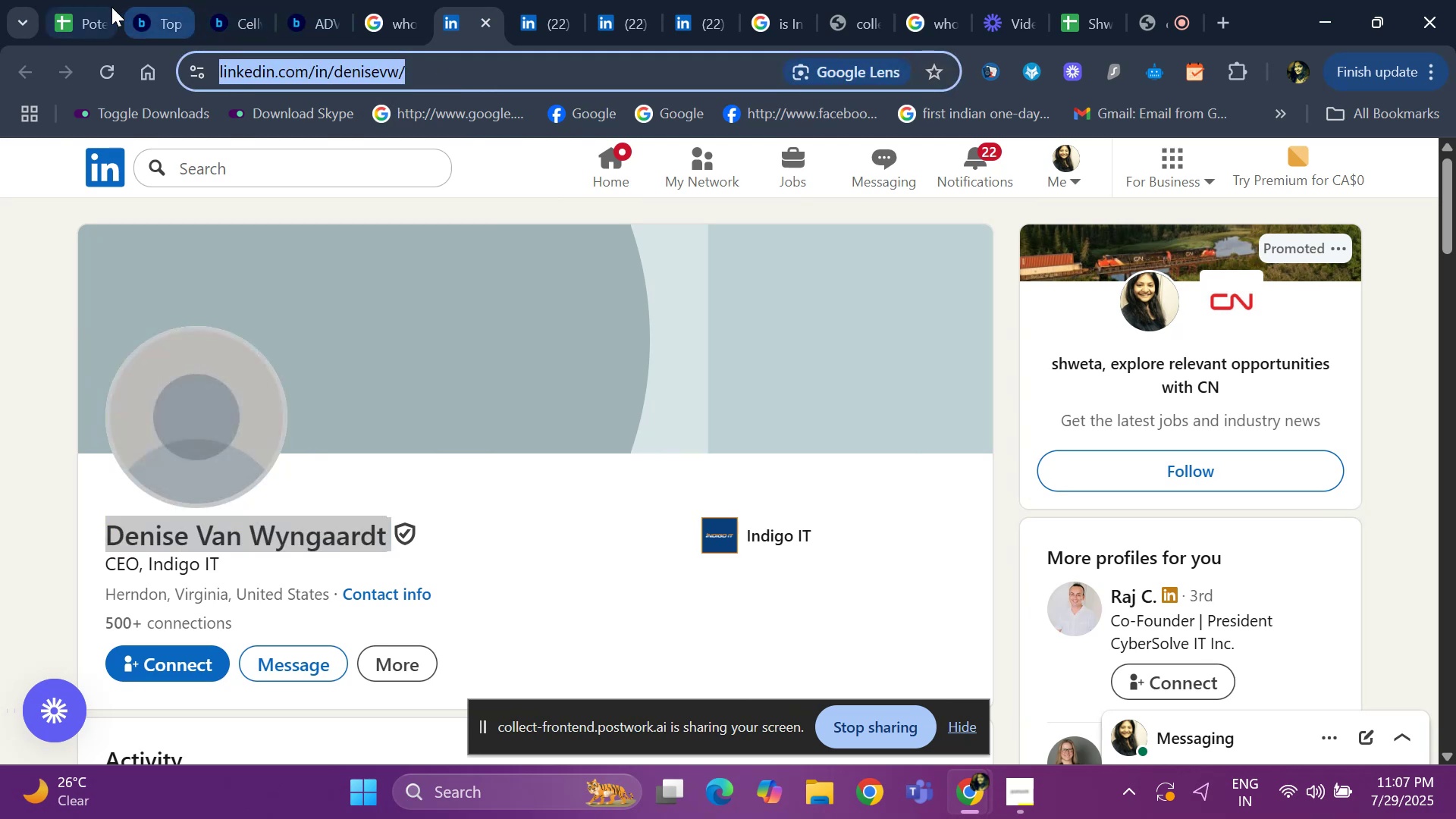 
left_click([86, 11])
 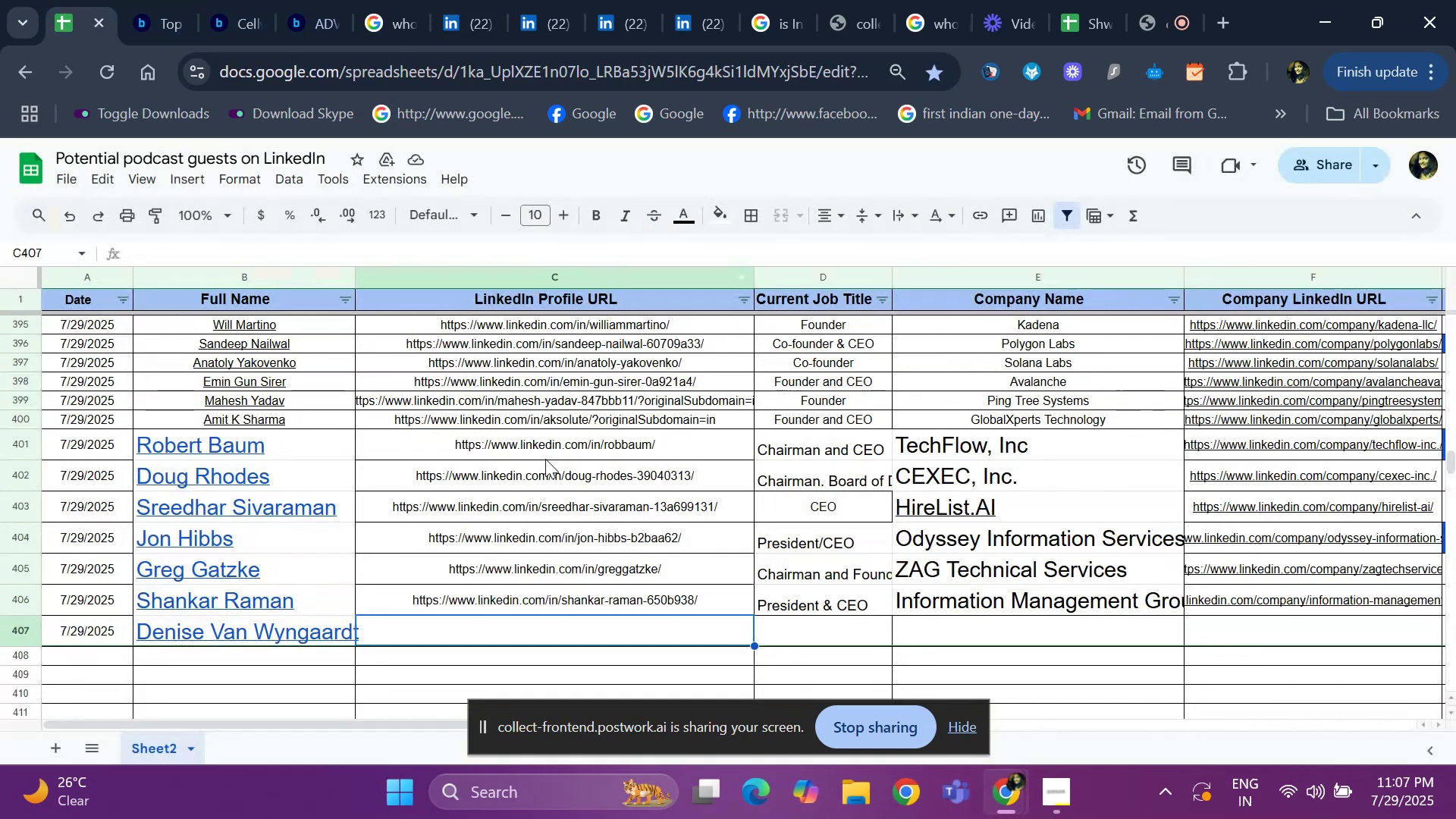 
key(Control+V)
 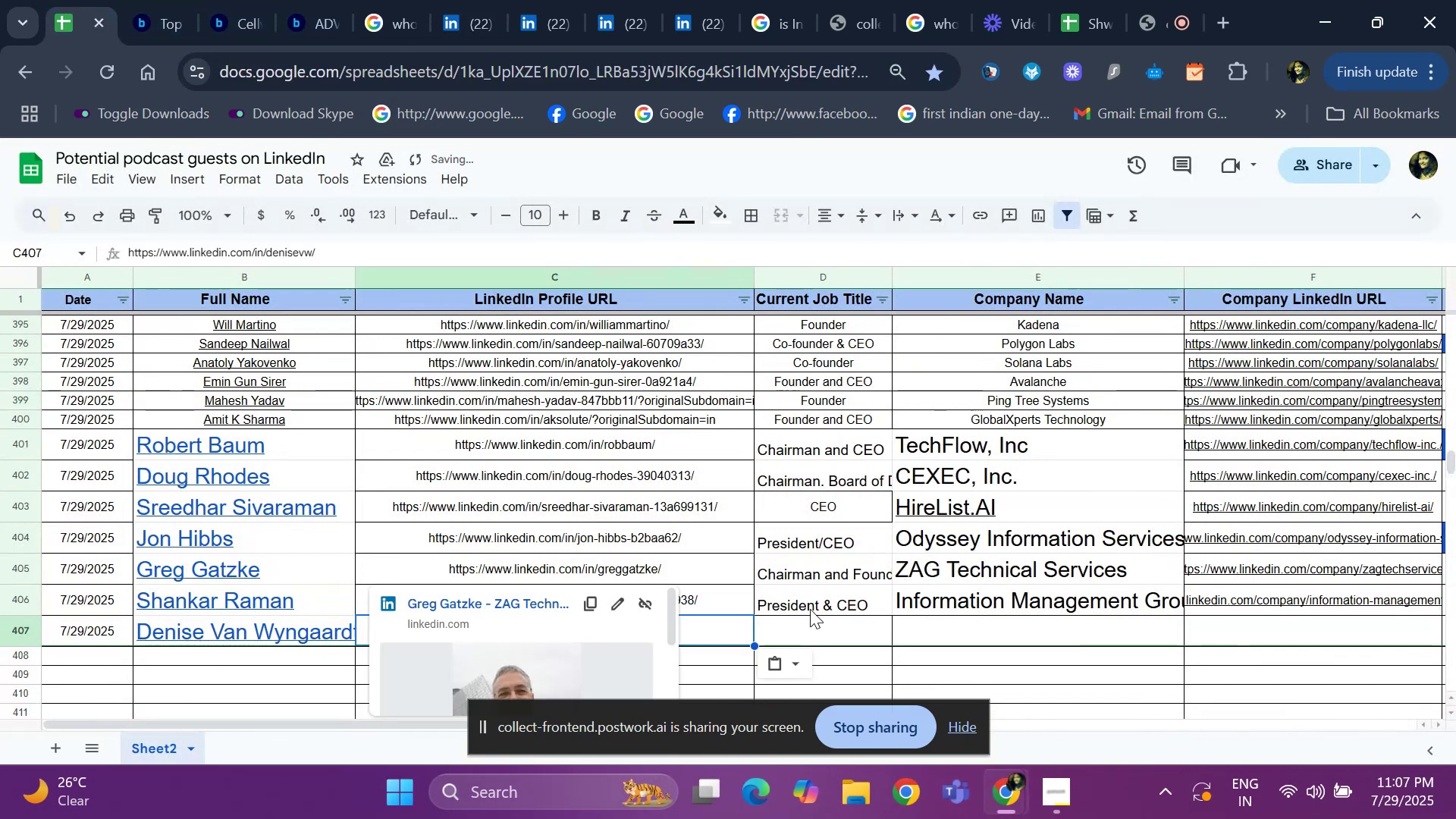 
left_click([817, 626])
 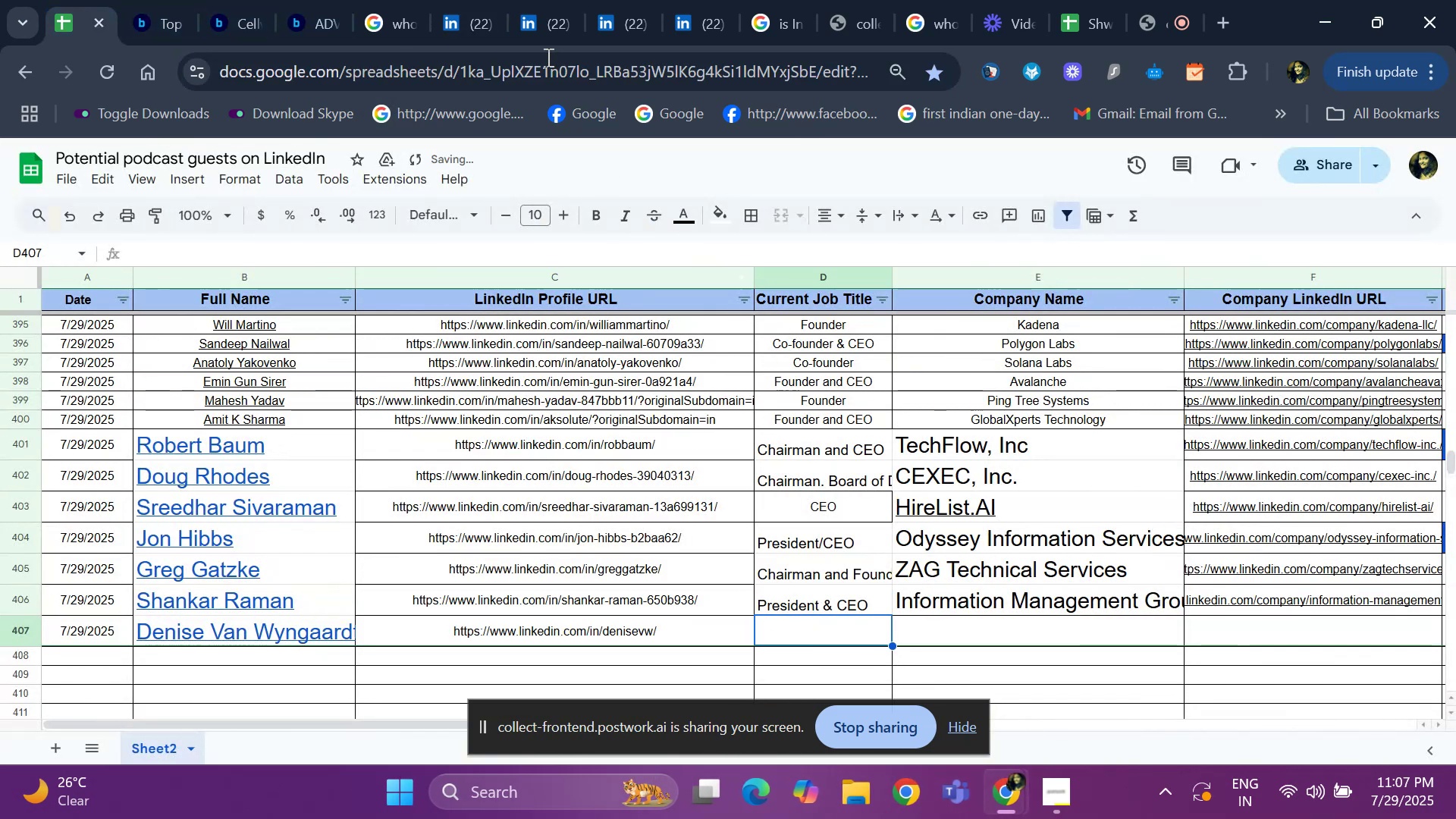 
left_click([546, 45])
 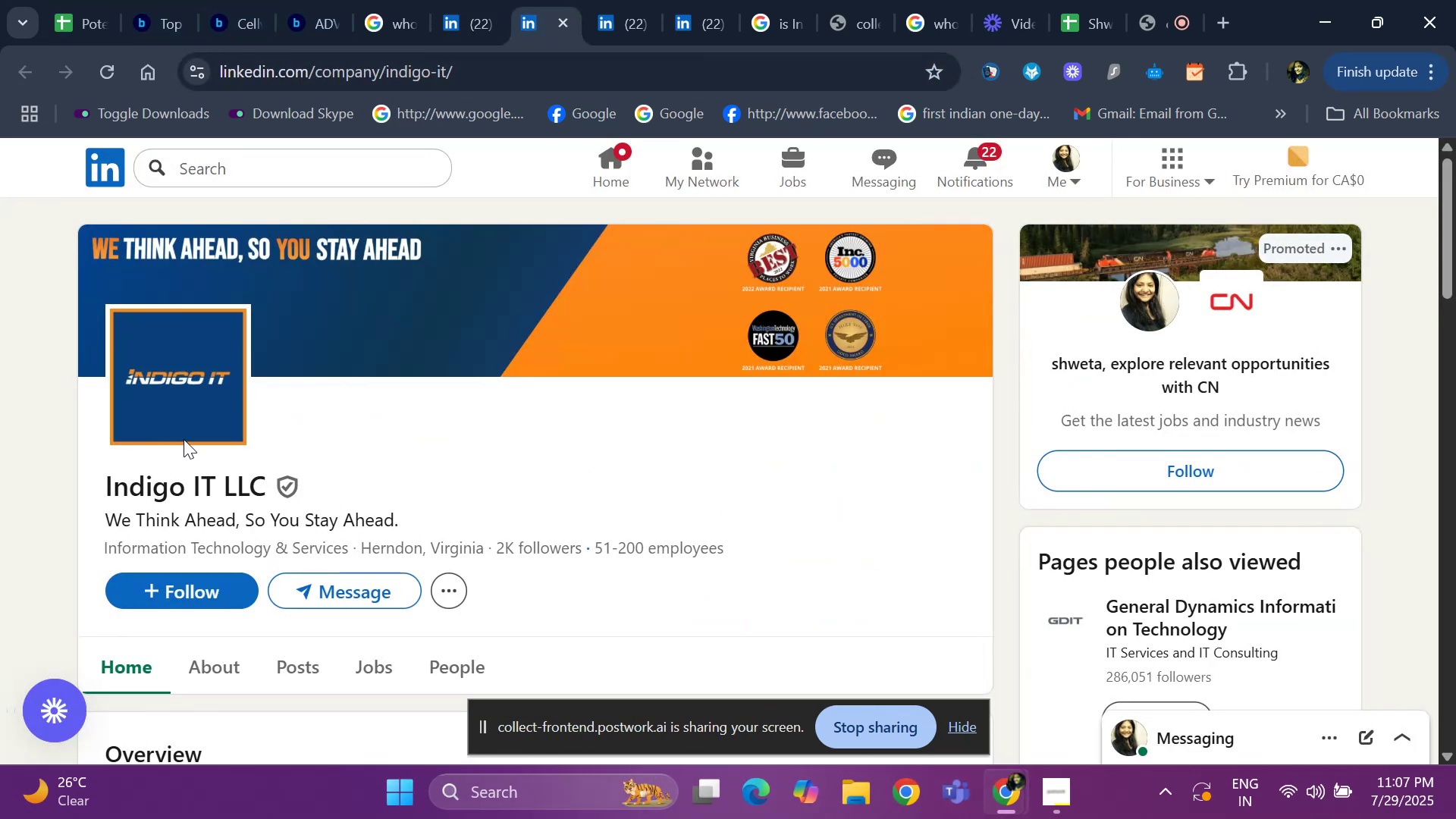 
left_click([450, 21])
 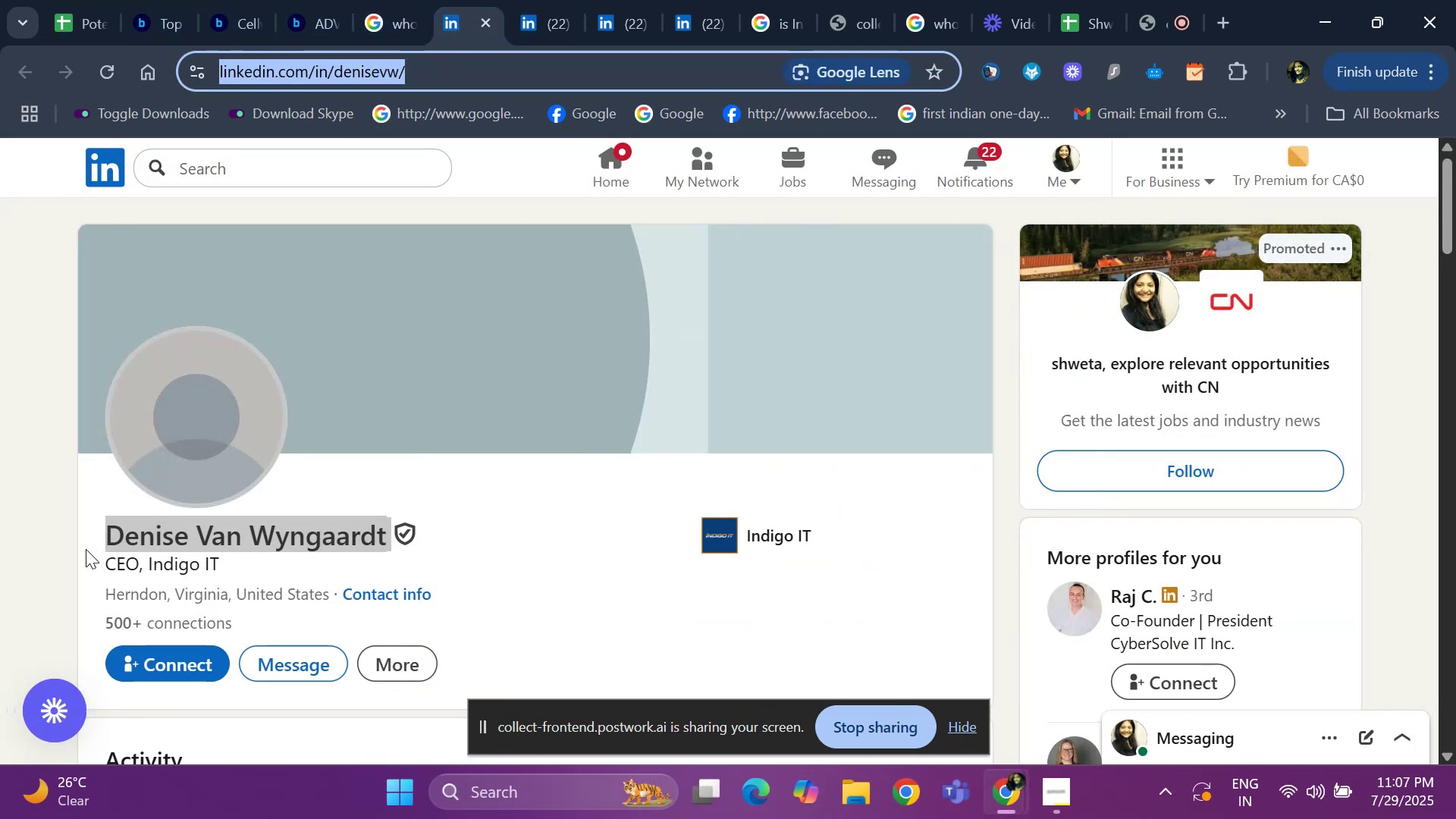 
left_click_drag(start_coordinate=[99, 559], to_coordinate=[137, 563])
 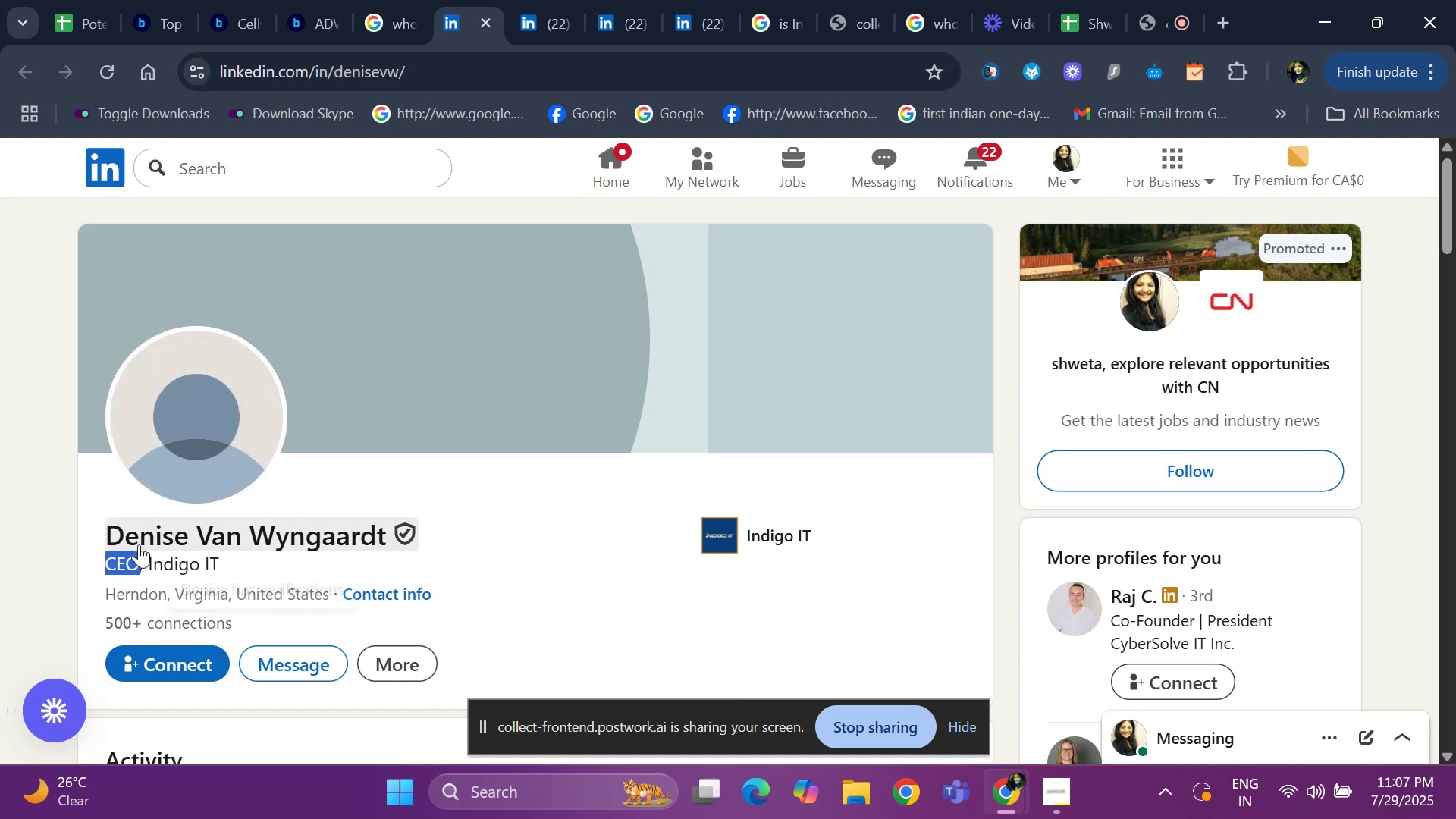 
key(Control+C)
 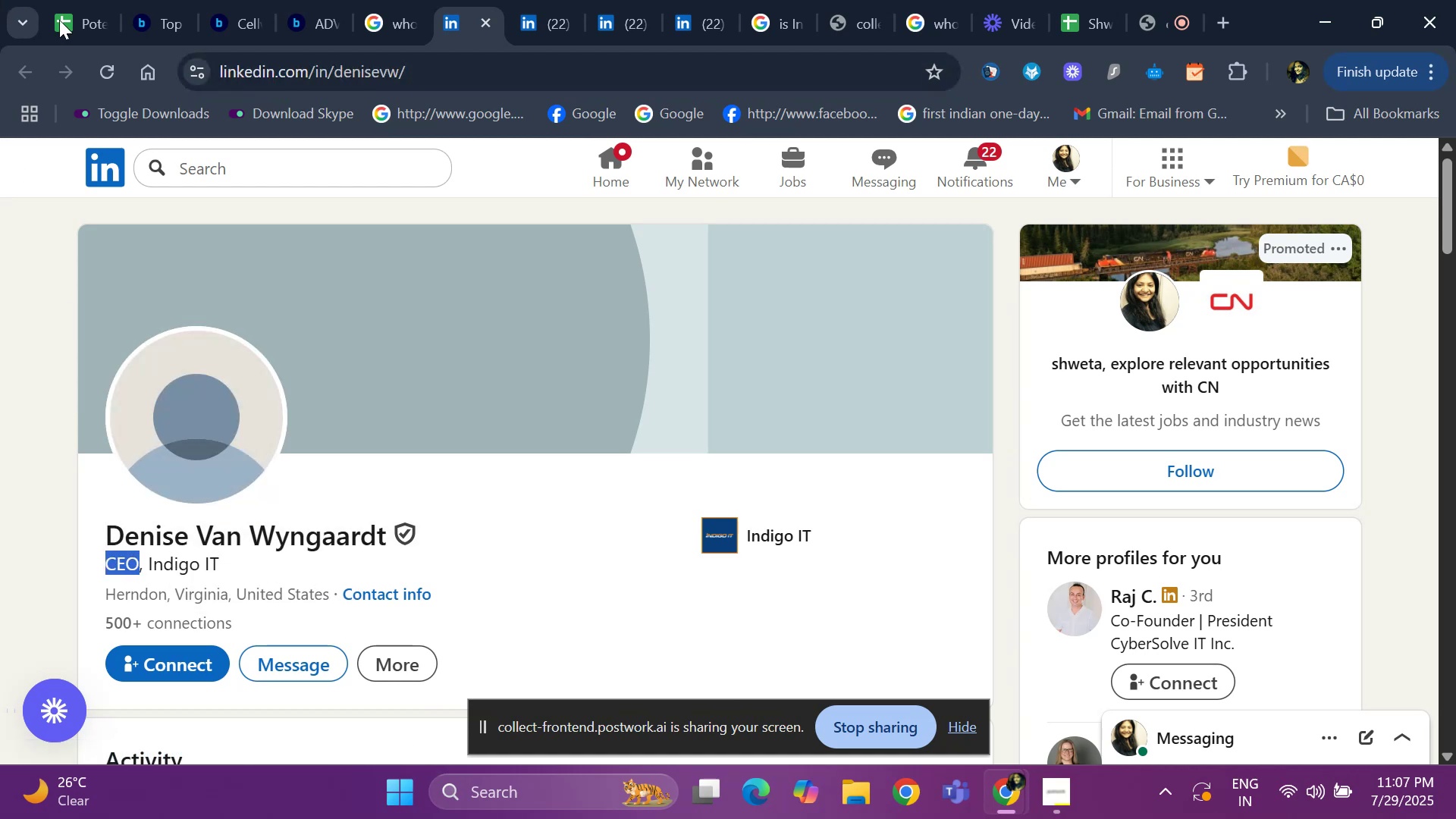 
left_click([80, 23])
 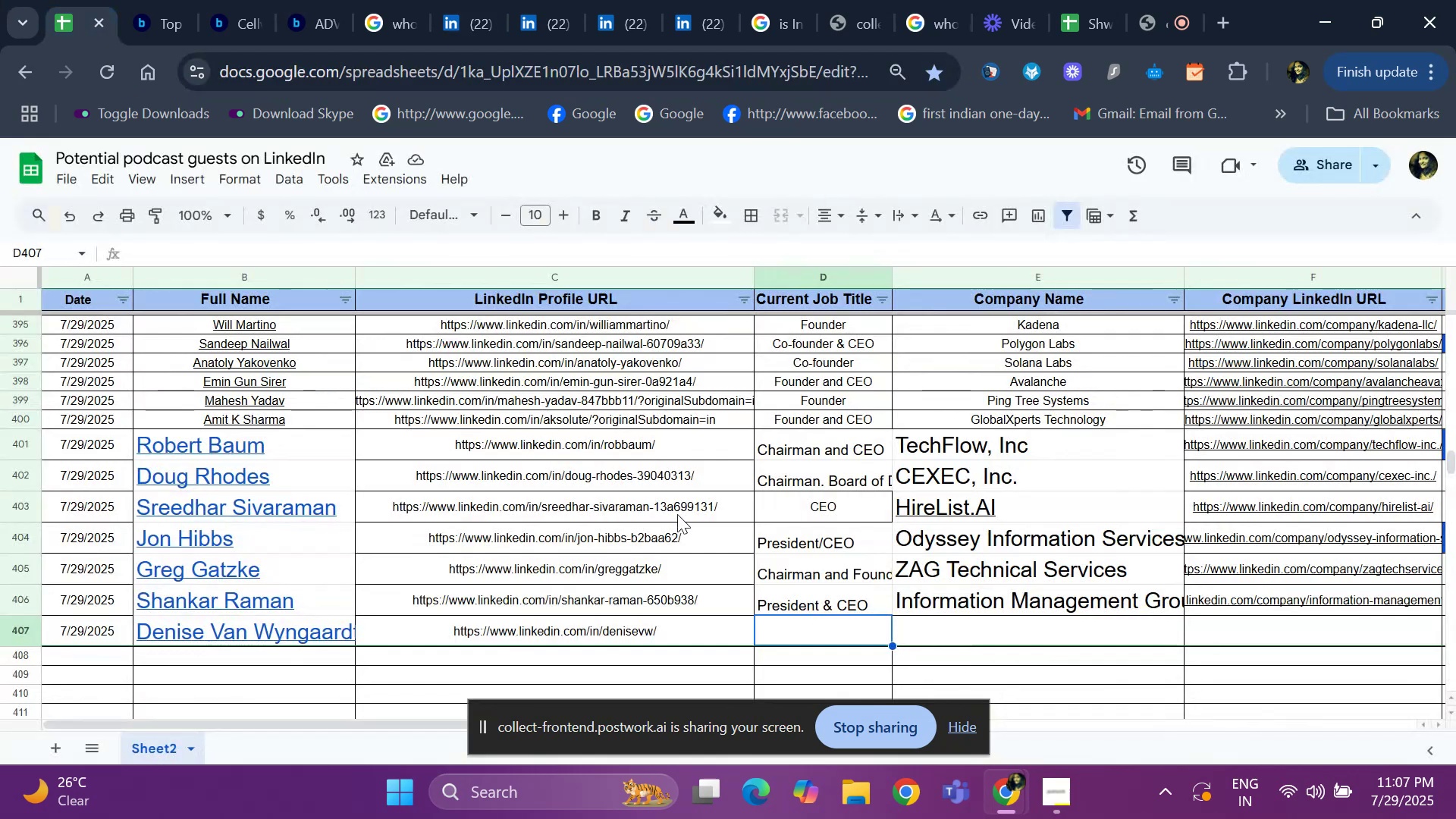 
key(Control+V)
 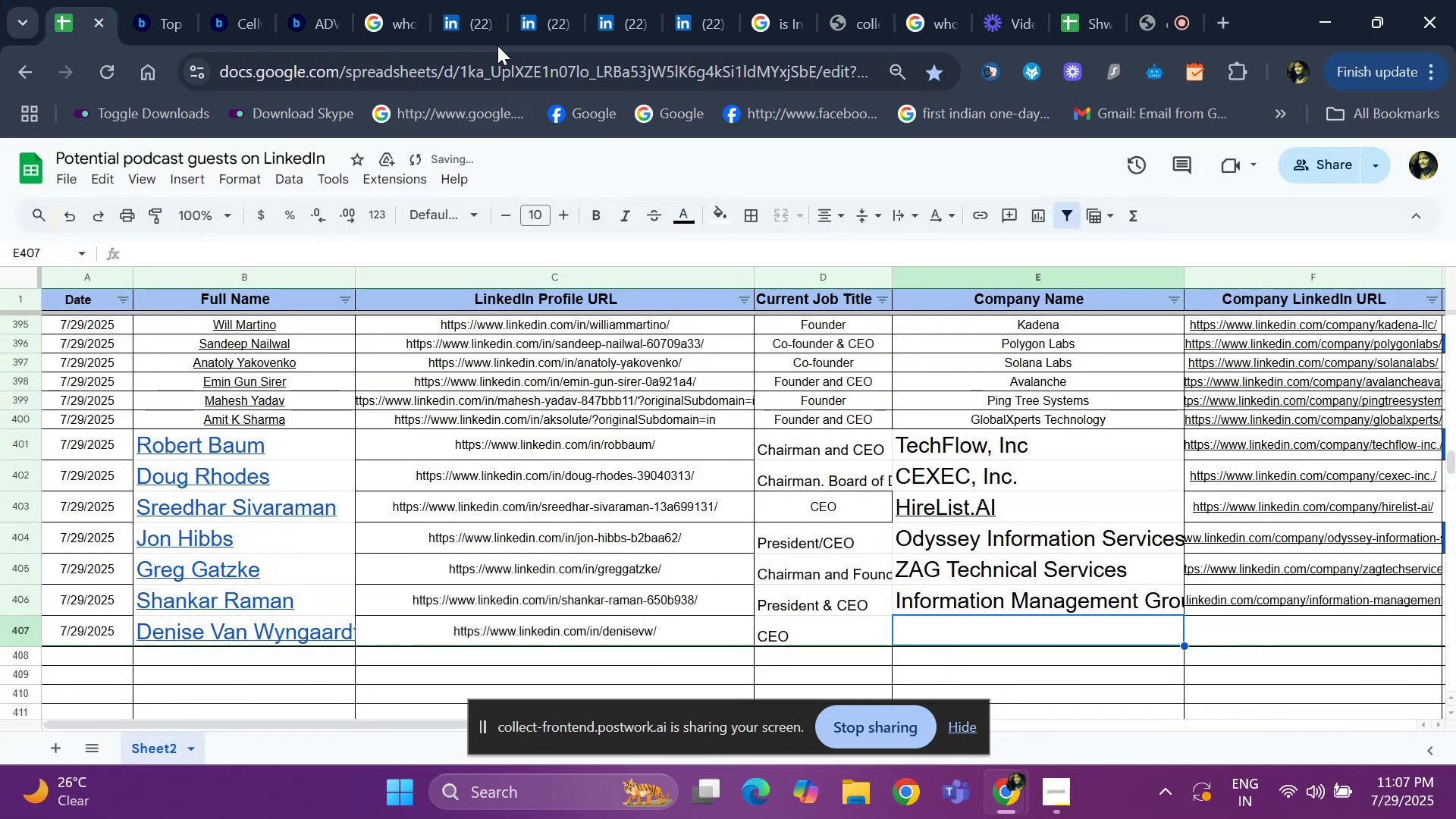 
left_click([528, 22])
 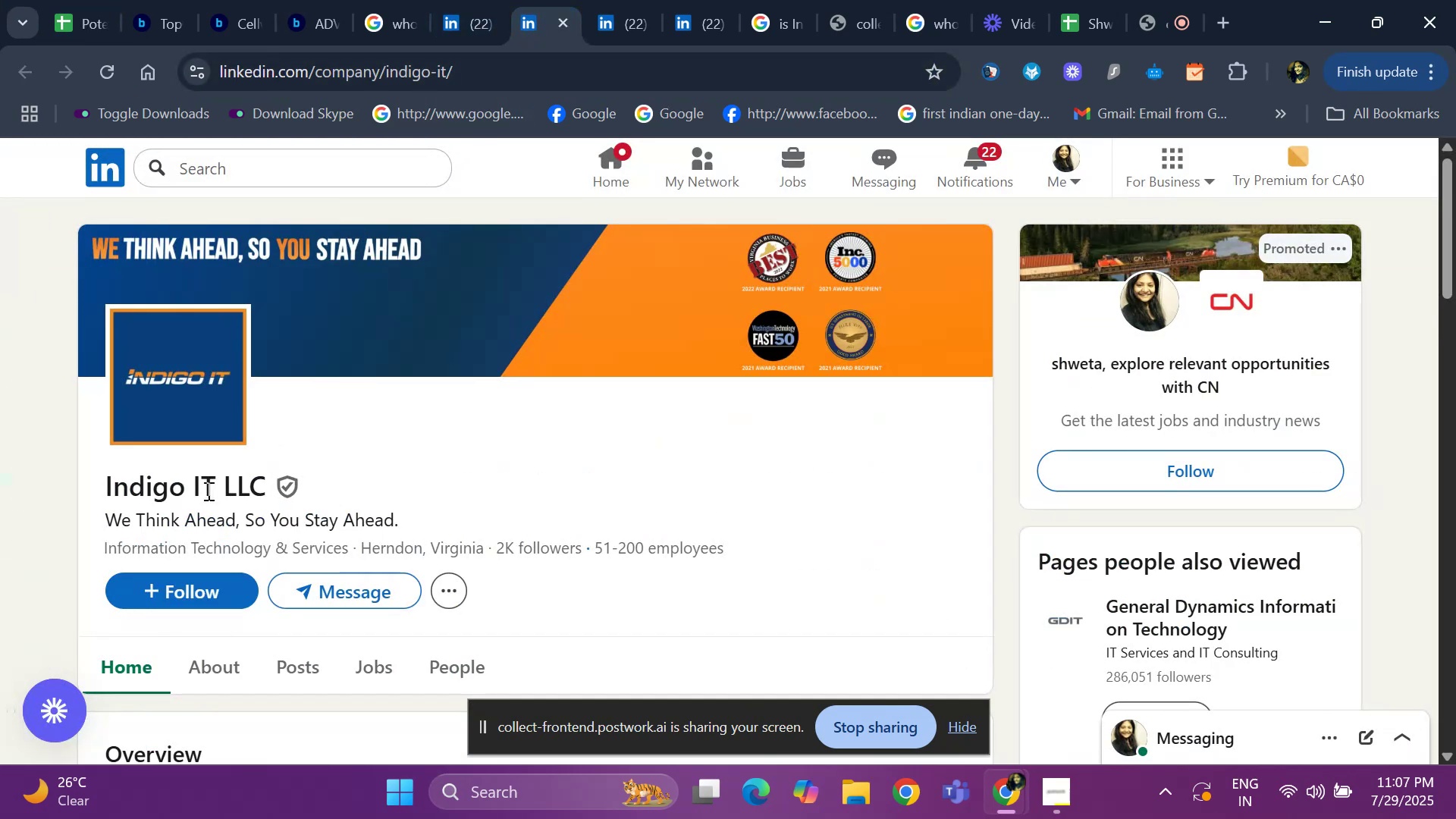 
left_click_drag(start_coordinate=[102, 479], to_coordinate=[265, 498])
 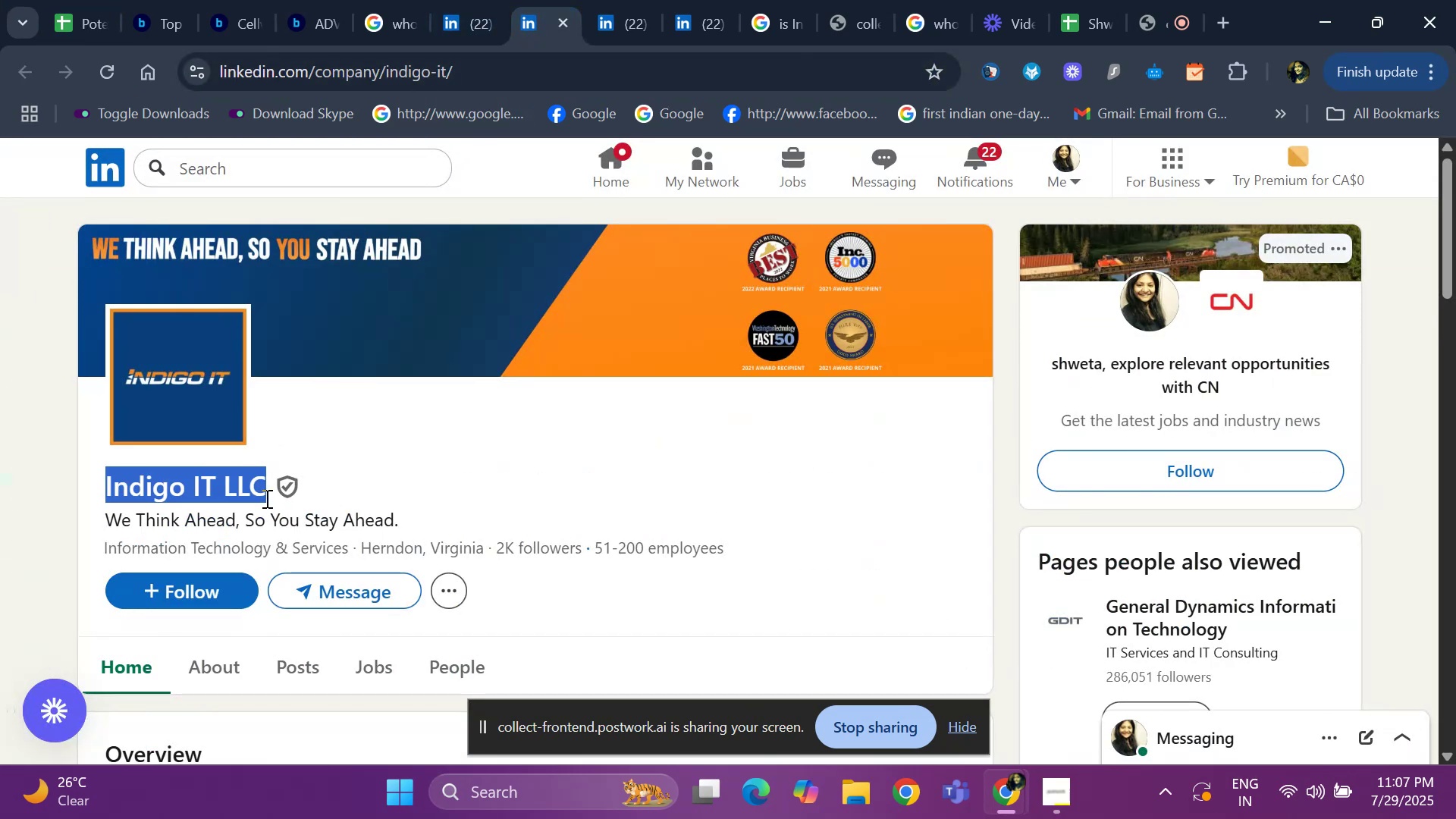 
key(Control+C)
 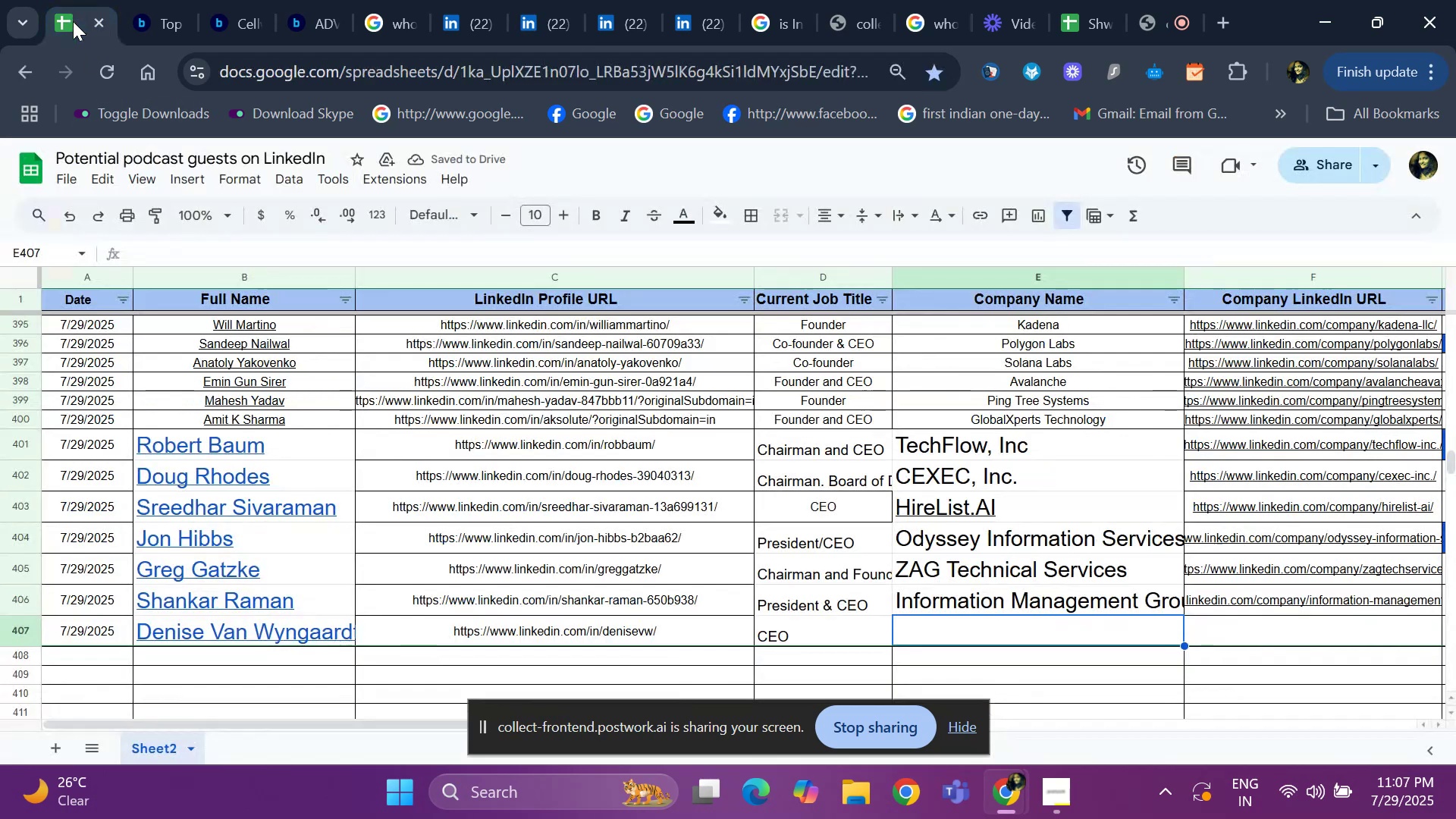 
hold_key(key=ControlLeft, duration=0.66)
 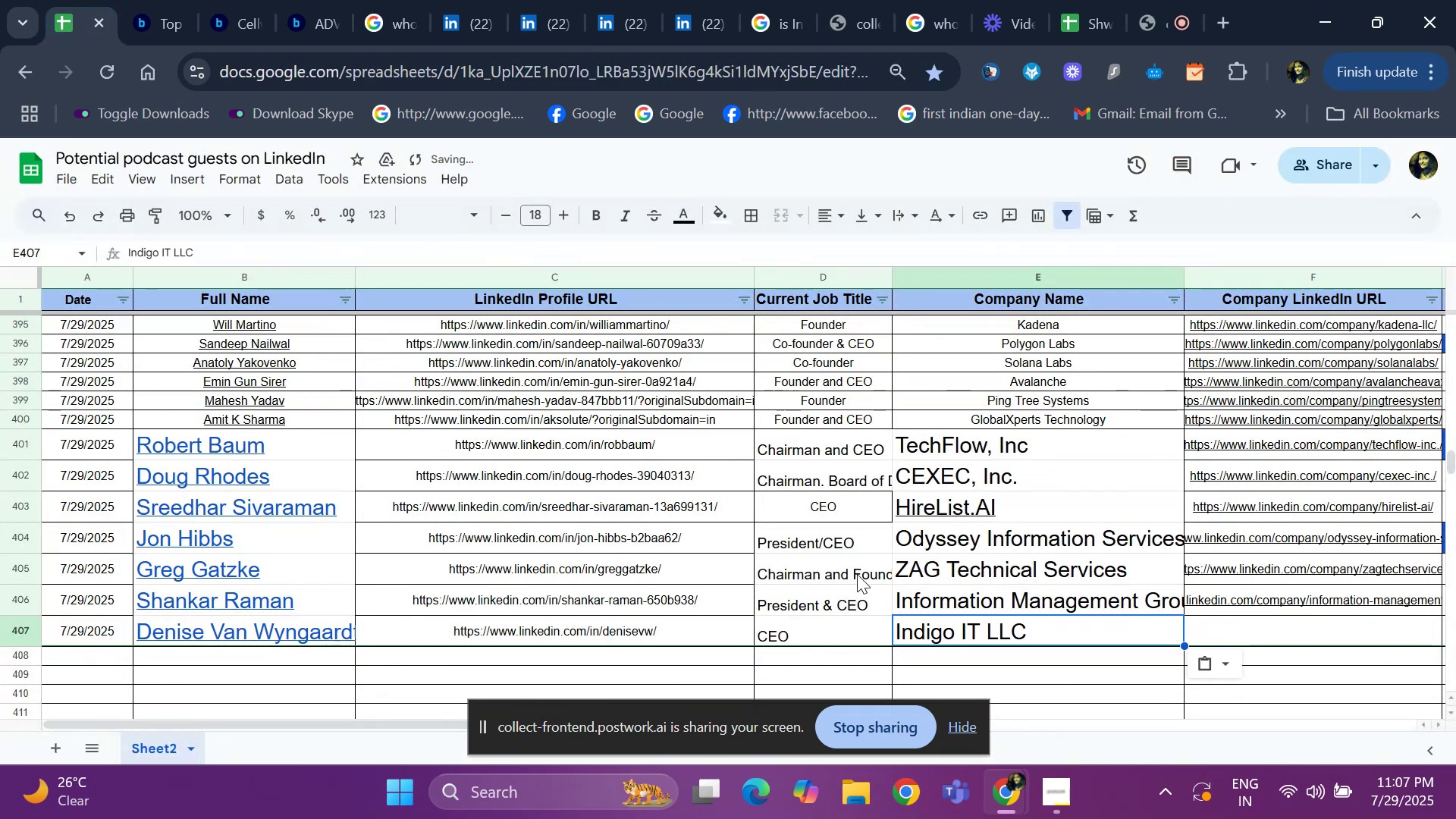 
hold_key(key=V, duration=0.4)
 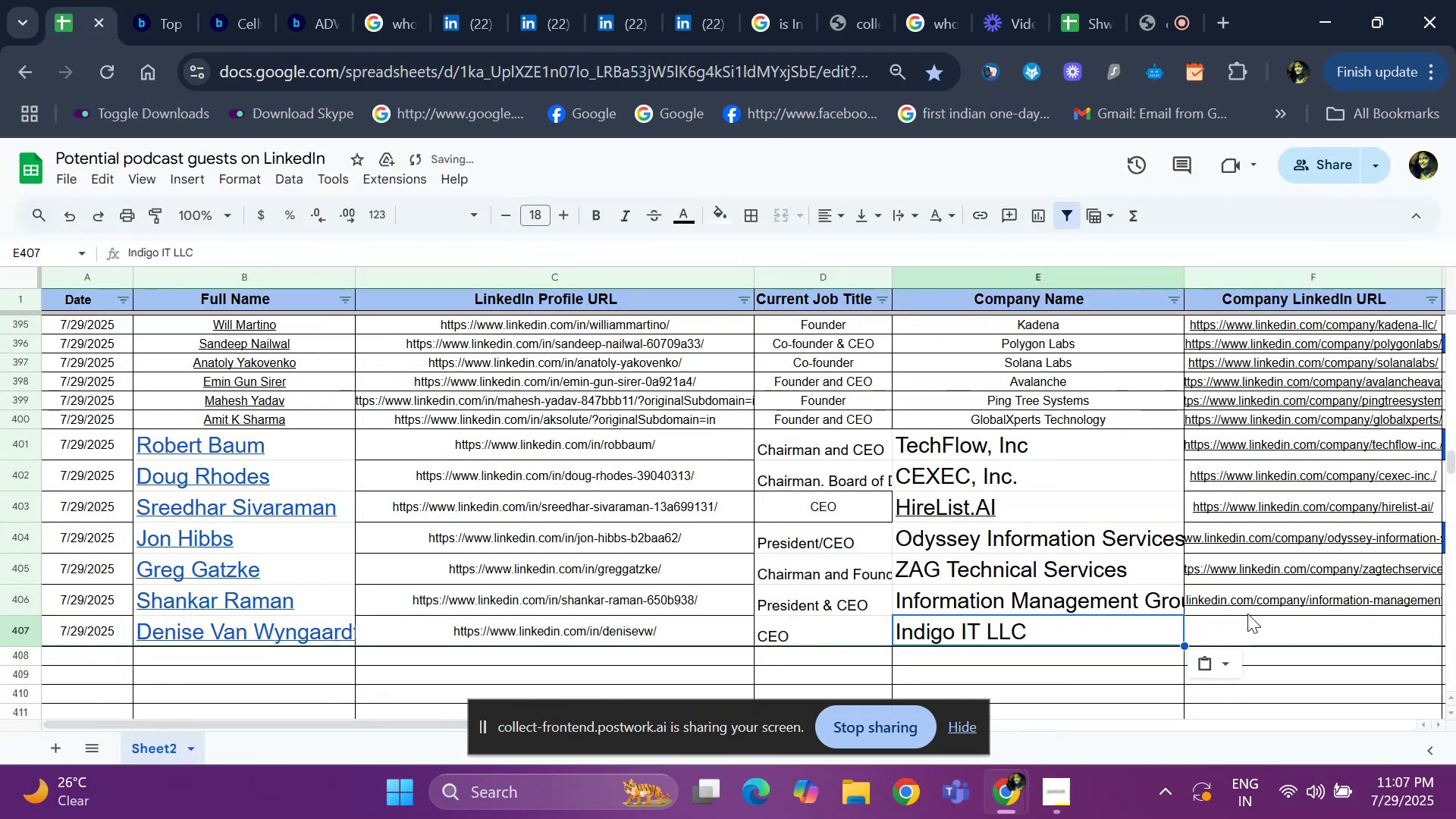 
left_click([1248, 635])
 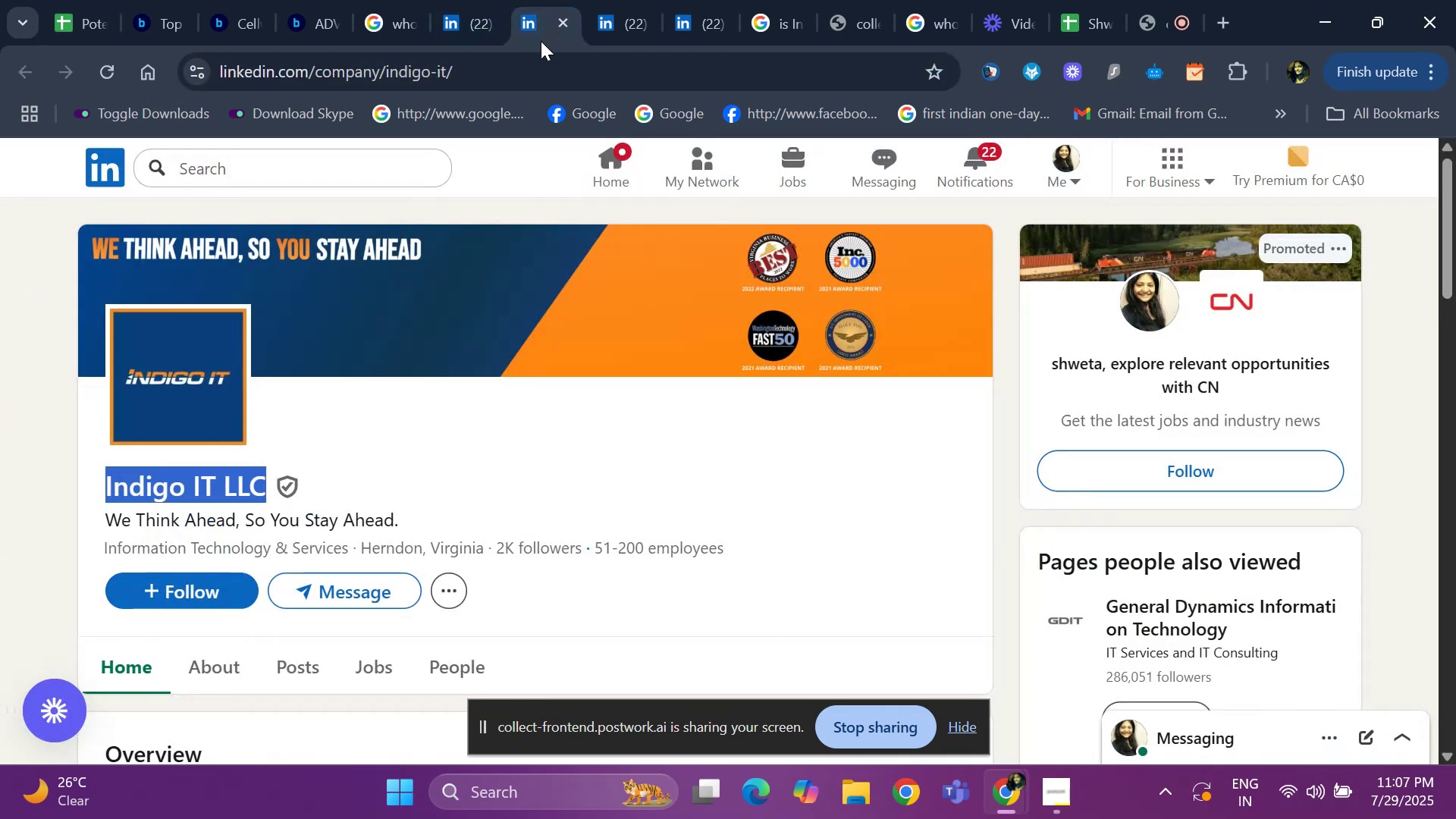 
key(Control+C)
 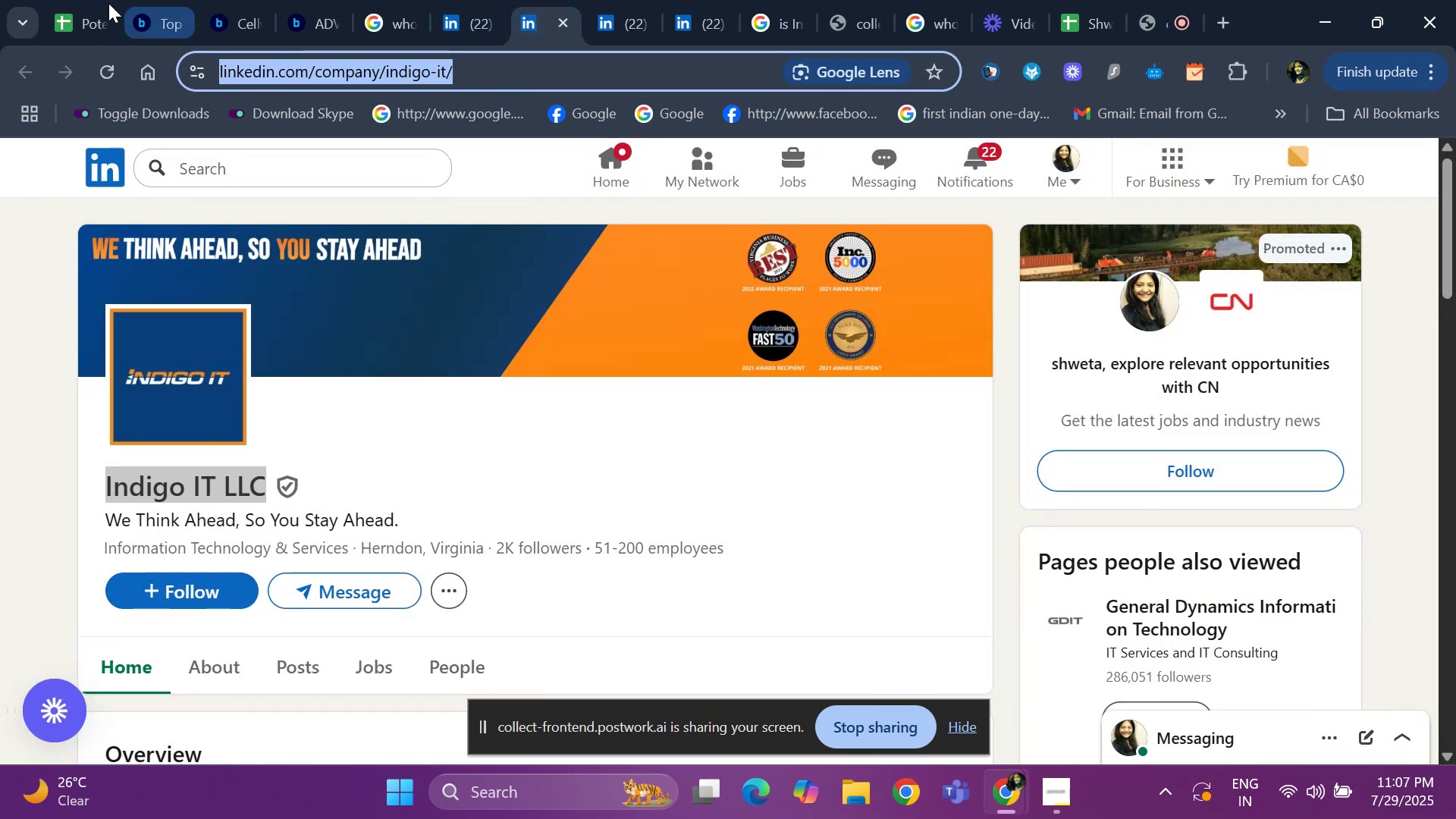 
left_click_drag(start_coordinate=[86, 14], to_coordinate=[86, 20])
 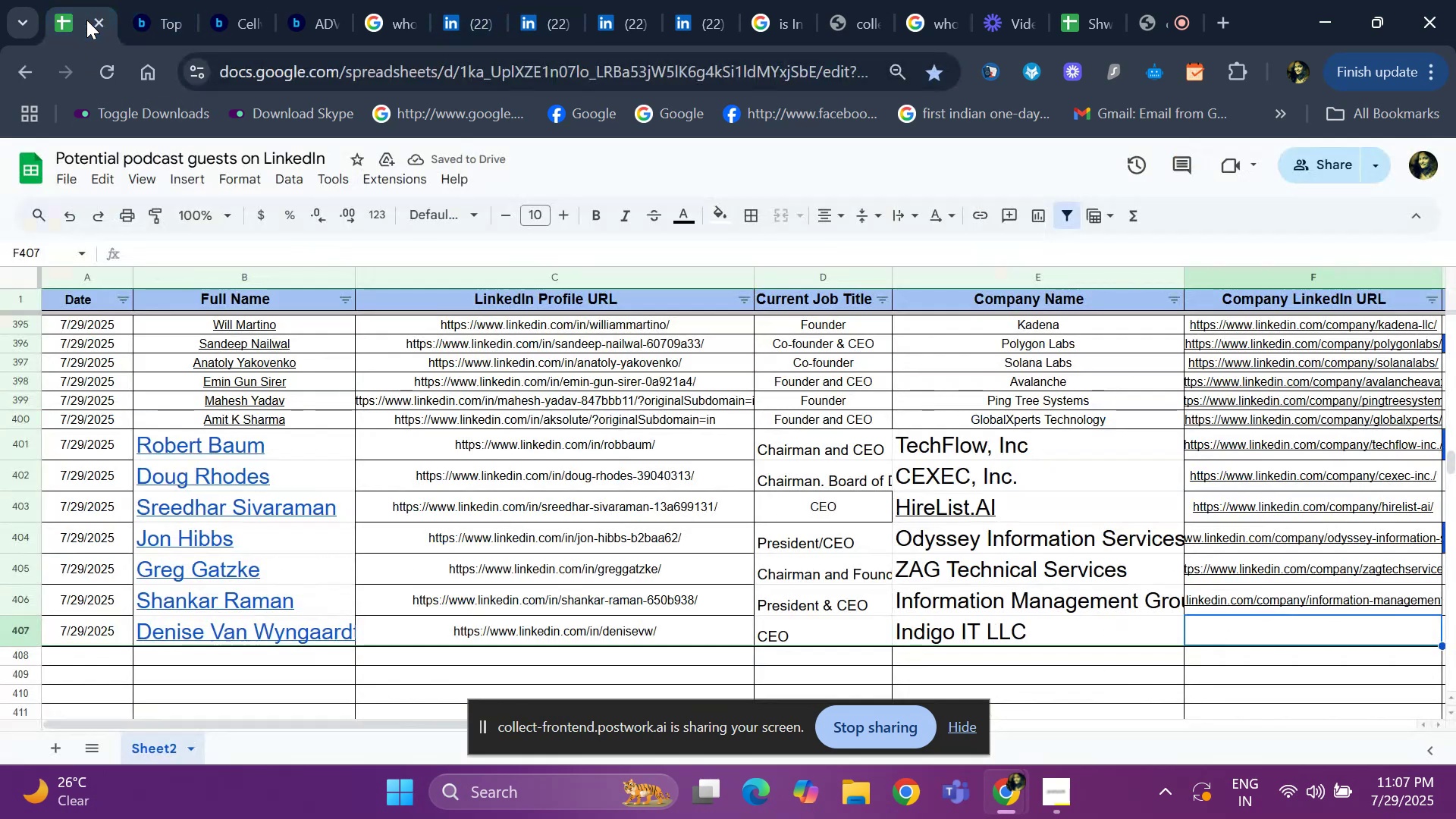 
key(Control+ControlLeft)
 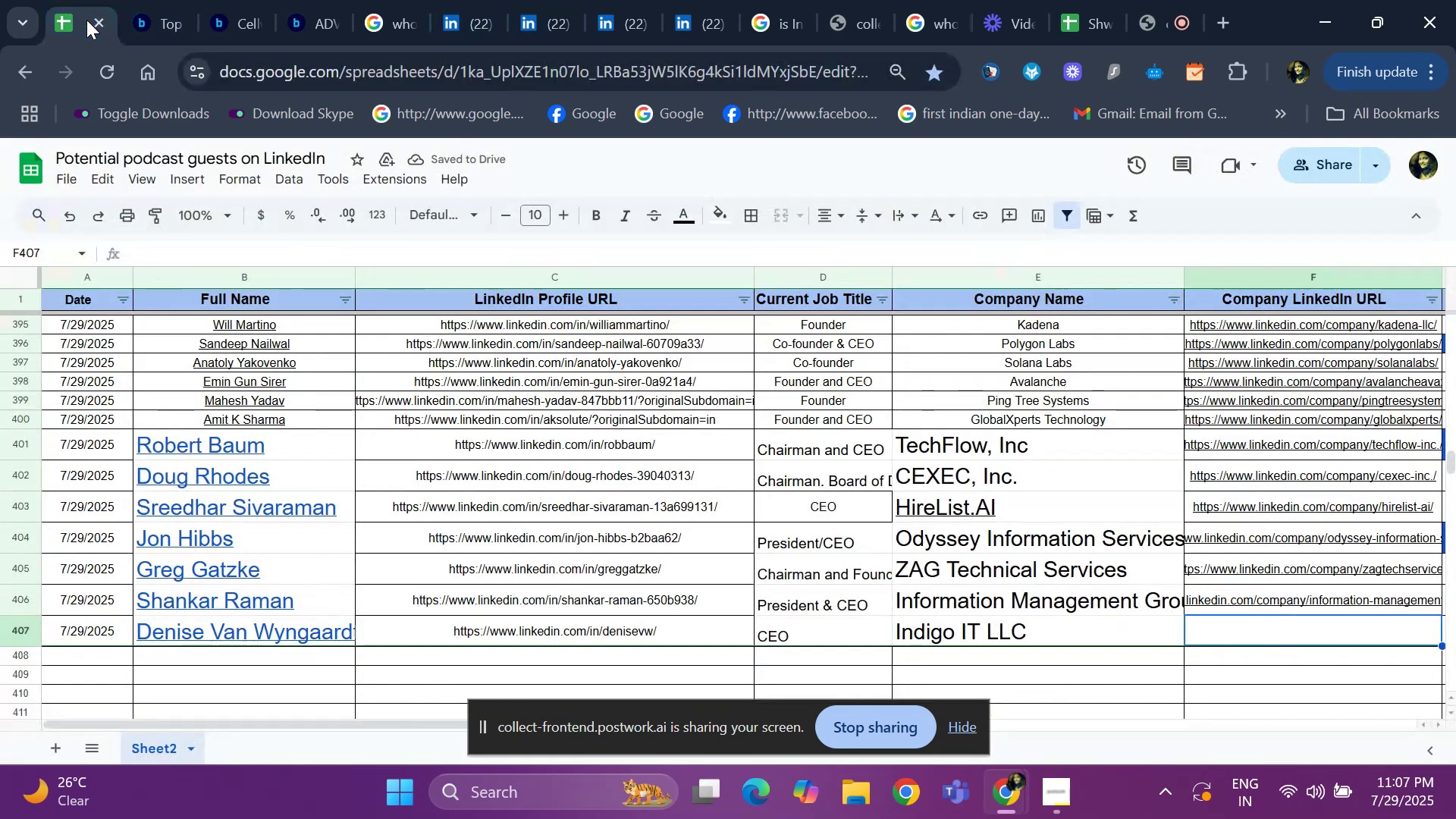 
key(Control+V)
 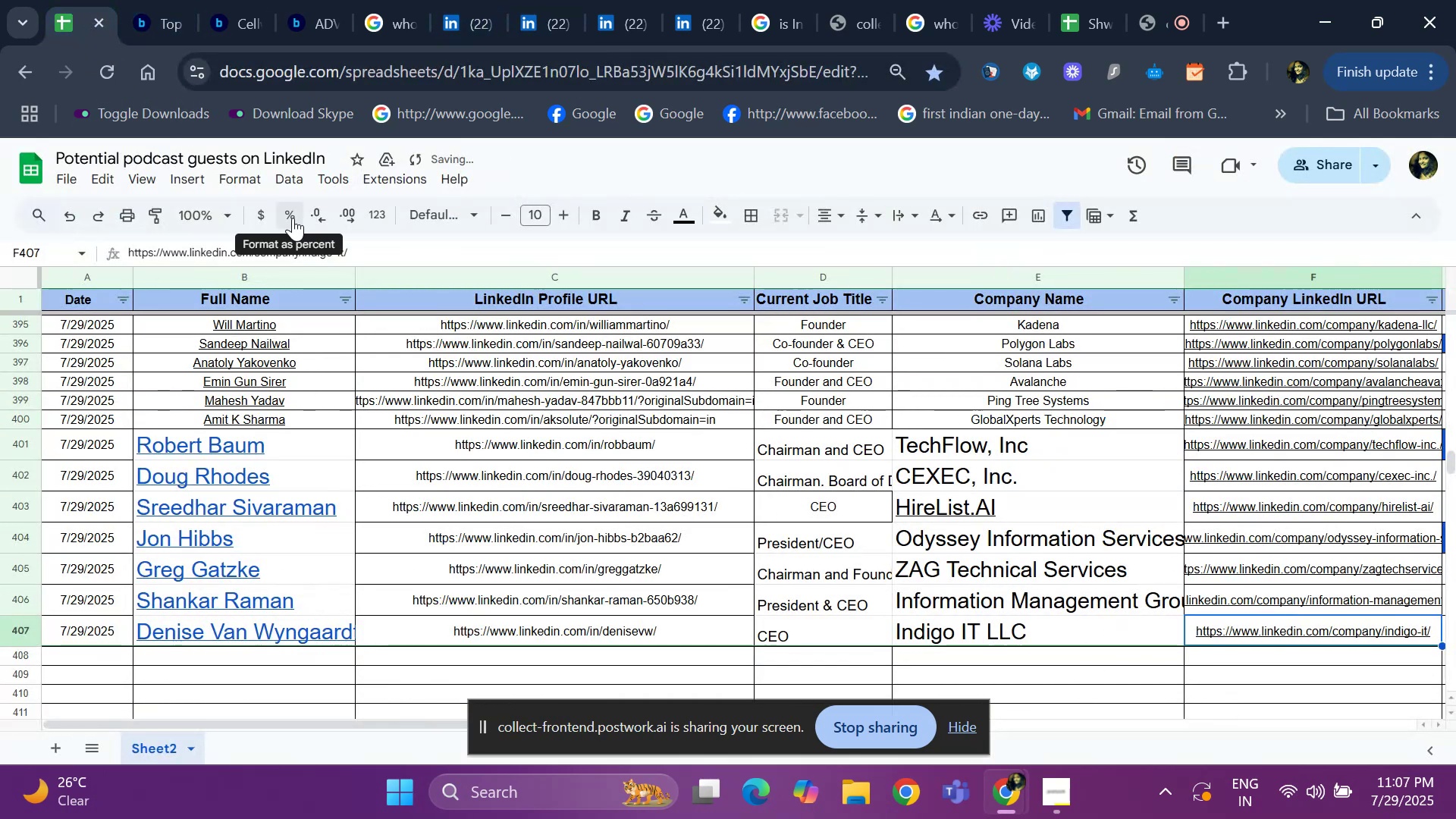 
key(ArrowRight)
 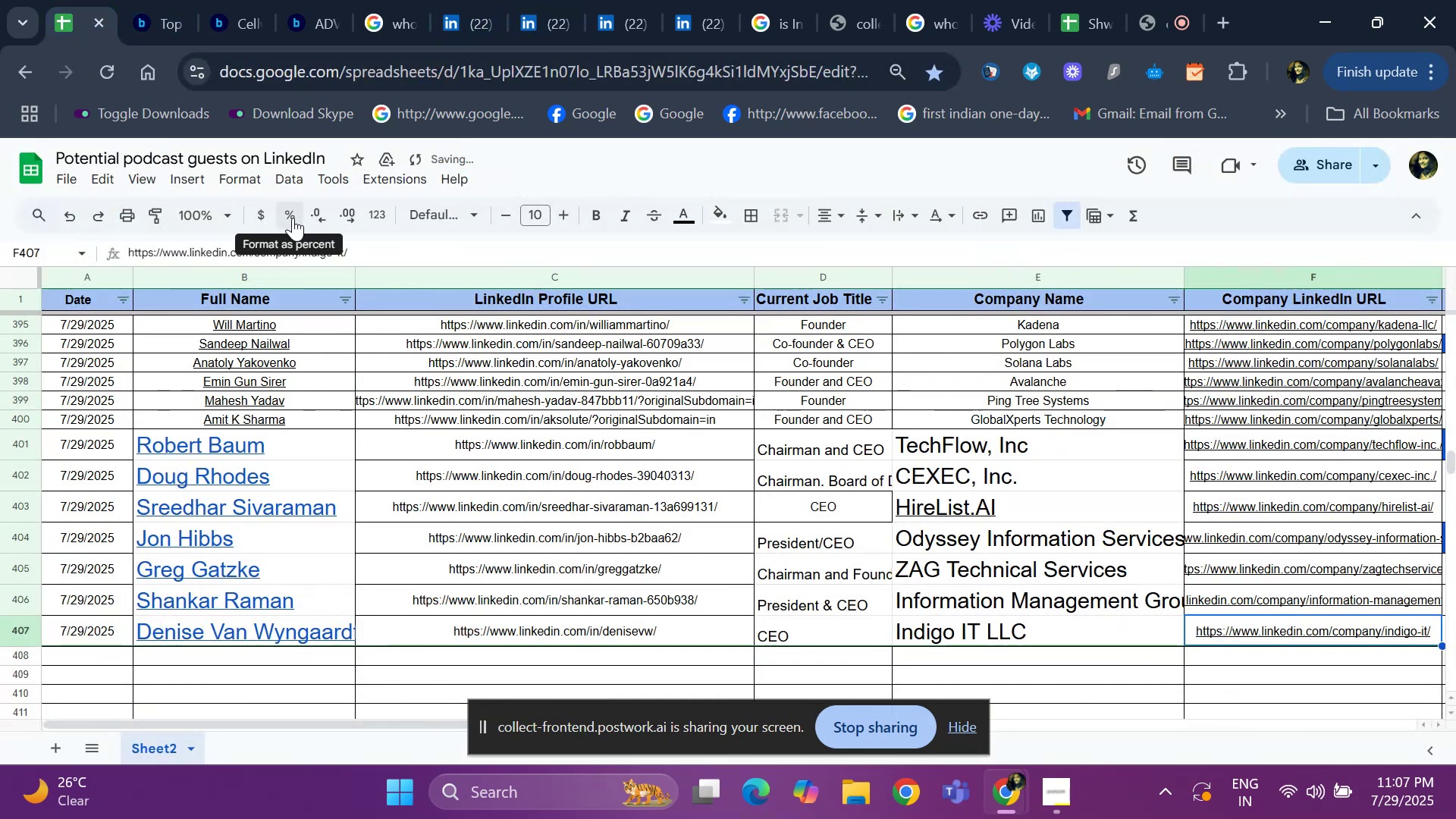 
key(ArrowRight)
 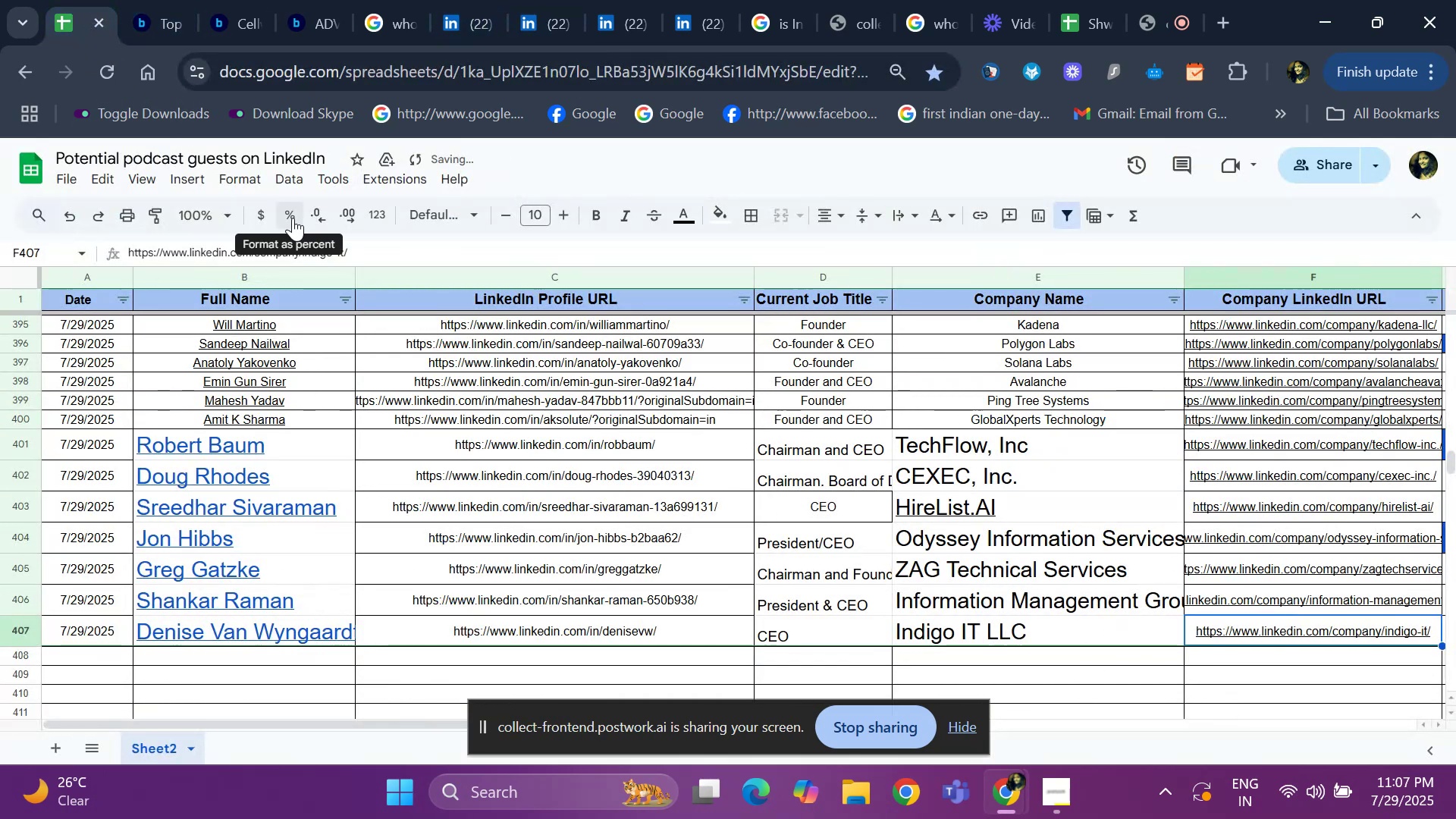 
key(ArrowRight)
 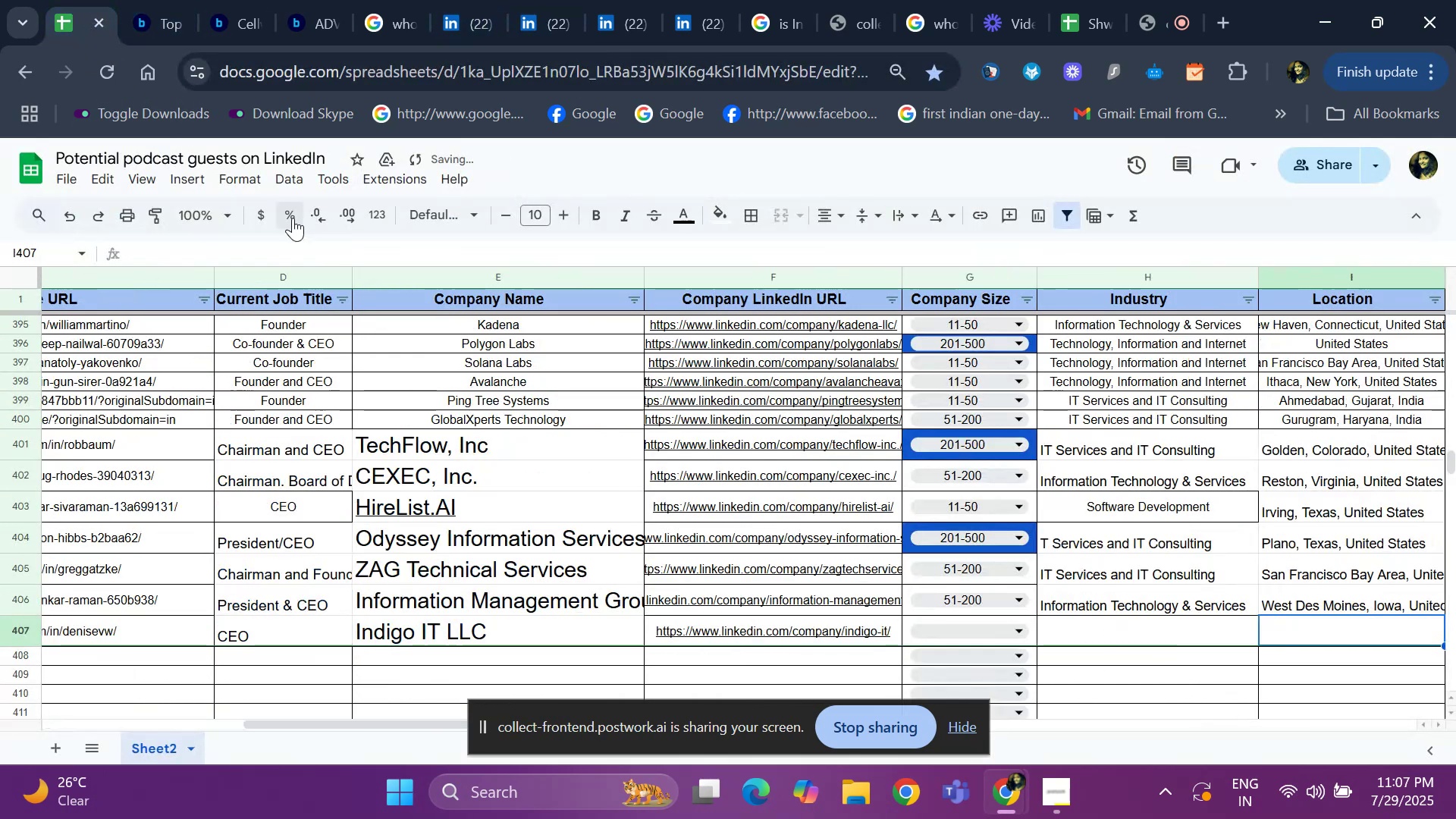 
key(ArrowRight)
 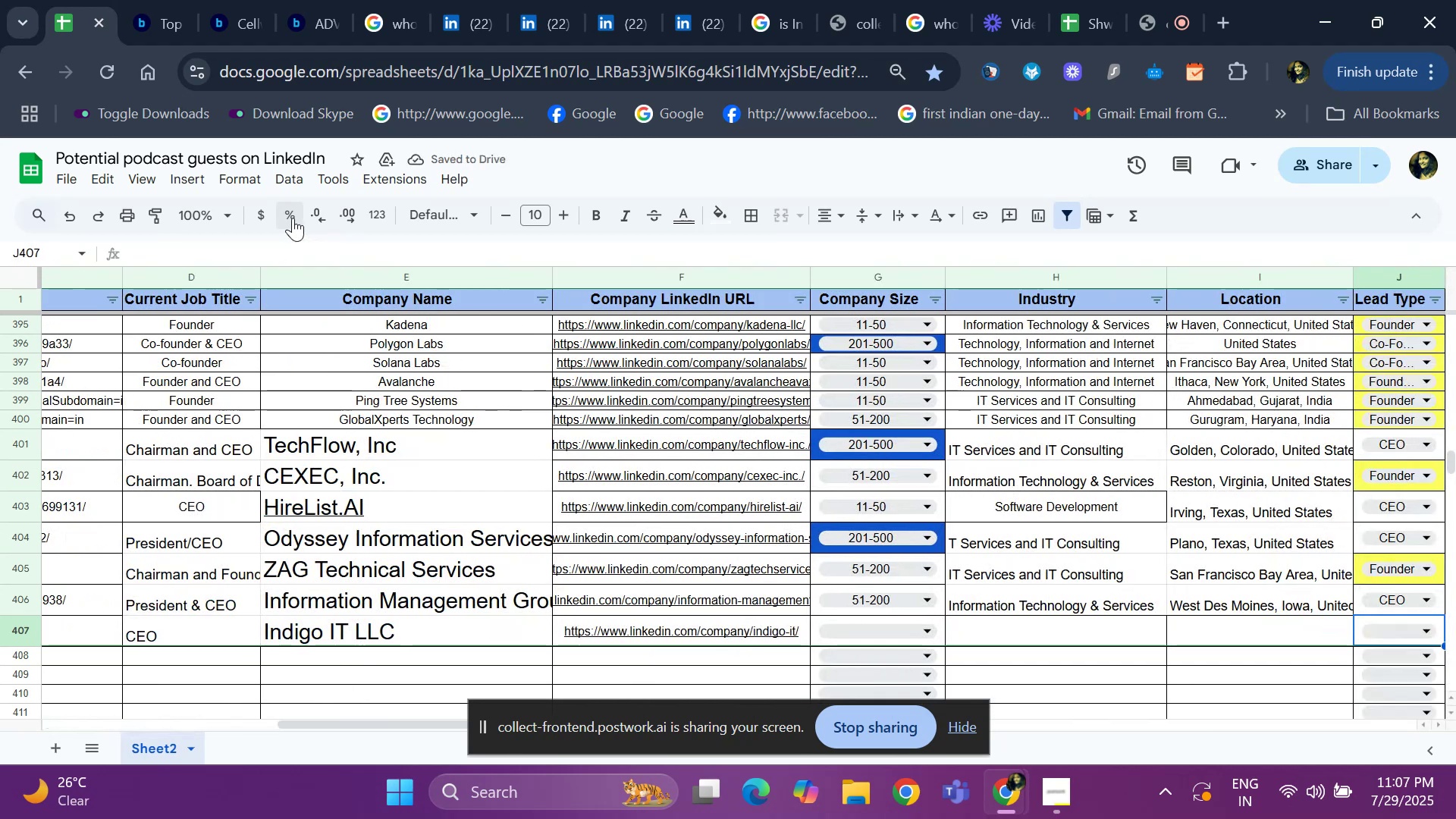 
key(ArrowLeft)
 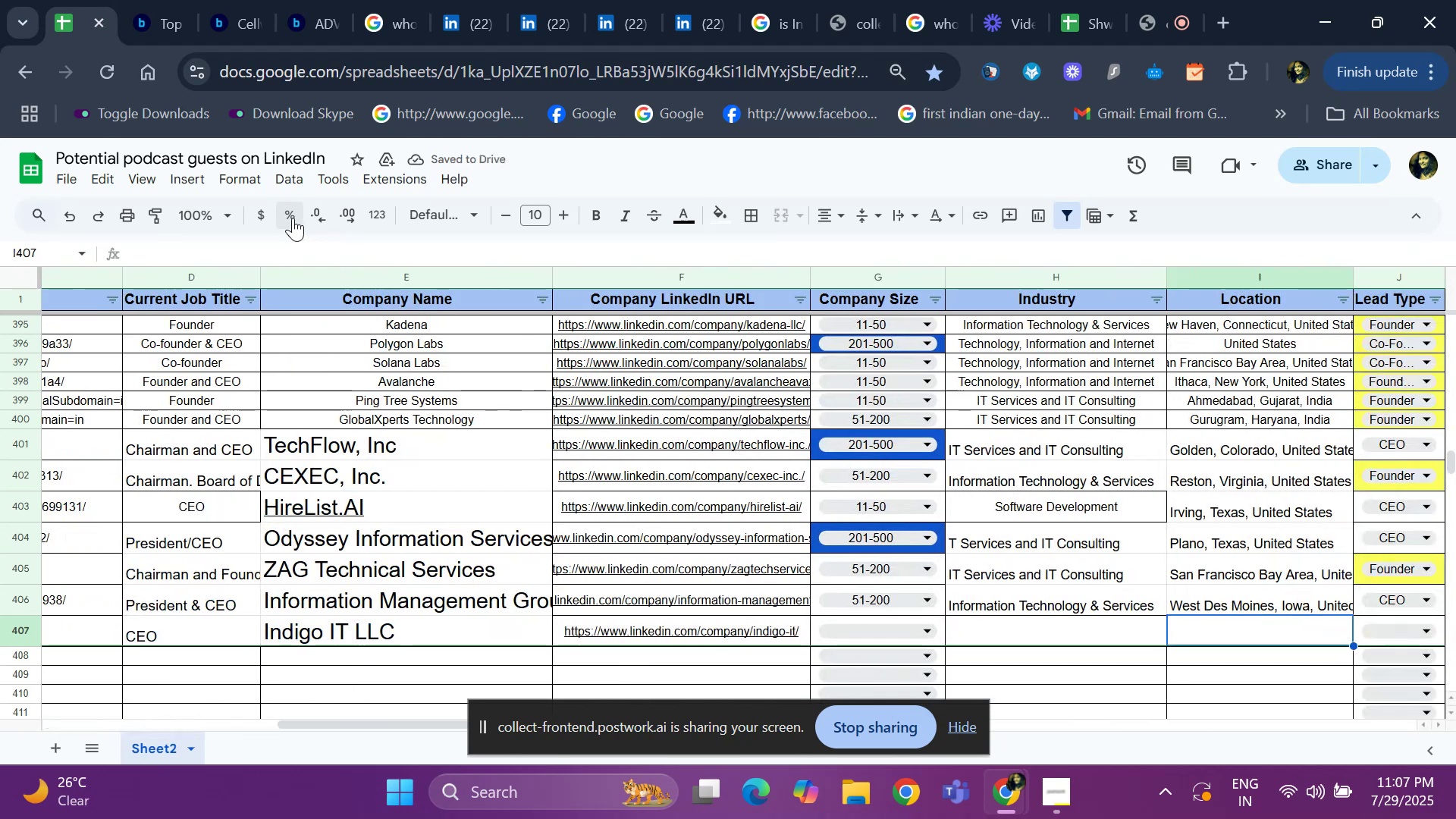 
key(ArrowLeft)
 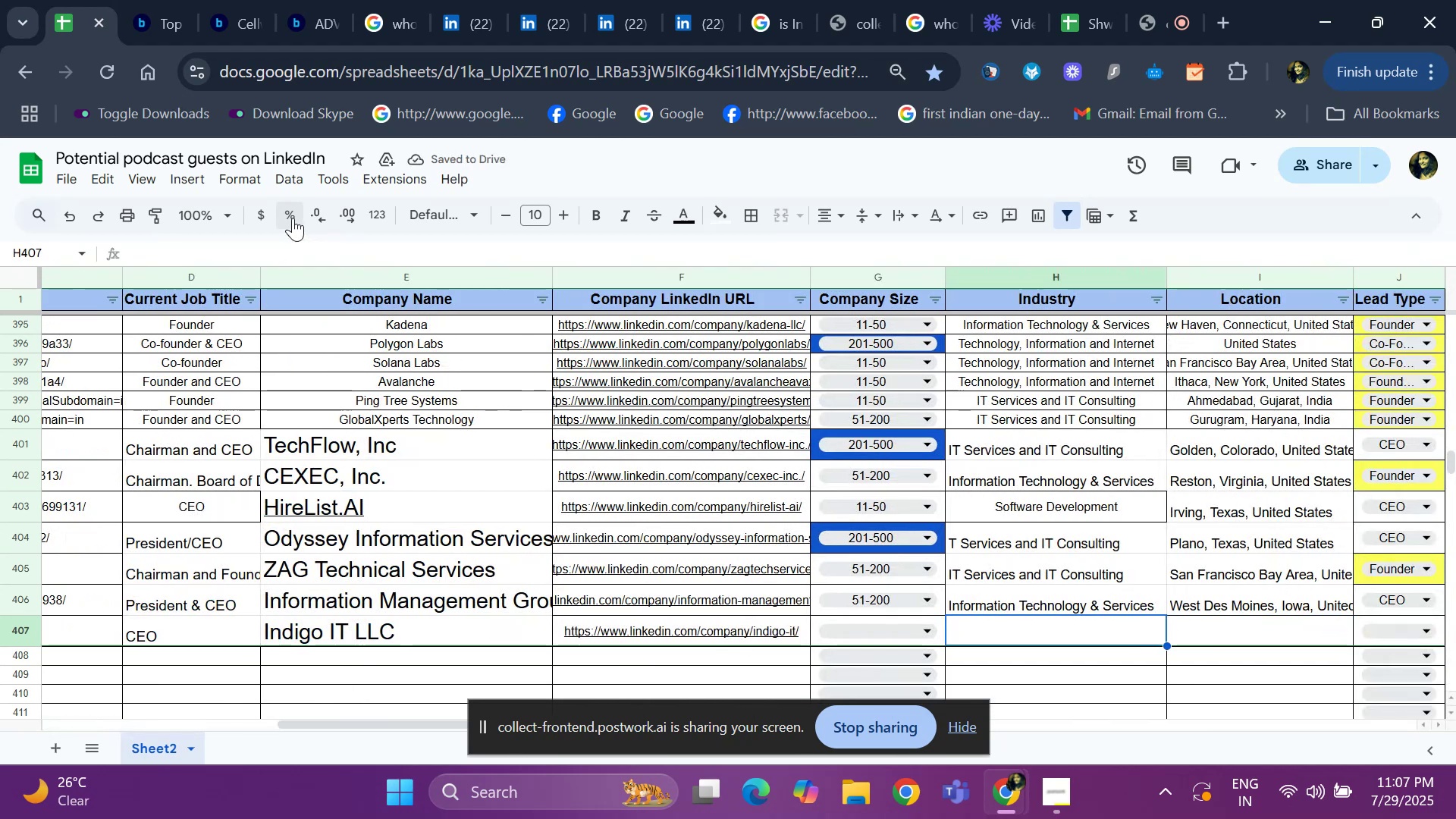 
key(ArrowLeft)
 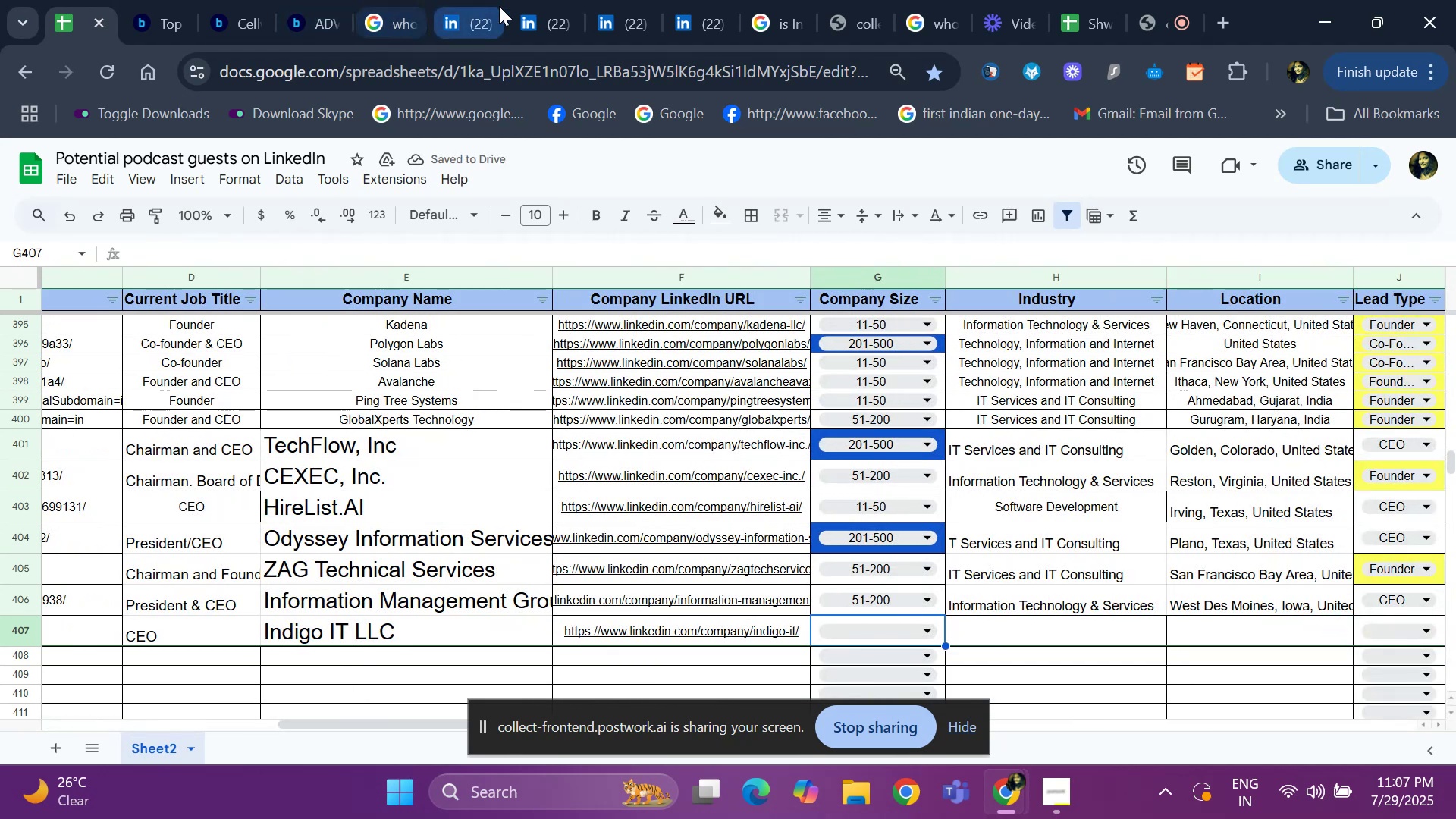 
left_click([520, 8])
 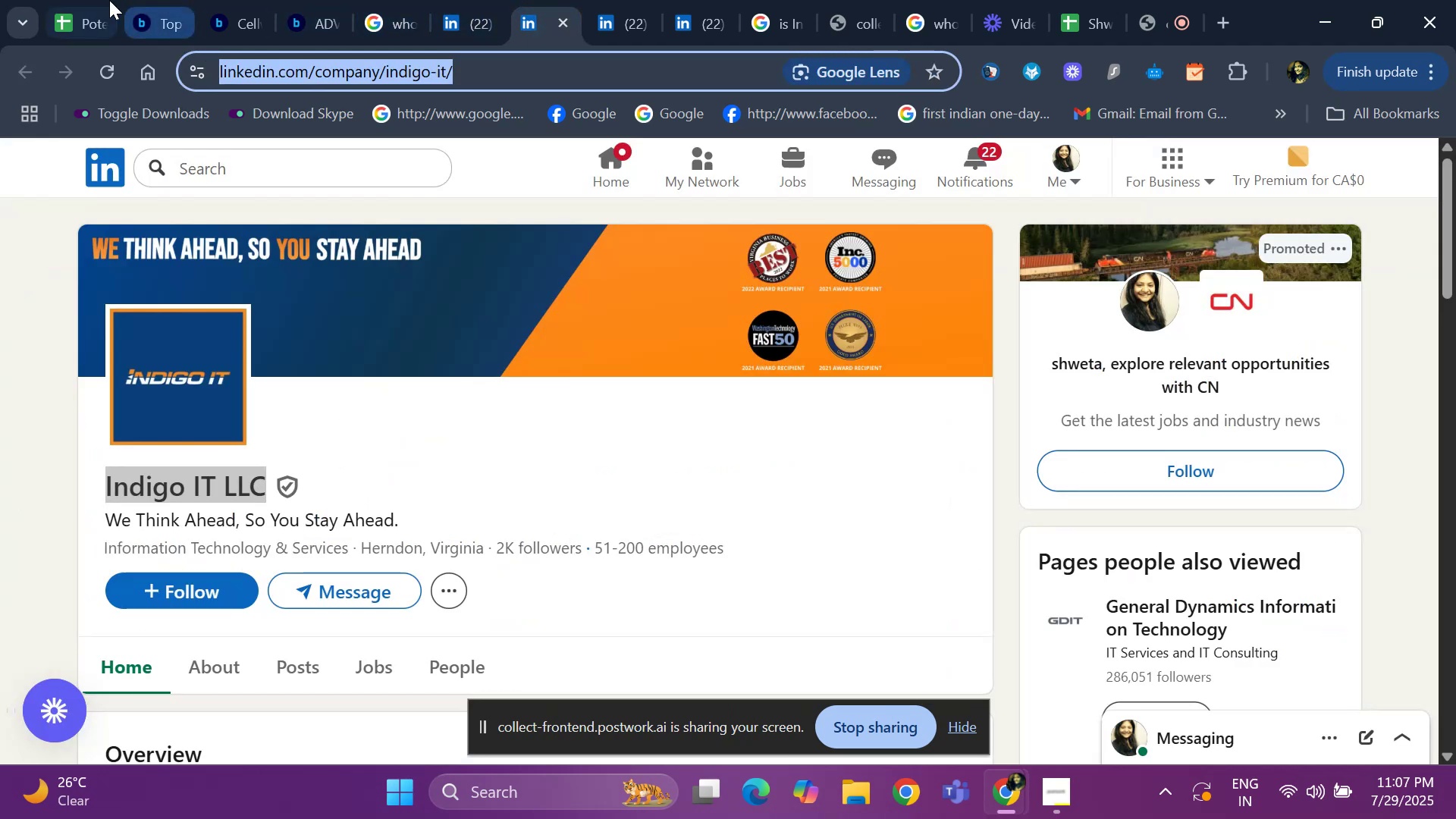 
left_click([83, 15])
 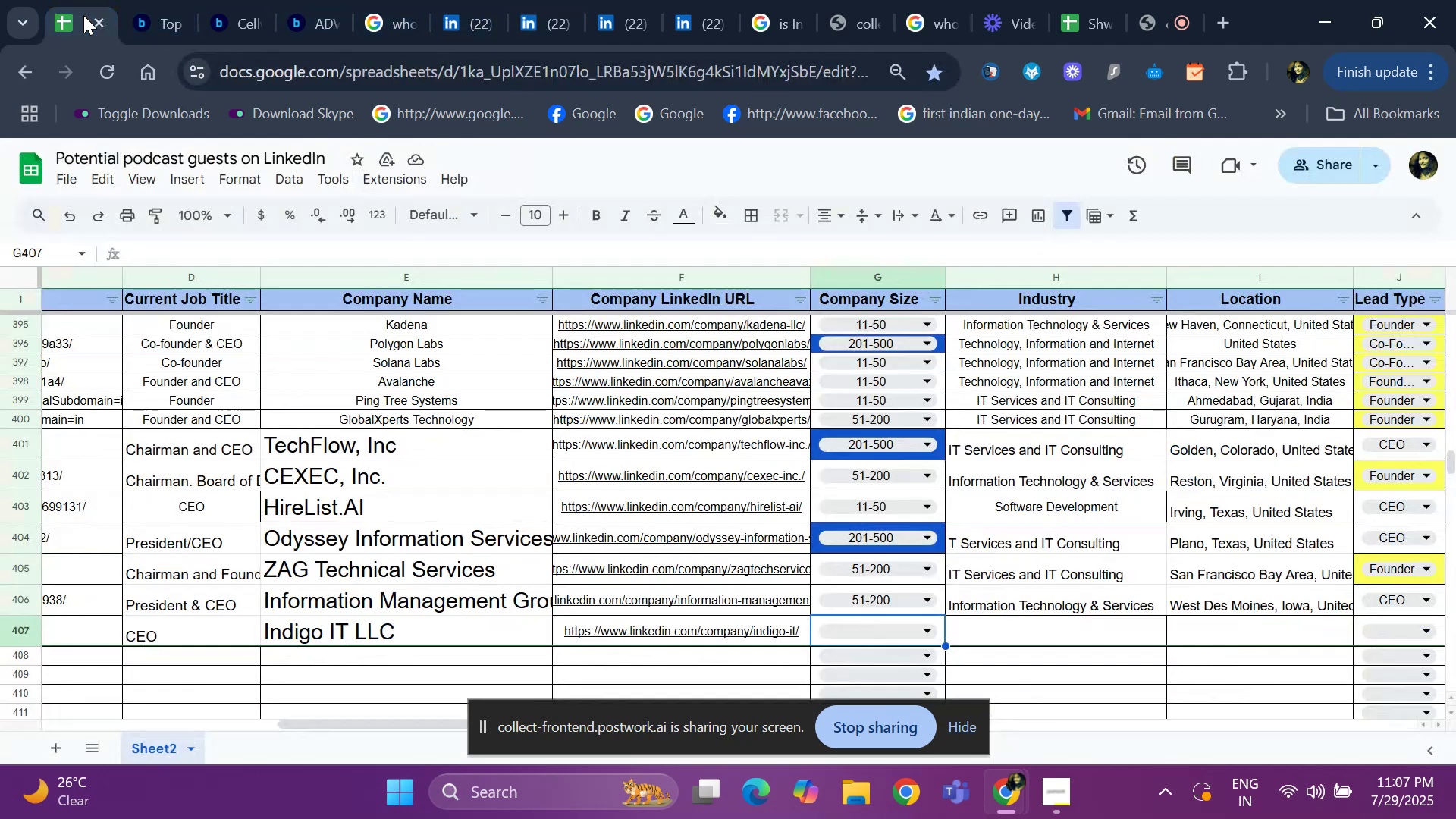 
key(Enter)
 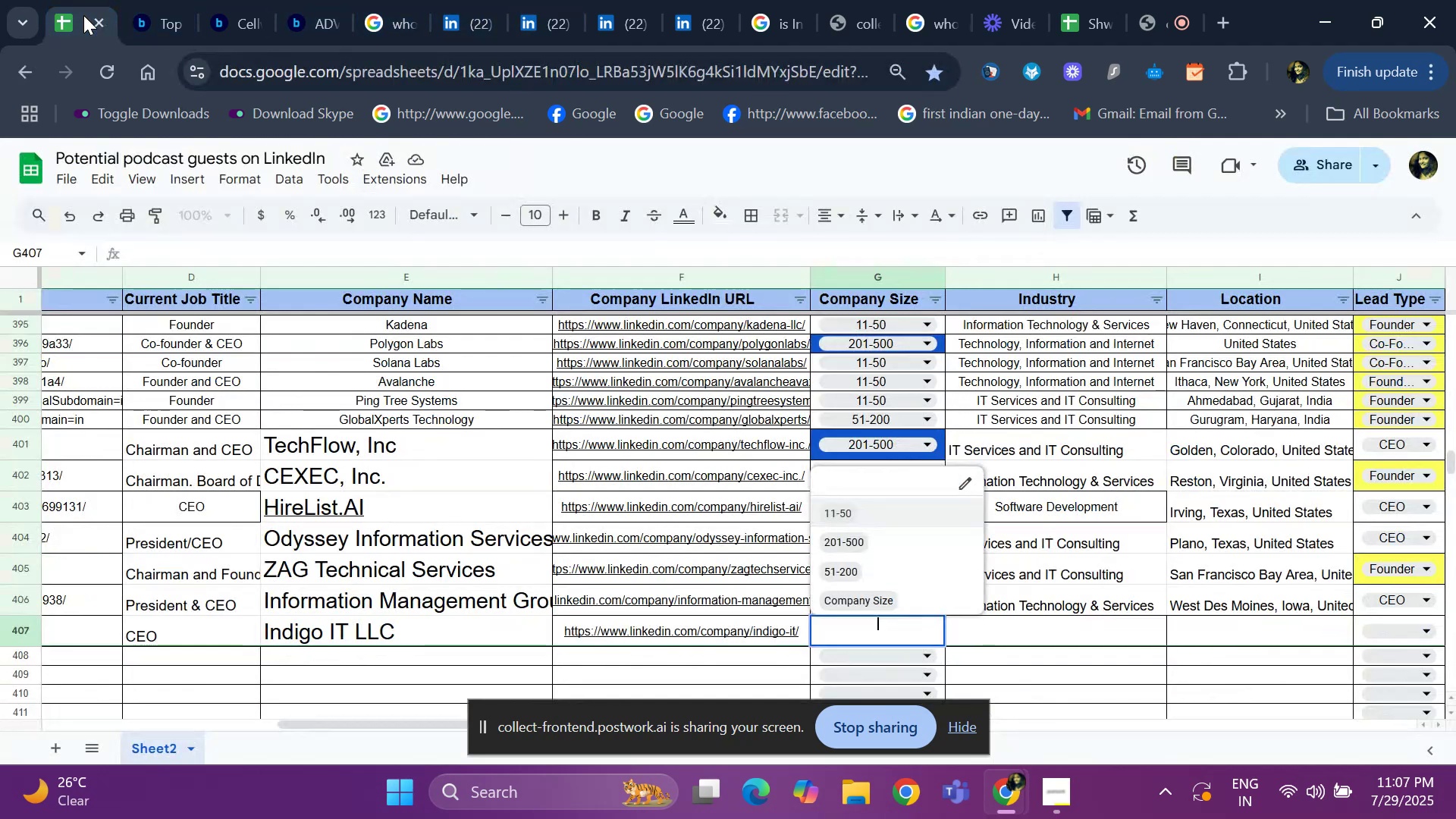 
key(ArrowDown)
 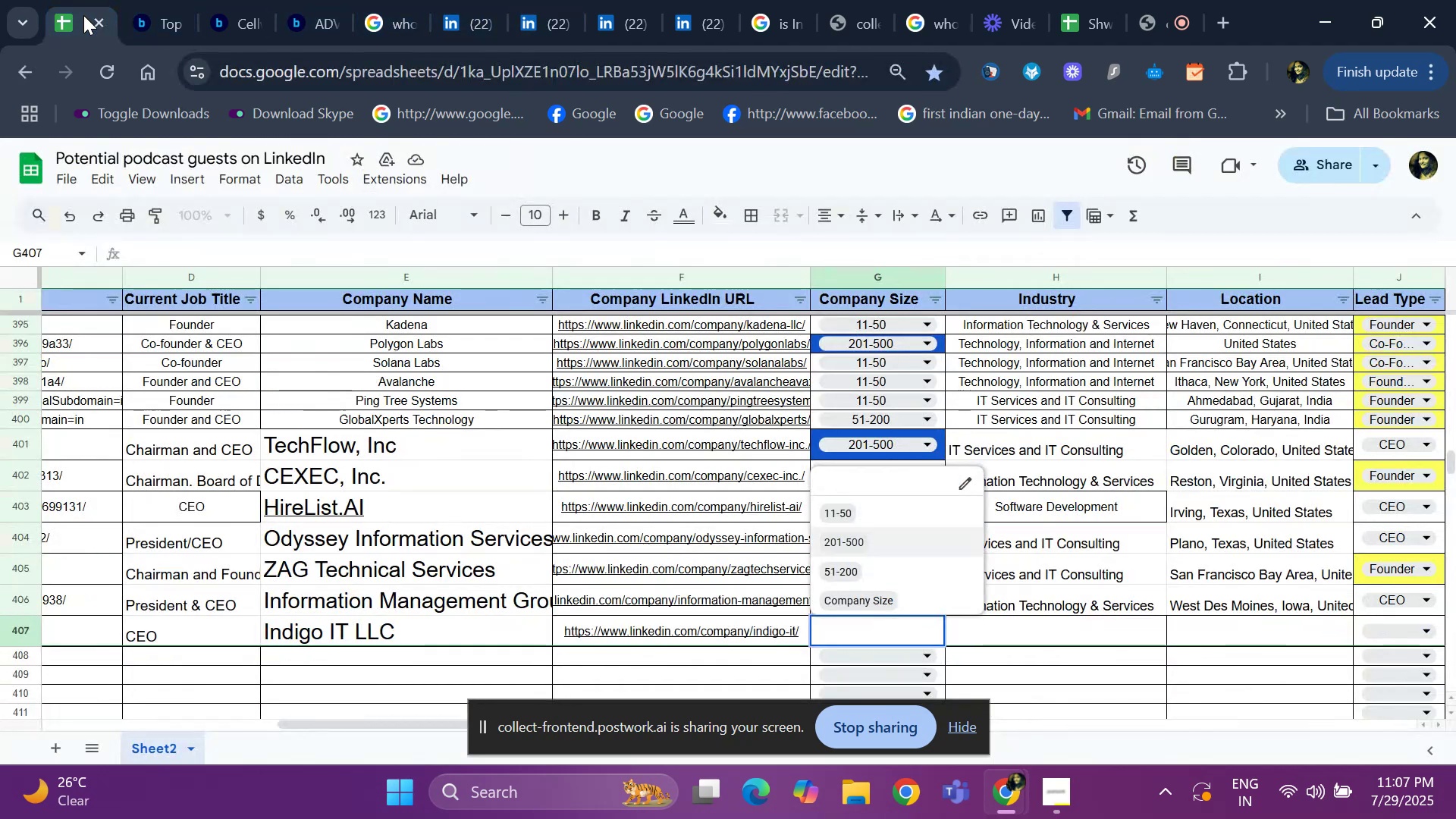 
key(ArrowDown)
 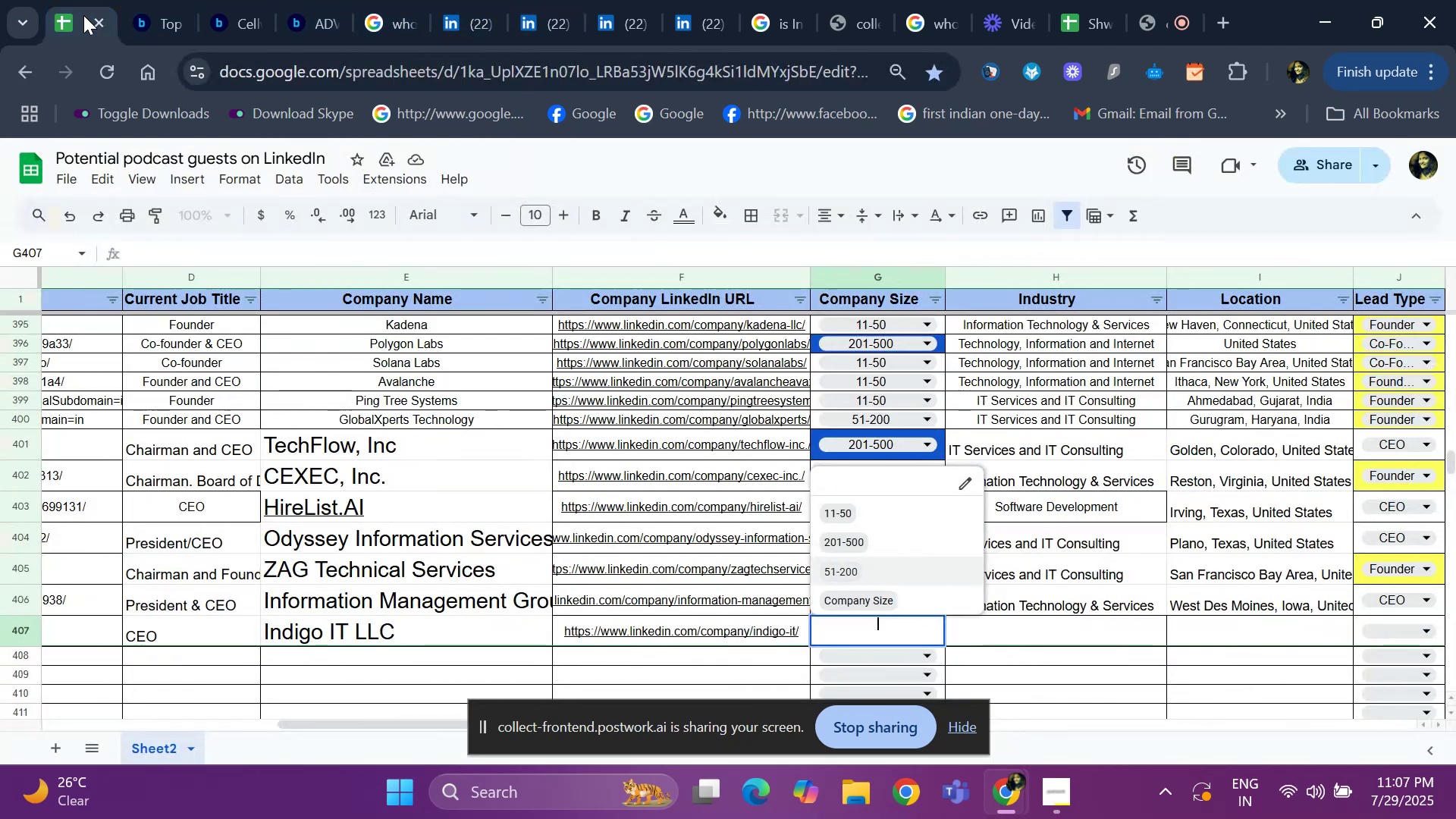 
key(Enter)
 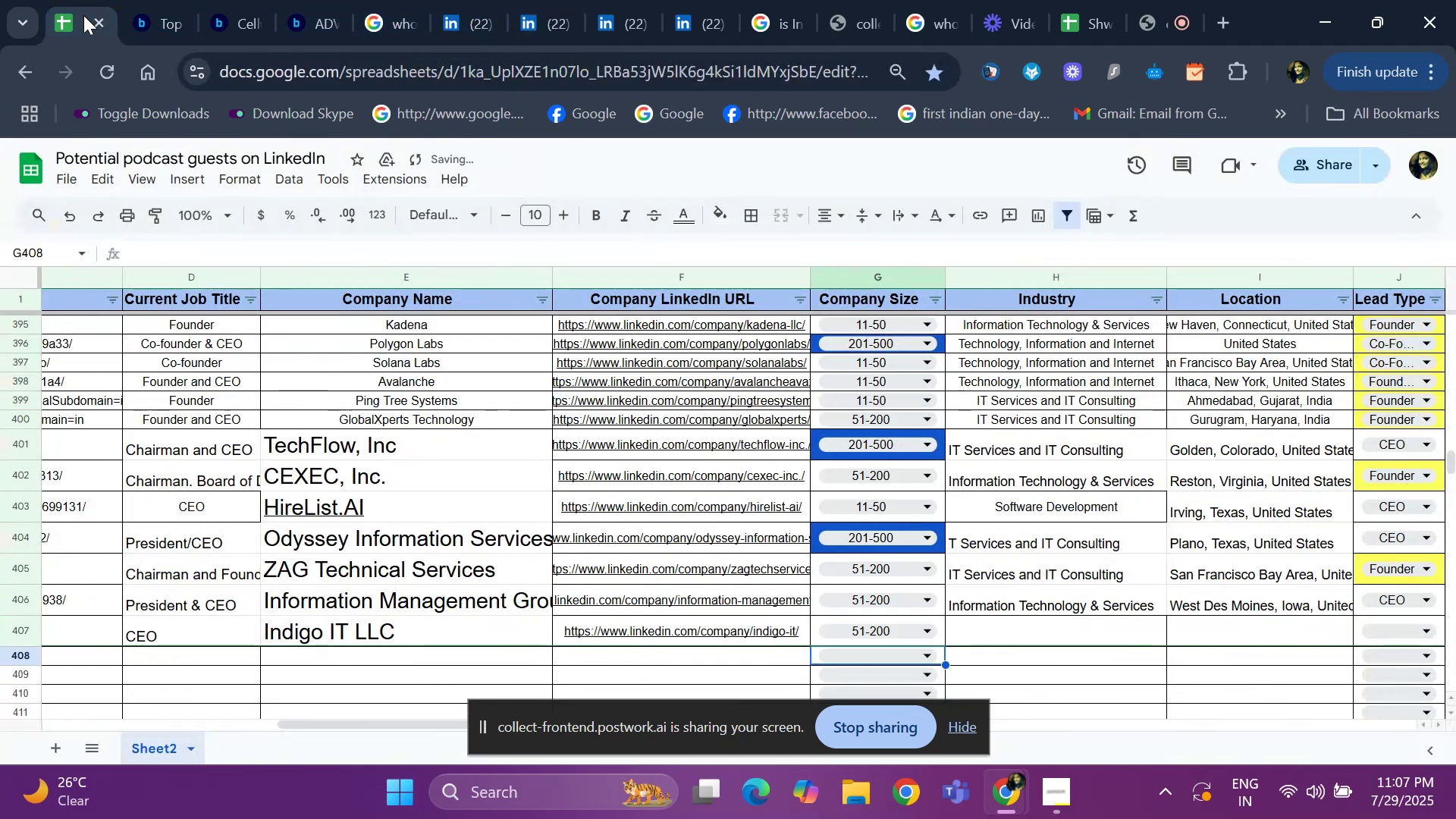 
key(ArrowUp)
 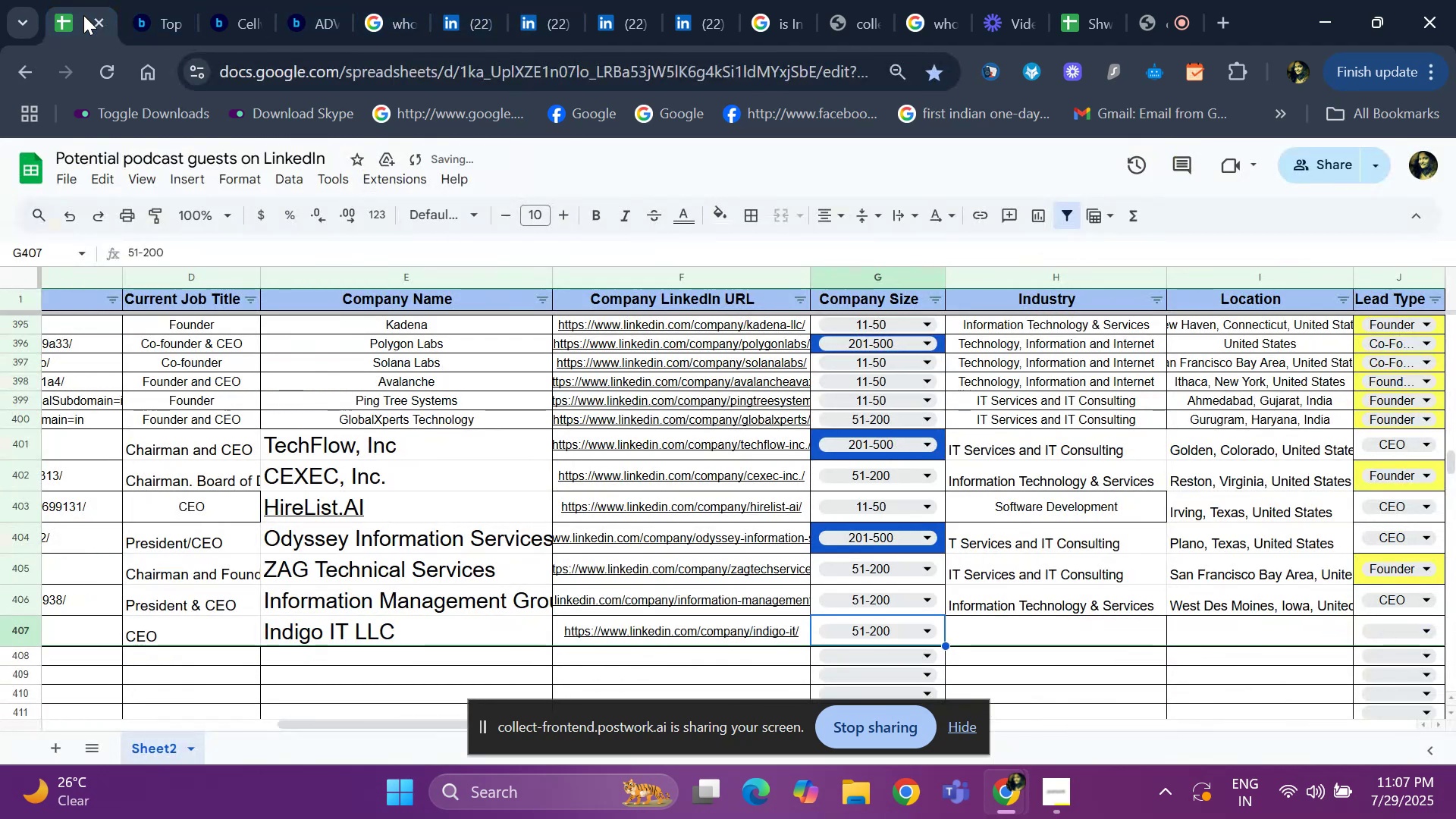 
key(ArrowRight)
 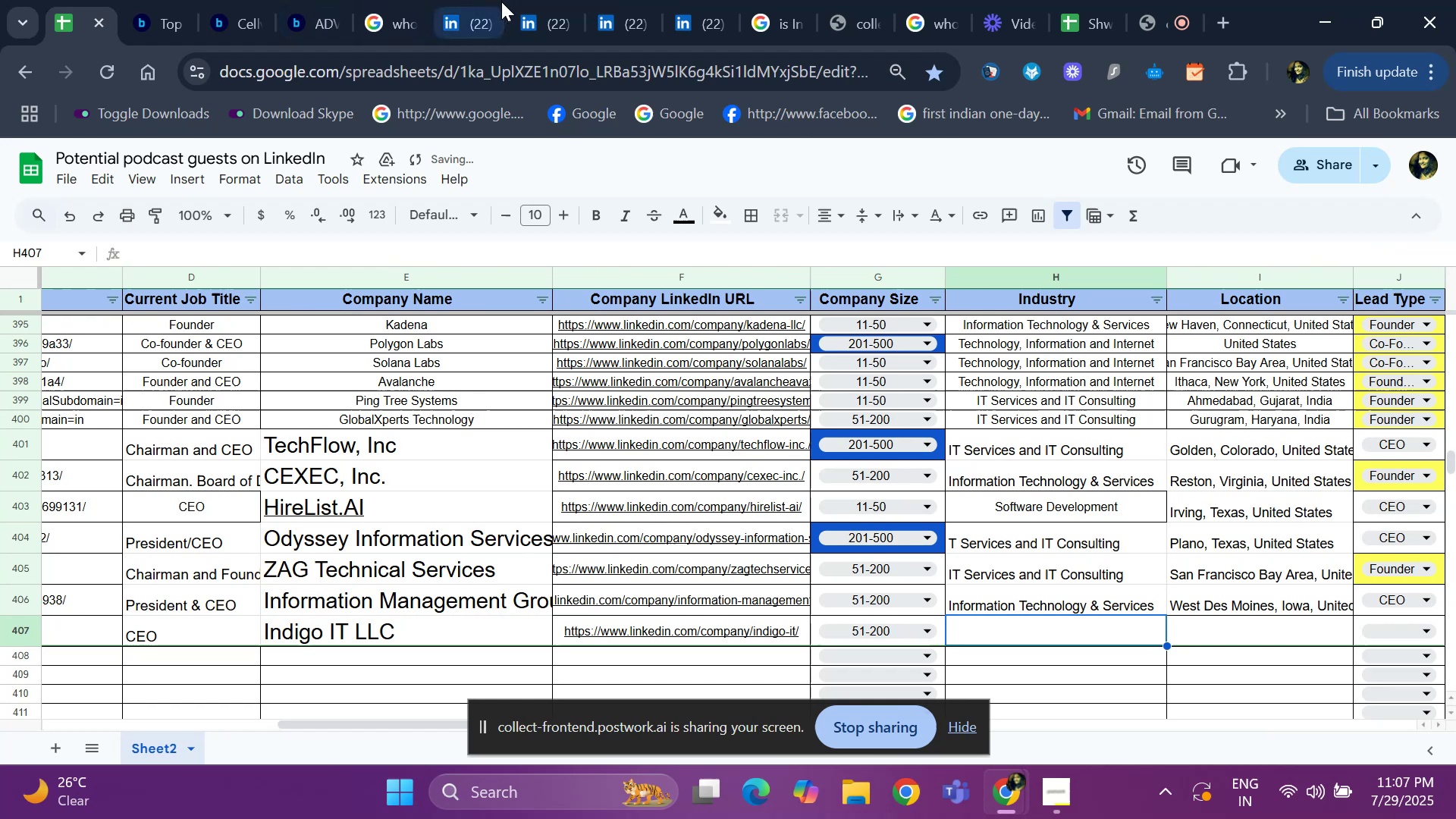 
left_click([472, 24])
 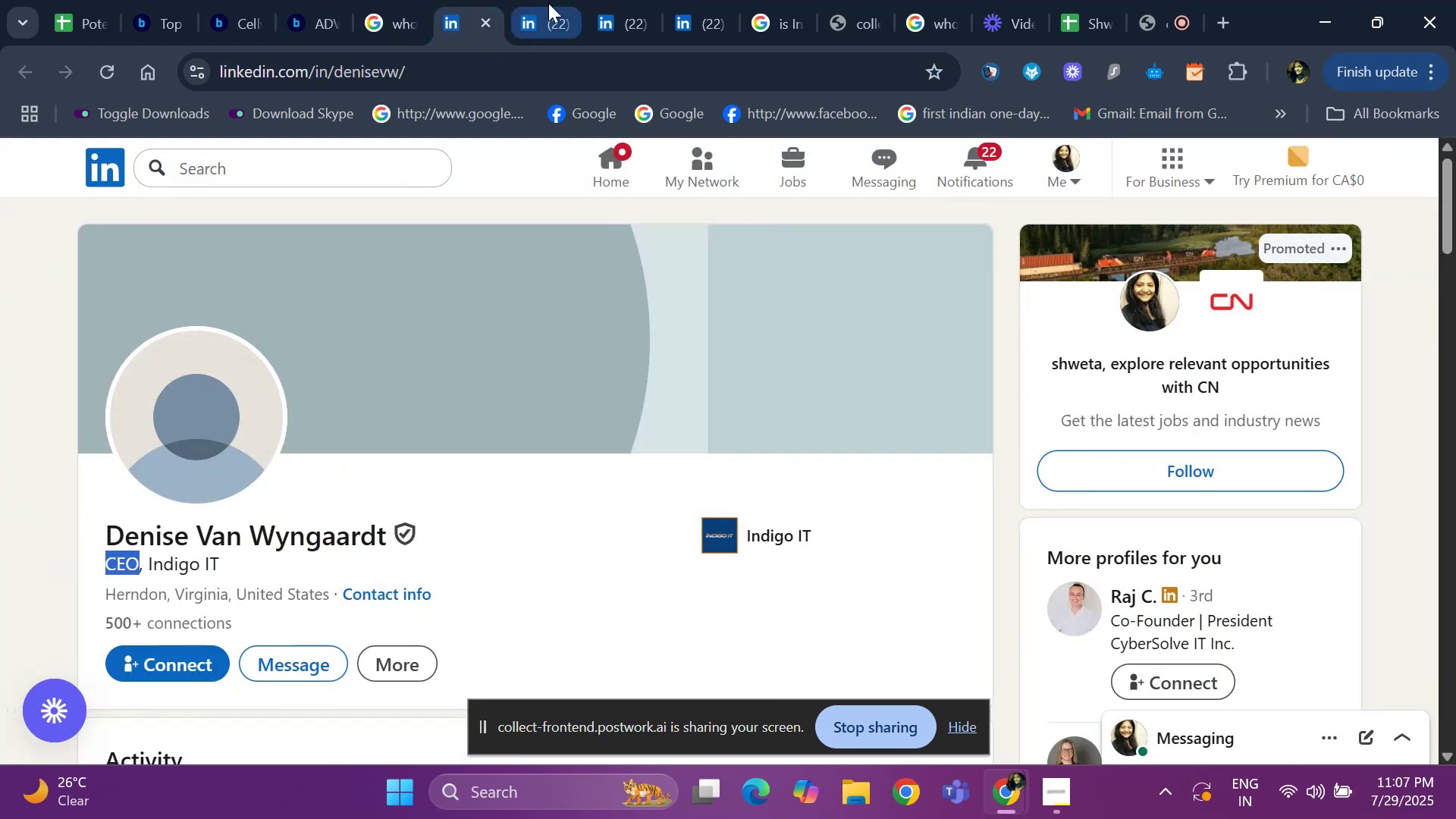 
left_click([549, 2])
 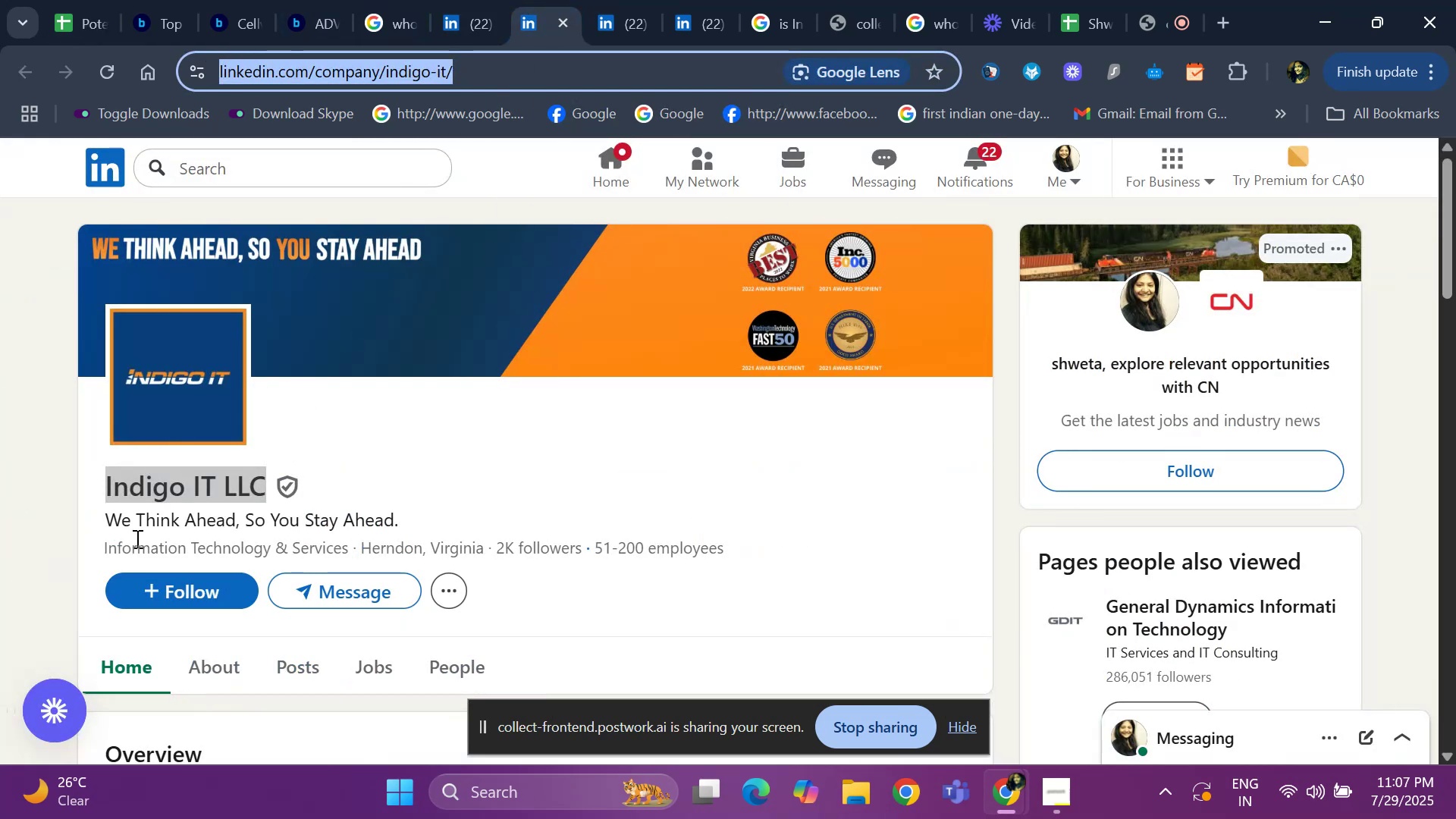 
left_click_drag(start_coordinate=[105, 537], to_coordinate=[347, 540])
 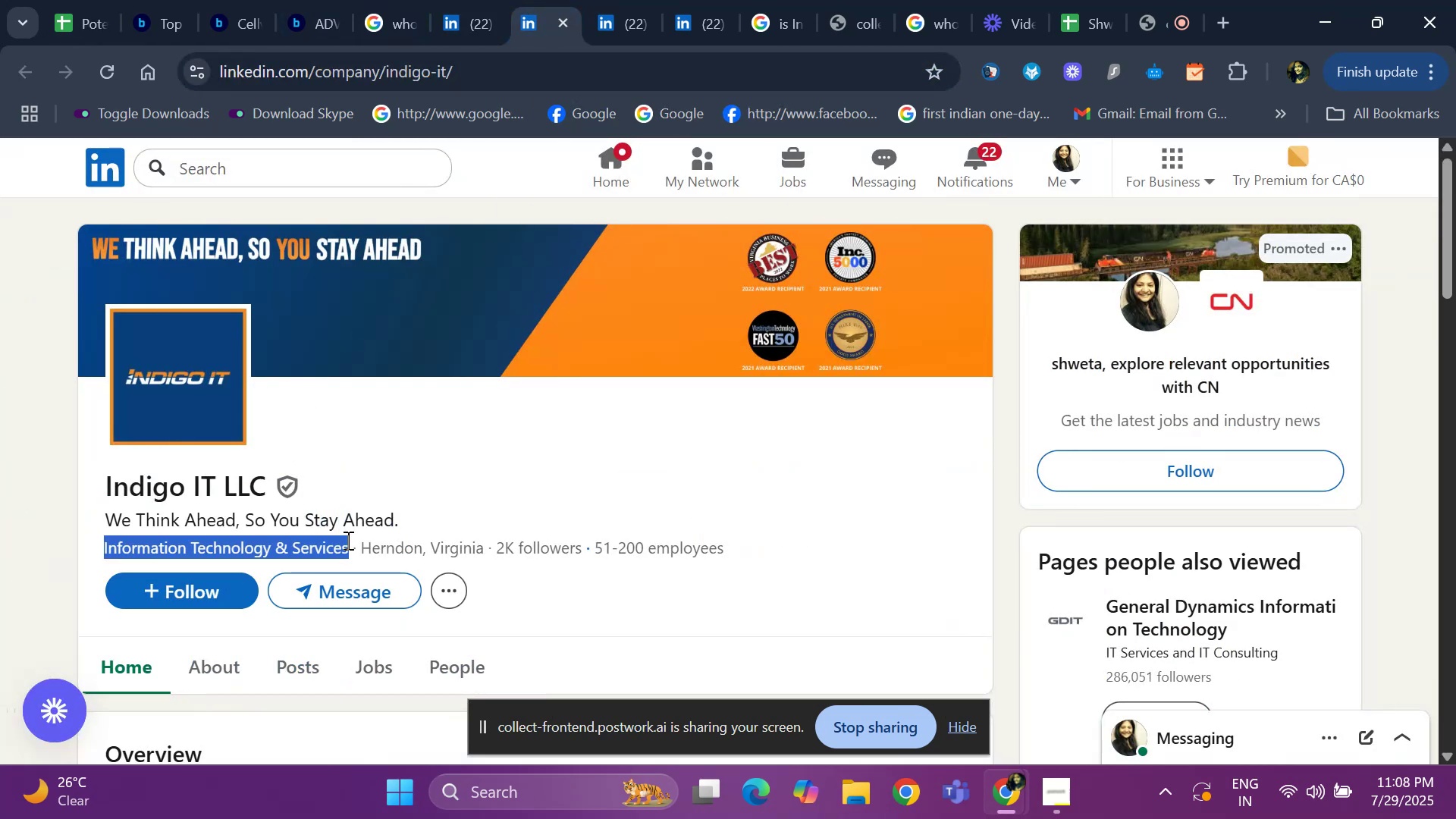 
key(Control+C)
 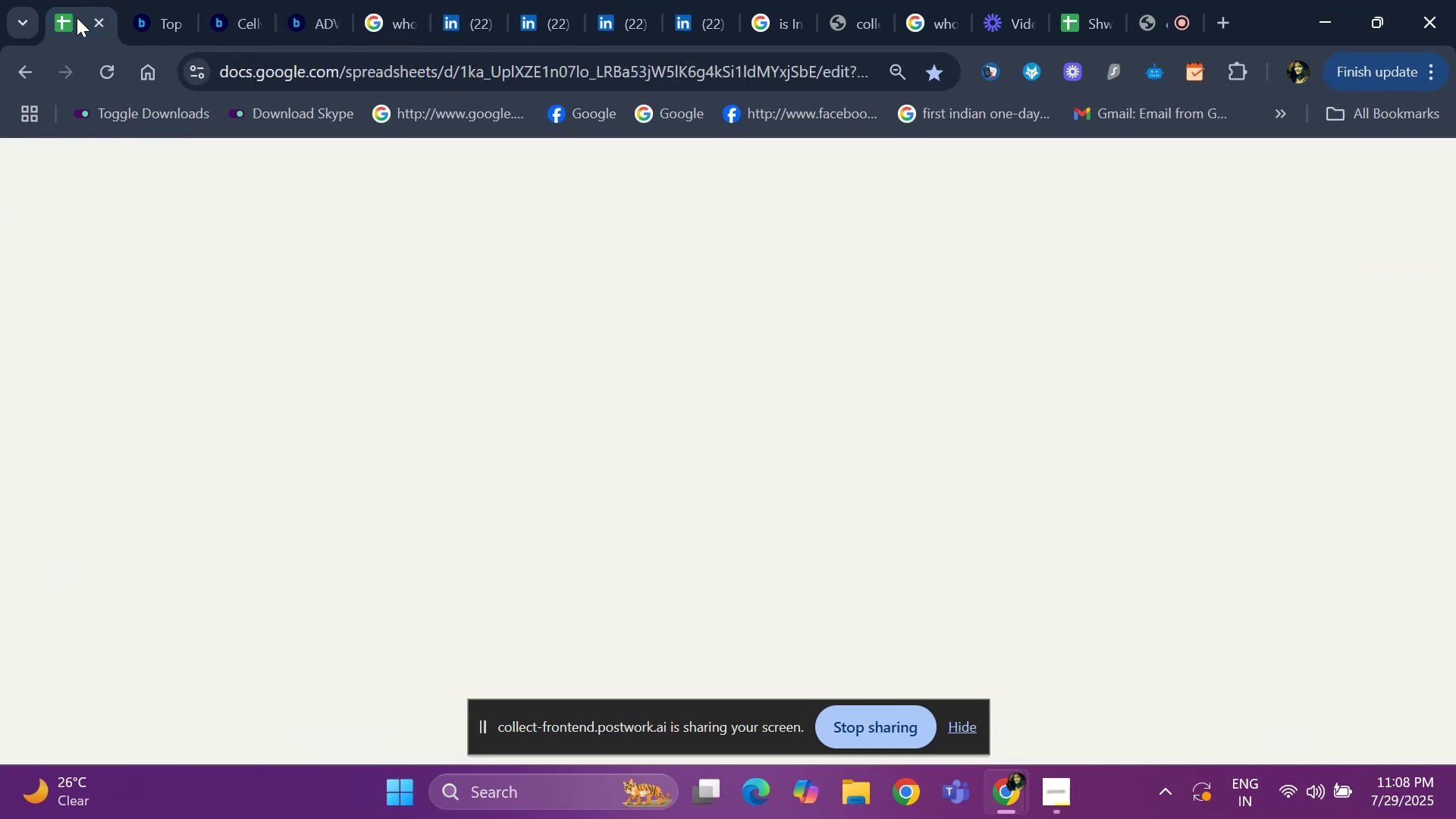 
key(Control+V)
 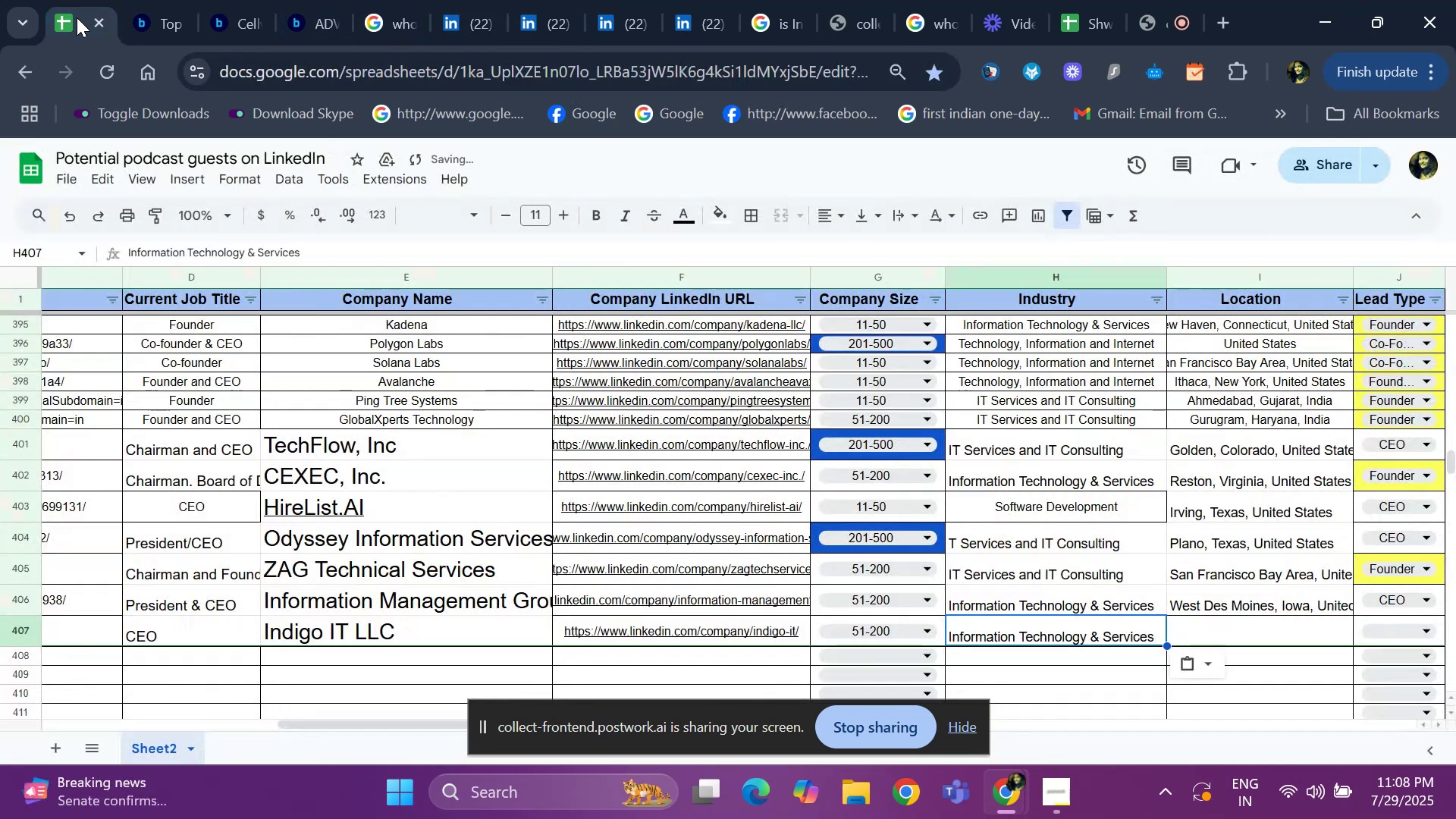 
key(ArrowRight)
 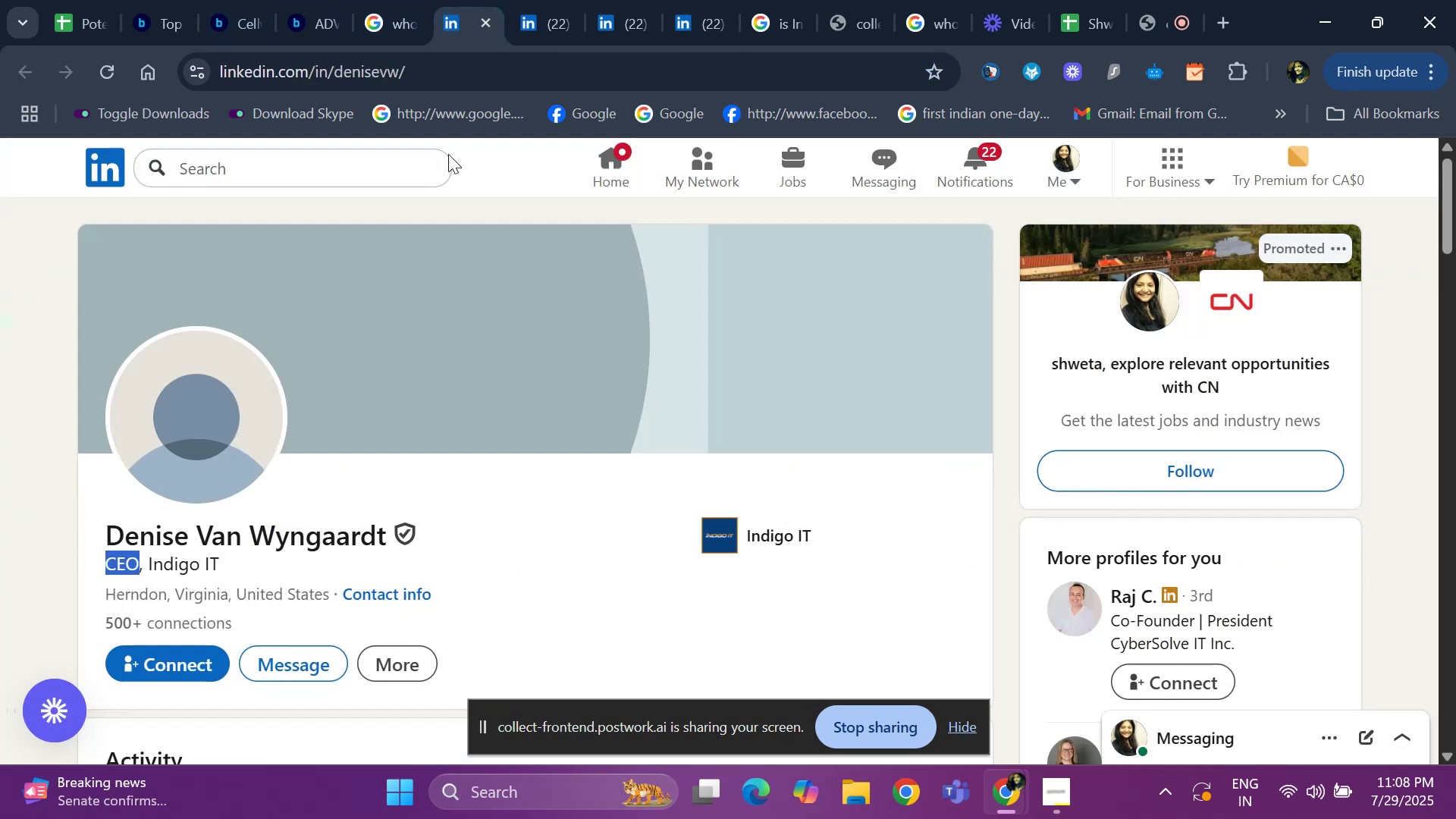 
left_click_drag(start_coordinate=[92, 590], to_coordinate=[335, 582])
 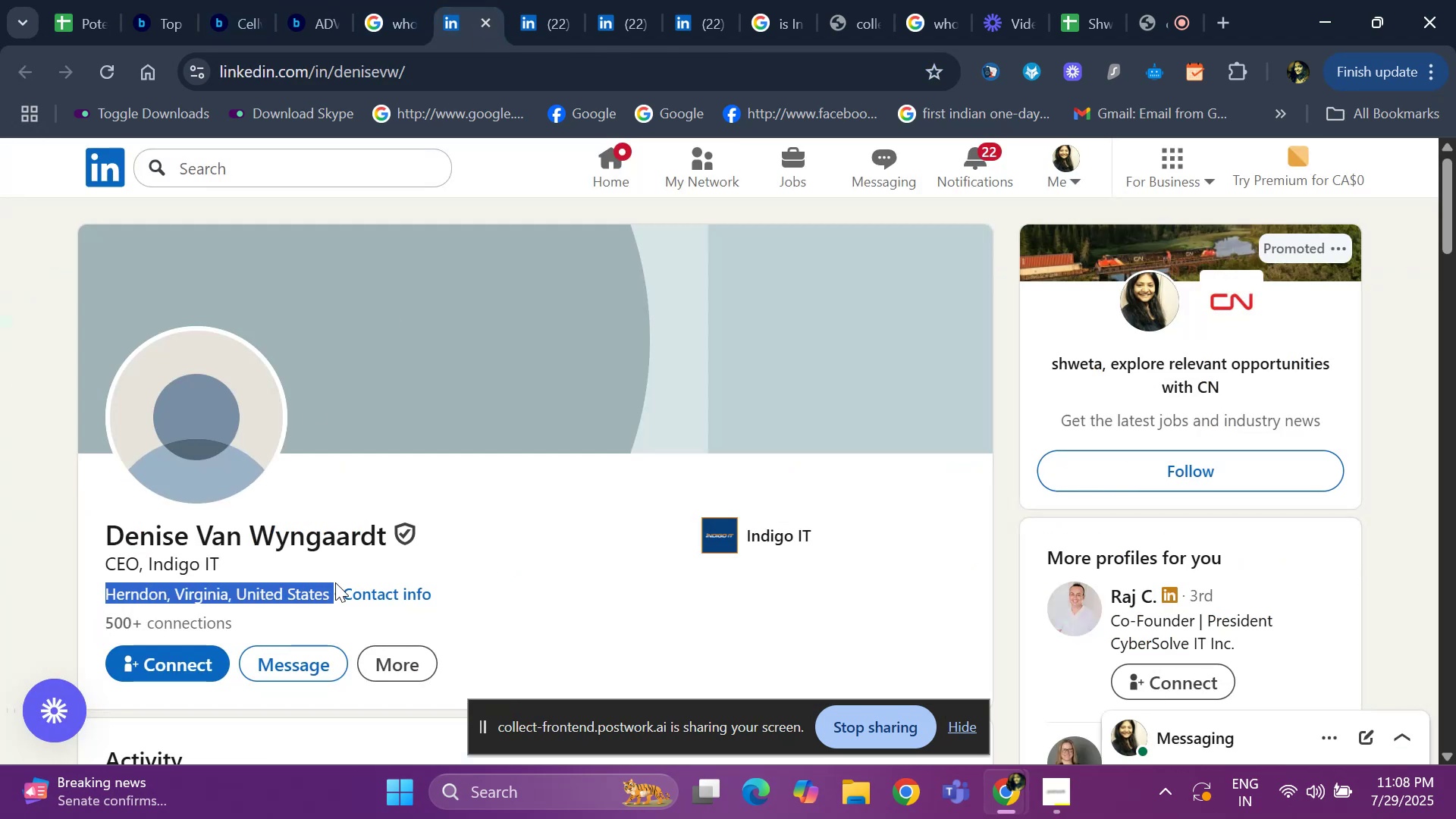 
key(Control+C)
 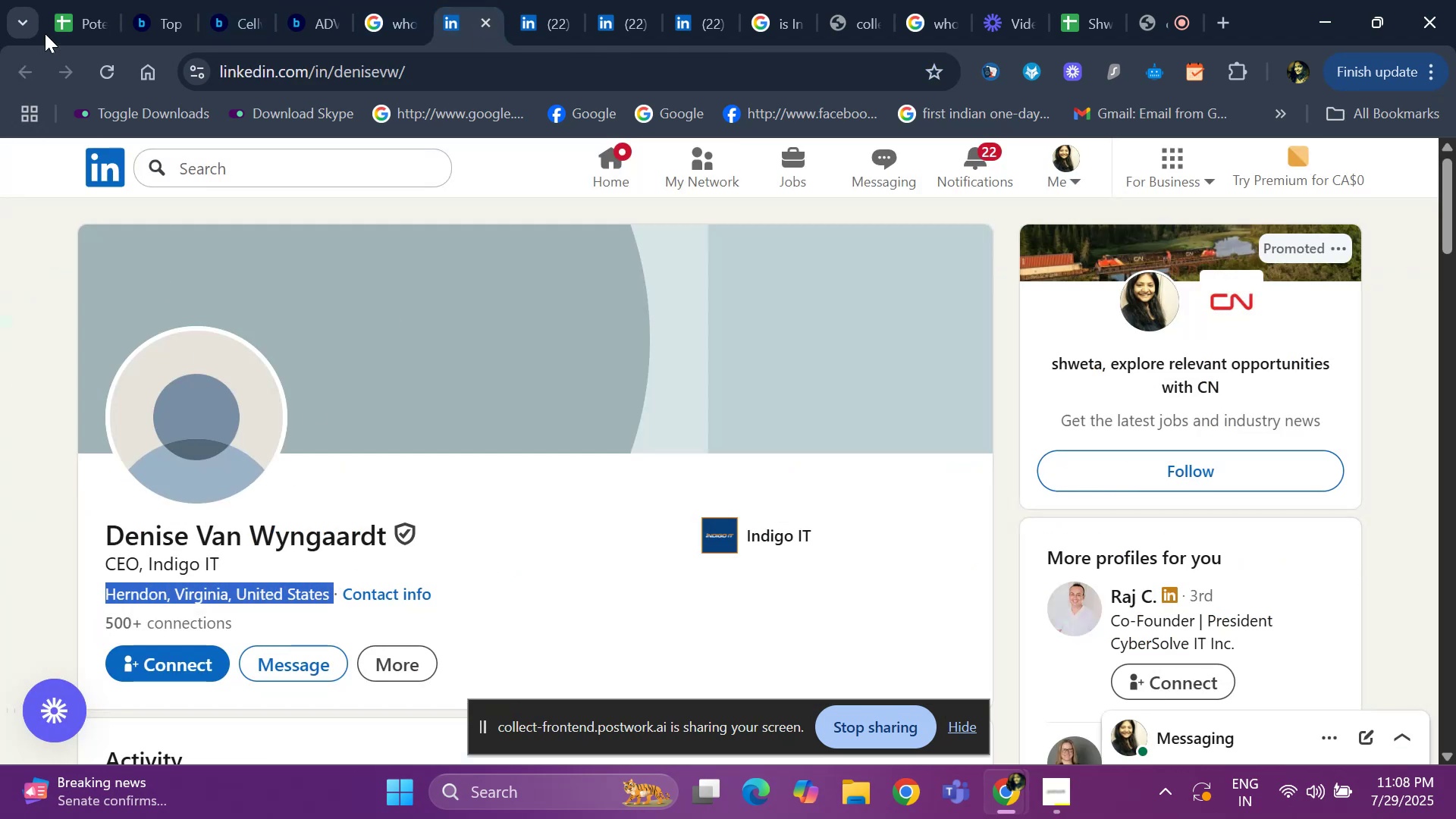 
left_click([61, 26])
 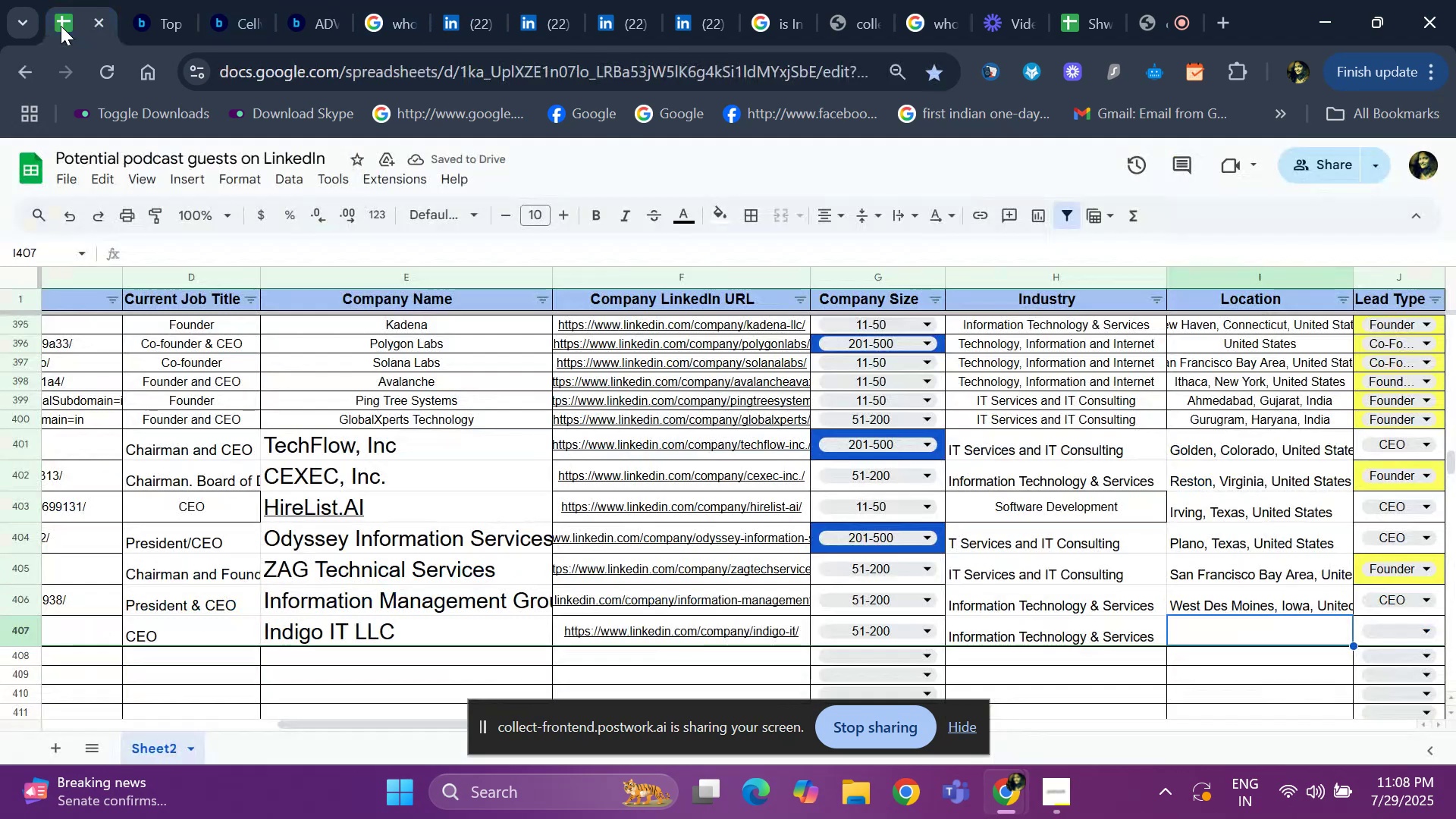 
key(Control+V)
 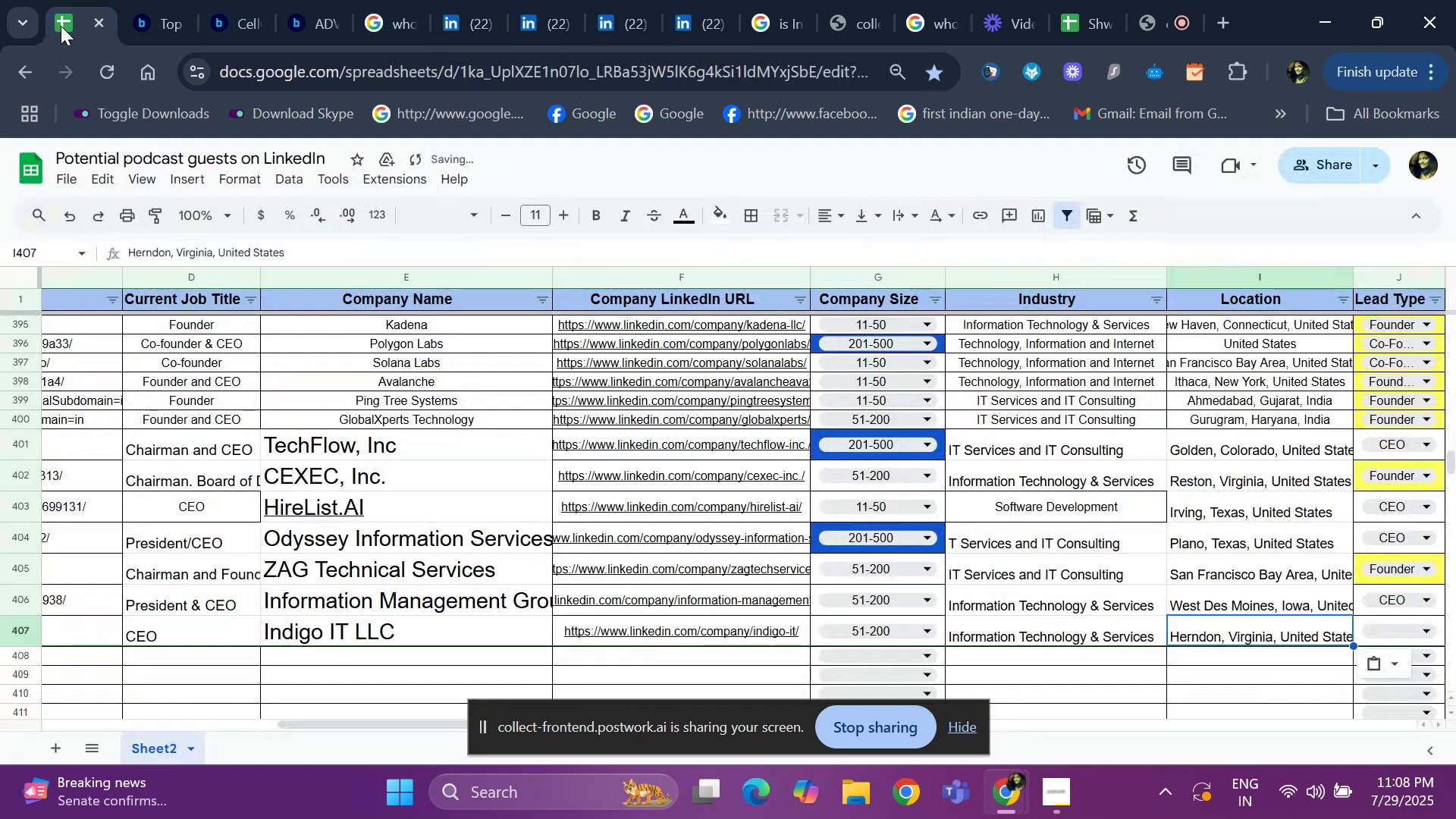 
key(ArrowRight)
 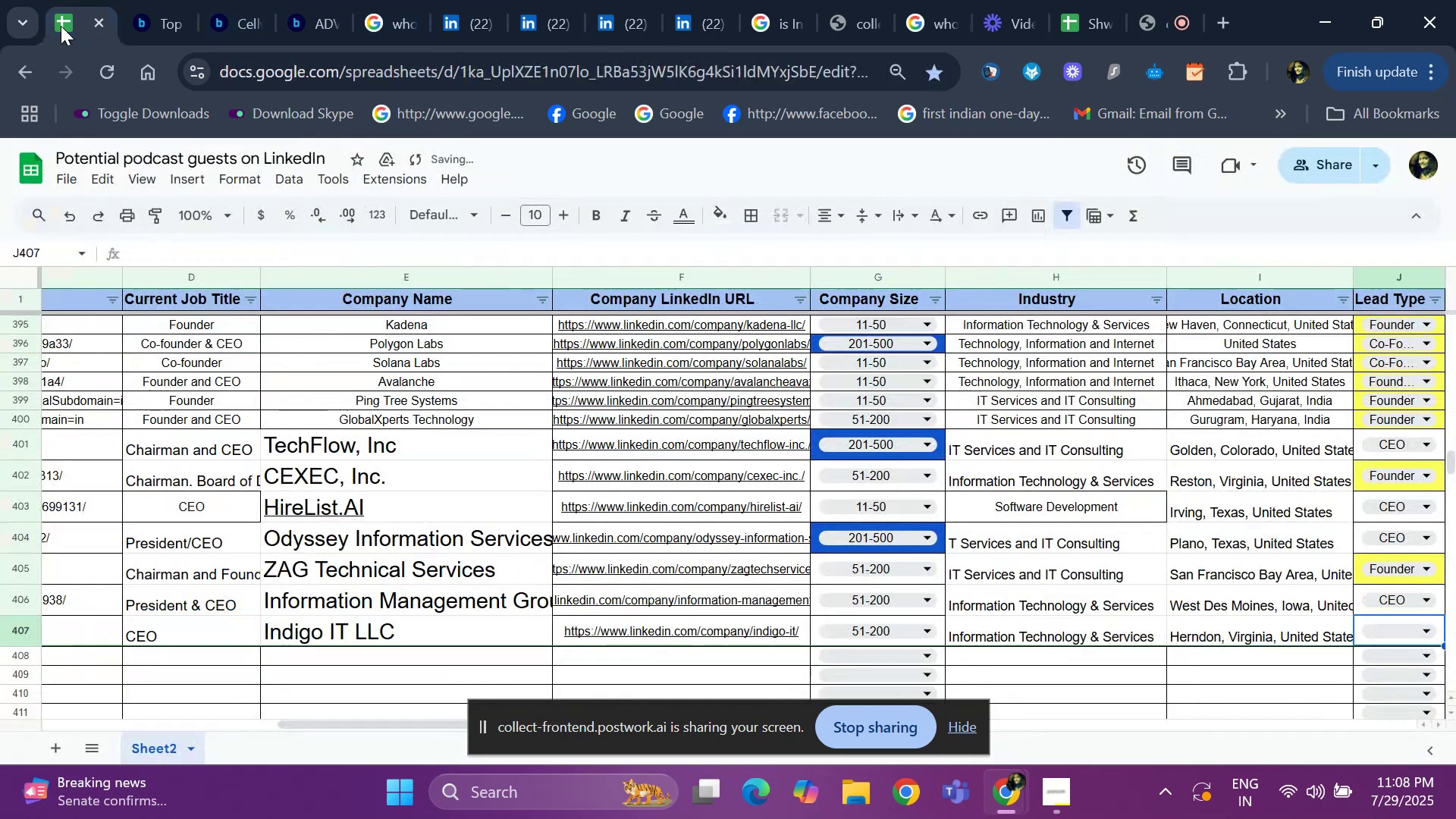 
key(Control+D)
 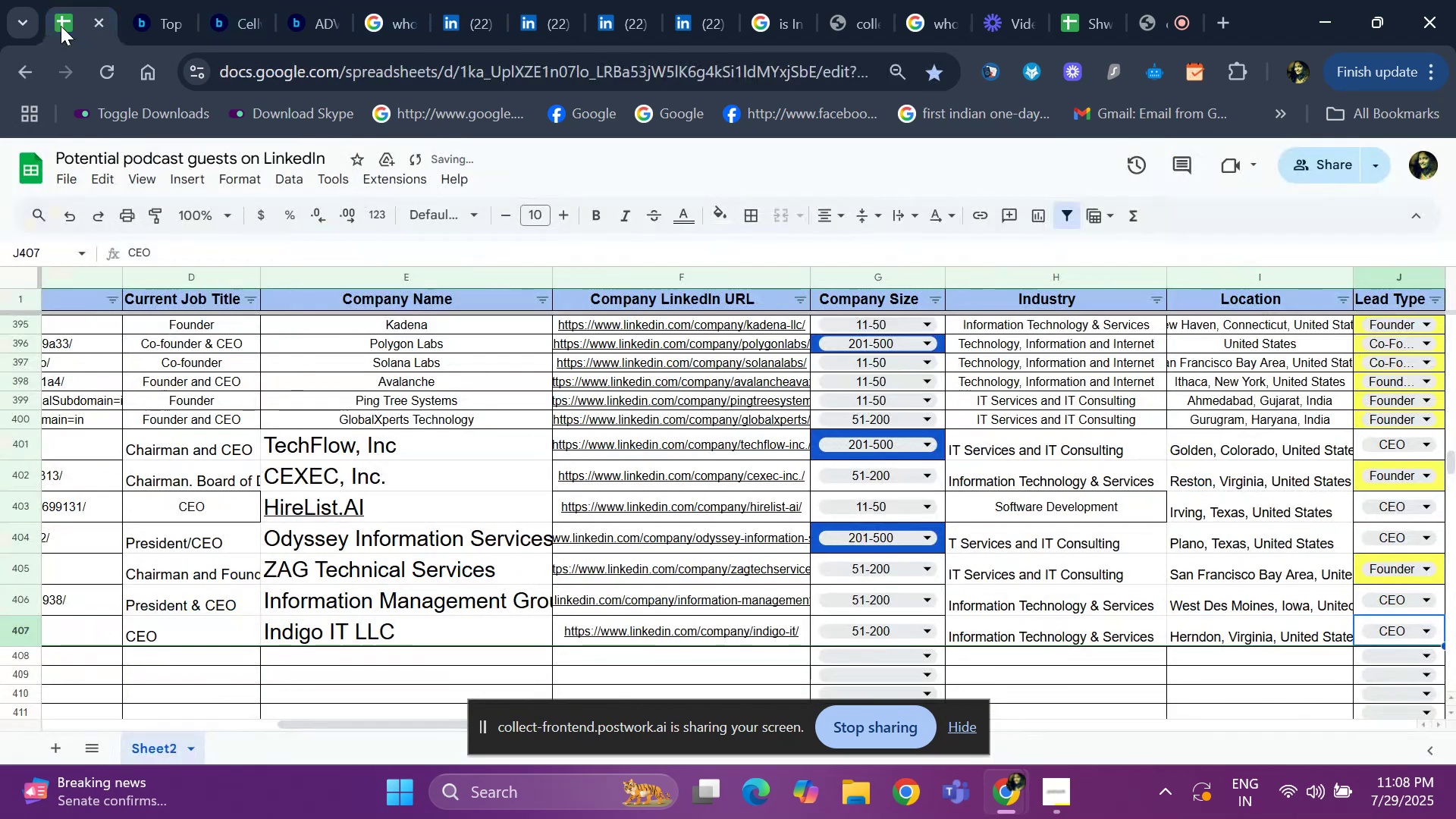 
key(ArrowLeft)
 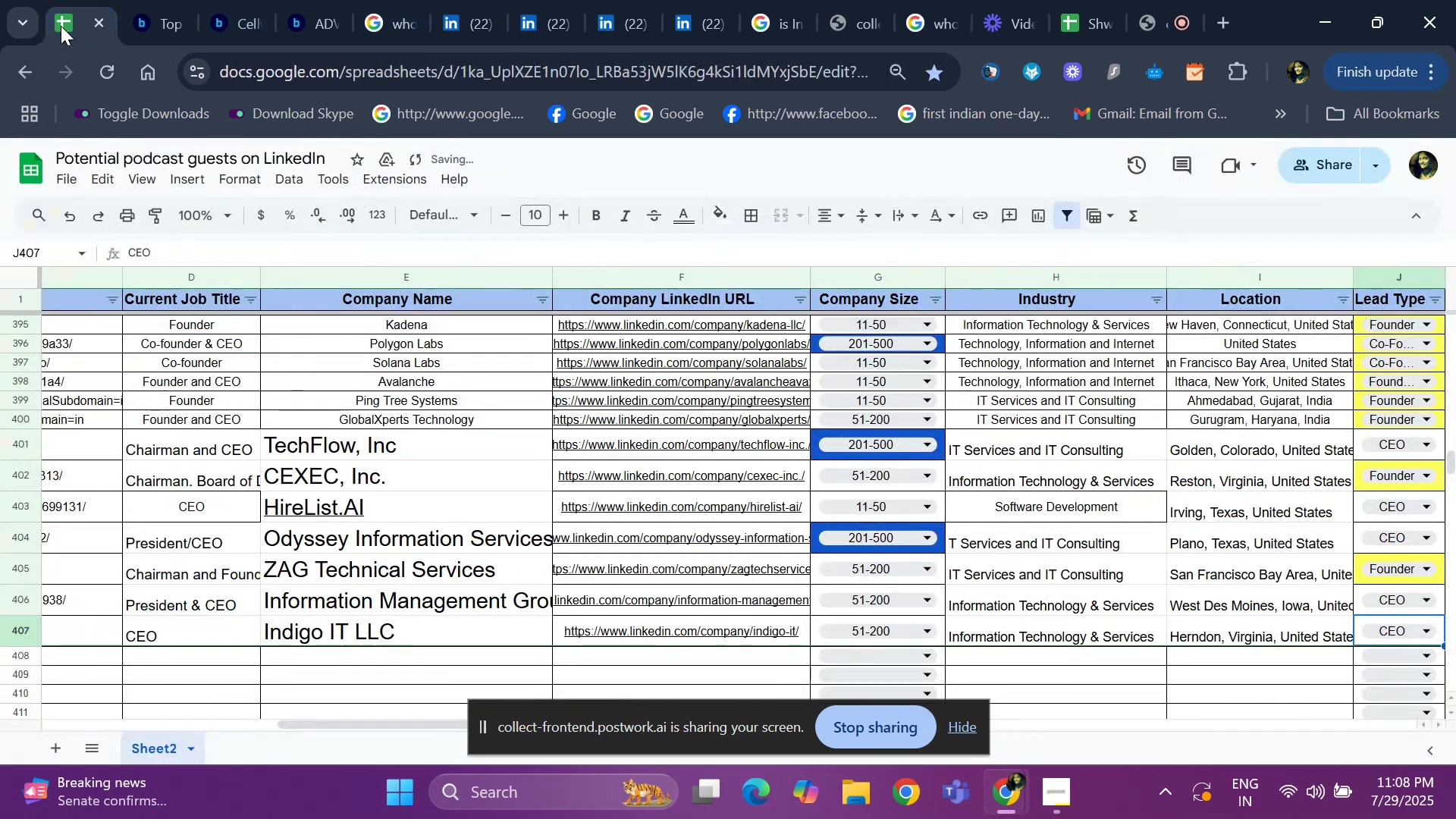 
hold_key(key=ArrowLeft, duration=0.6)
 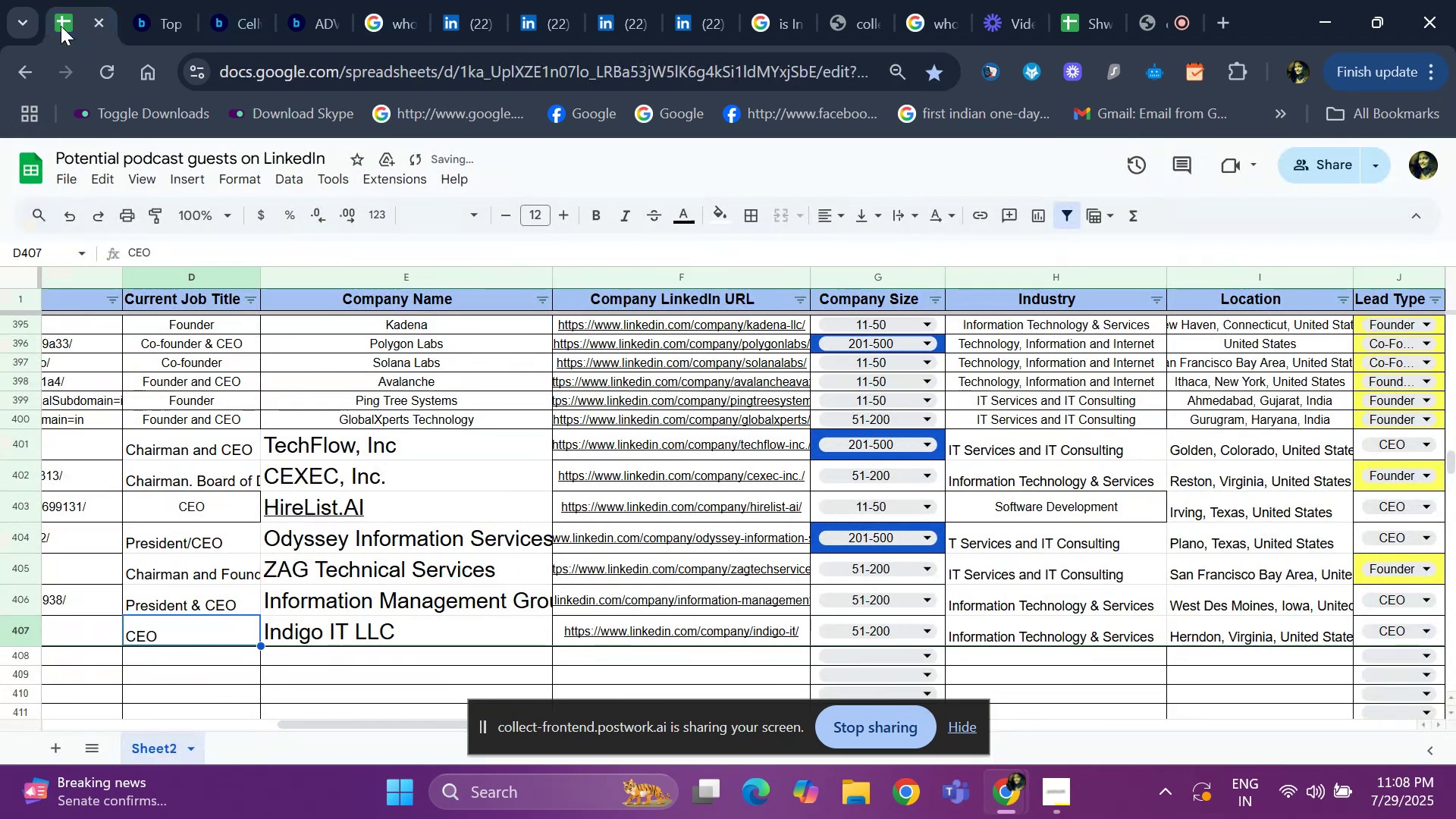 
key(ArrowRight)
 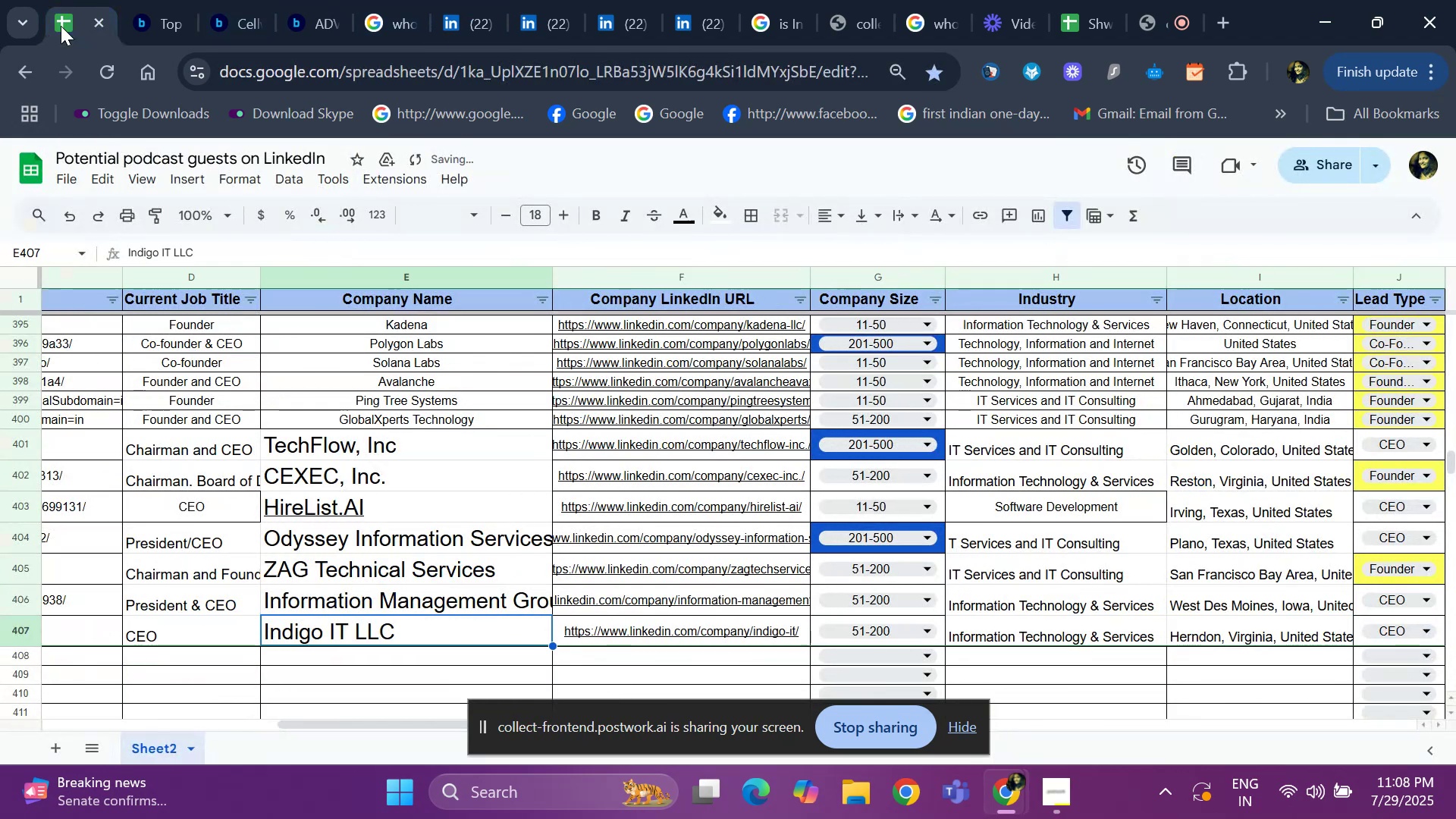 
key(Control+C)
 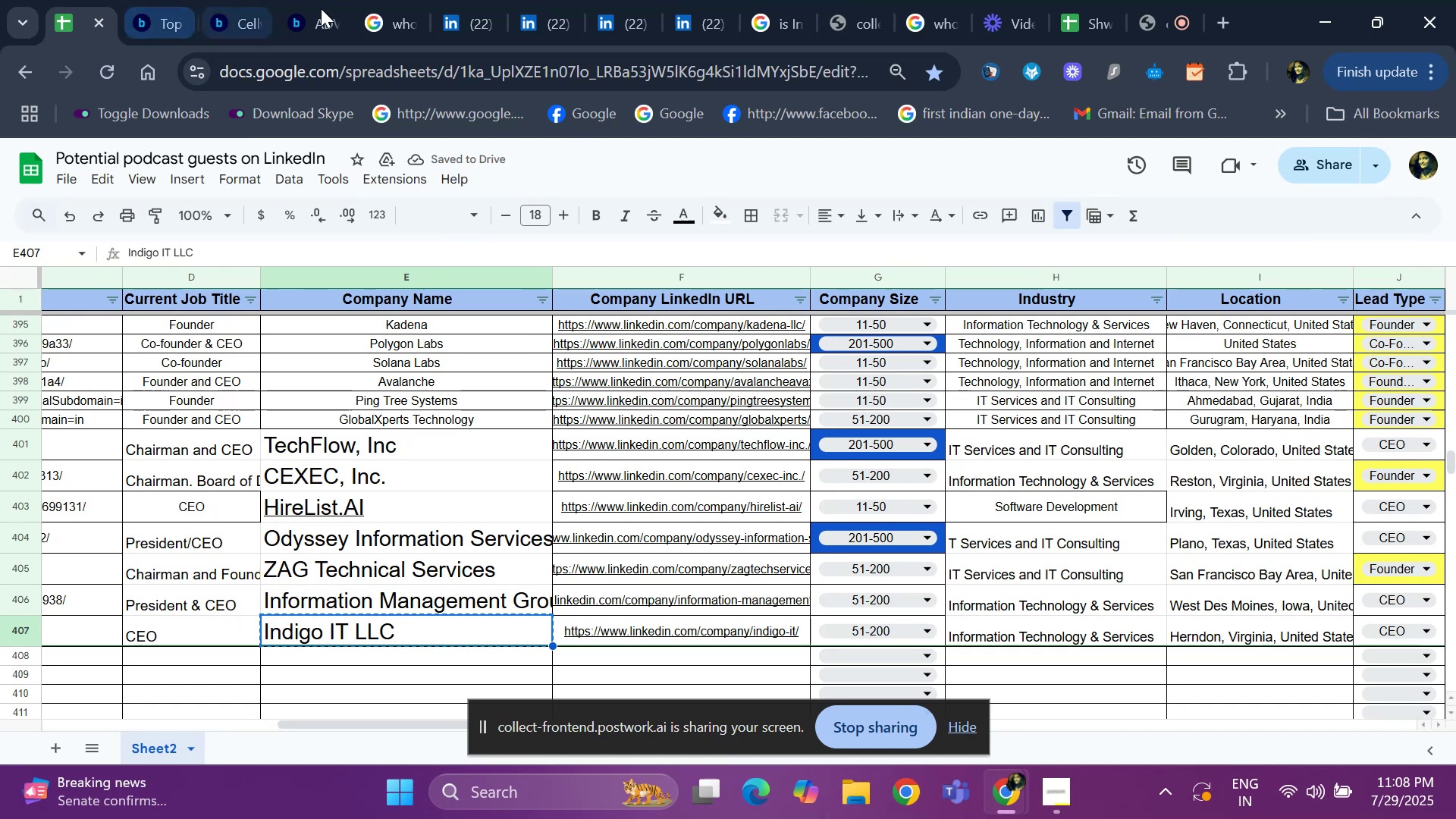 
left_click([374, 17])
 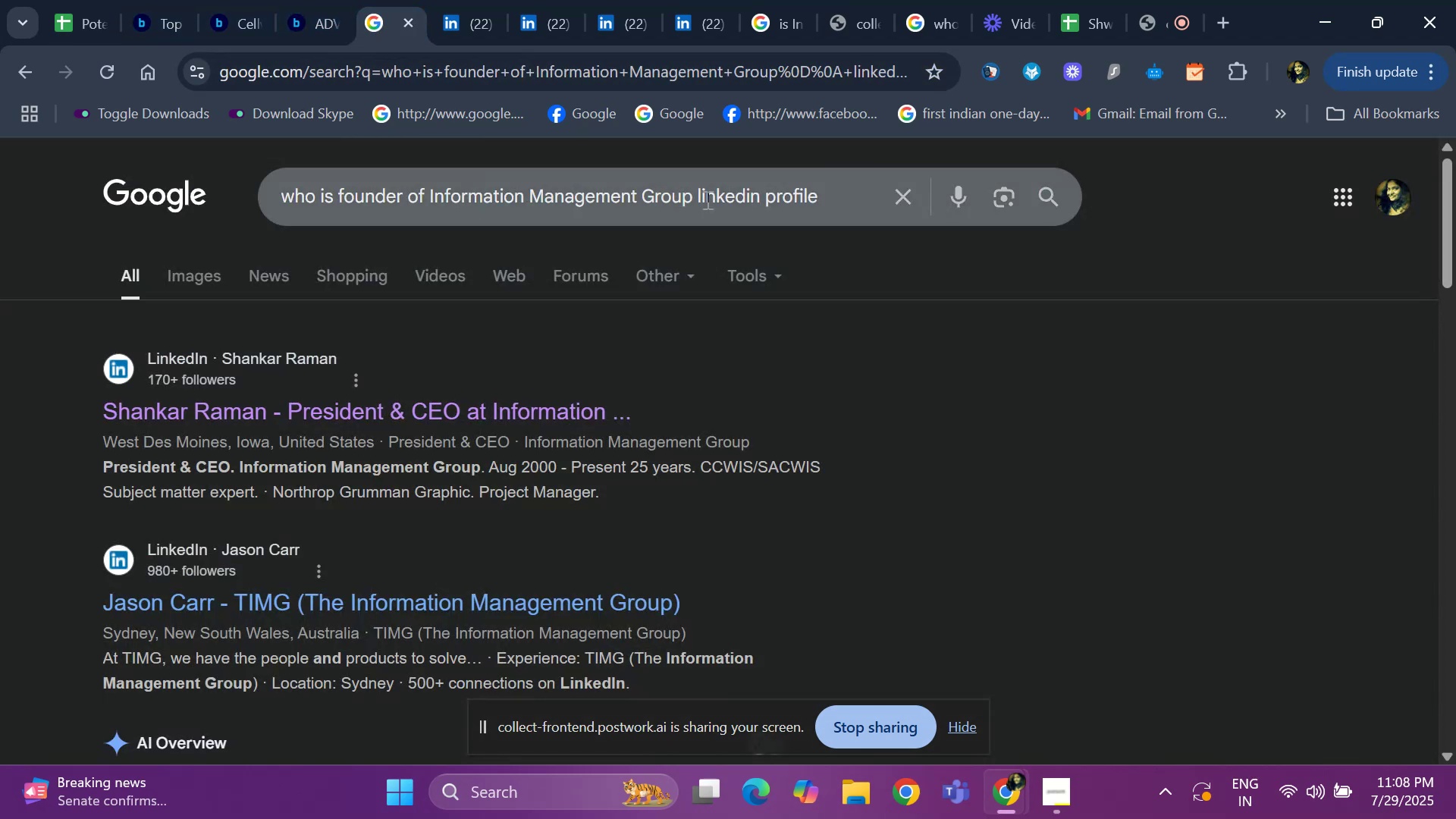 
left_click_drag(start_coordinate=[692, 193], to_coordinate=[431, 194])
 